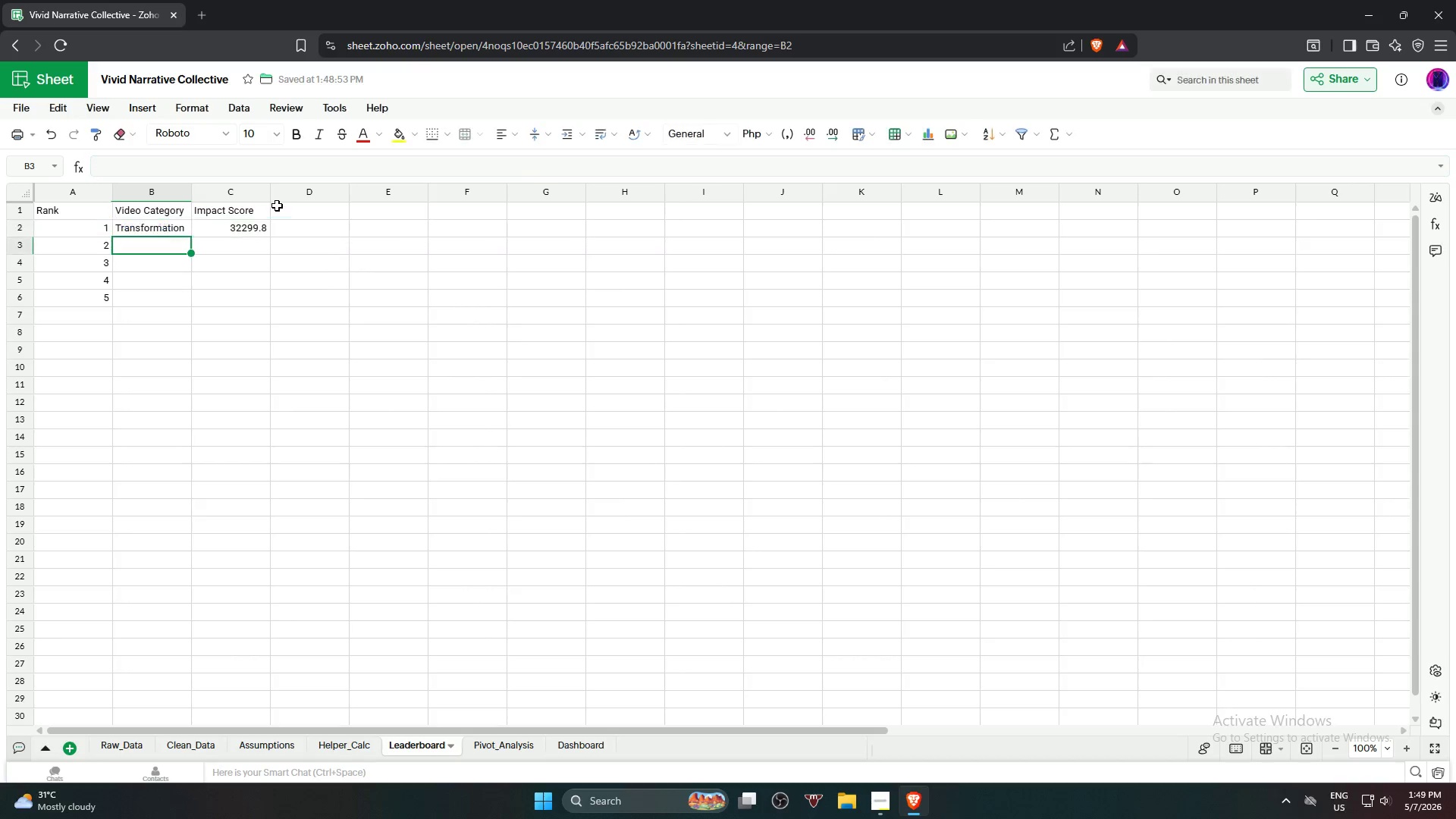 
key(Enter)
 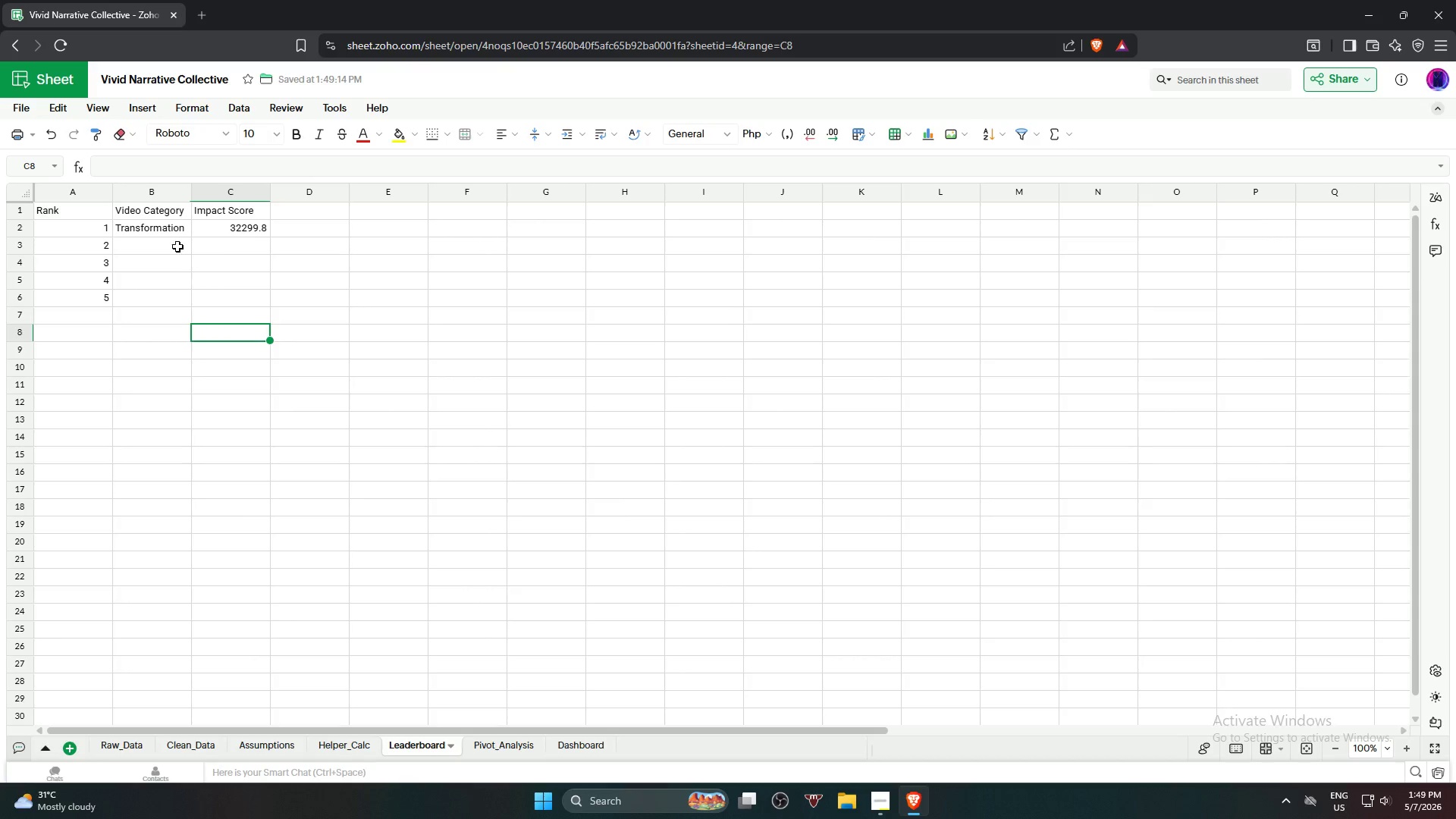 
left_click([168, 229])
 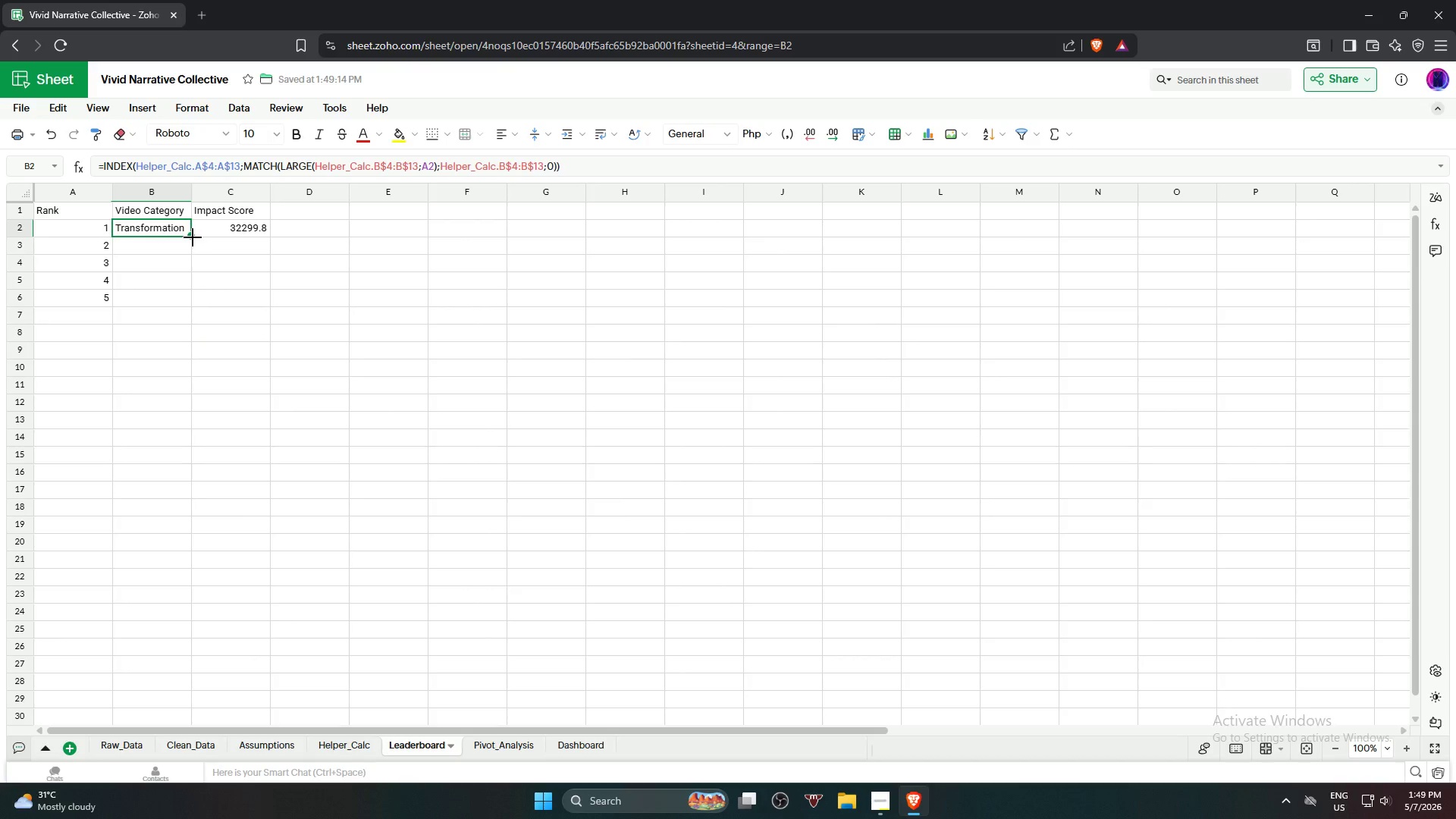 
left_click_drag(start_coordinate=[193, 237], to_coordinate=[195, 297])
 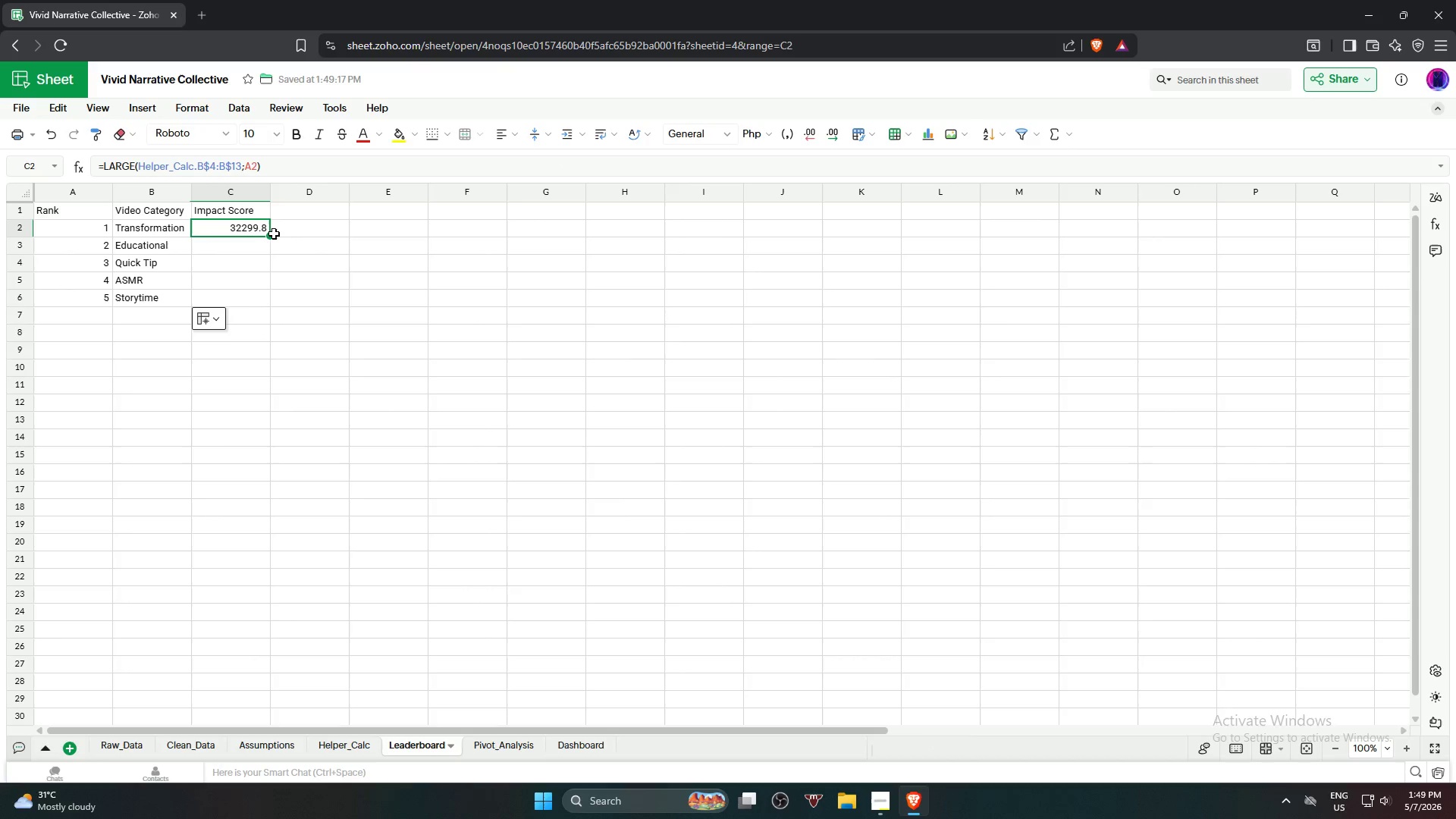 
left_click_drag(start_coordinate=[272, 235], to_coordinate=[275, 300])
 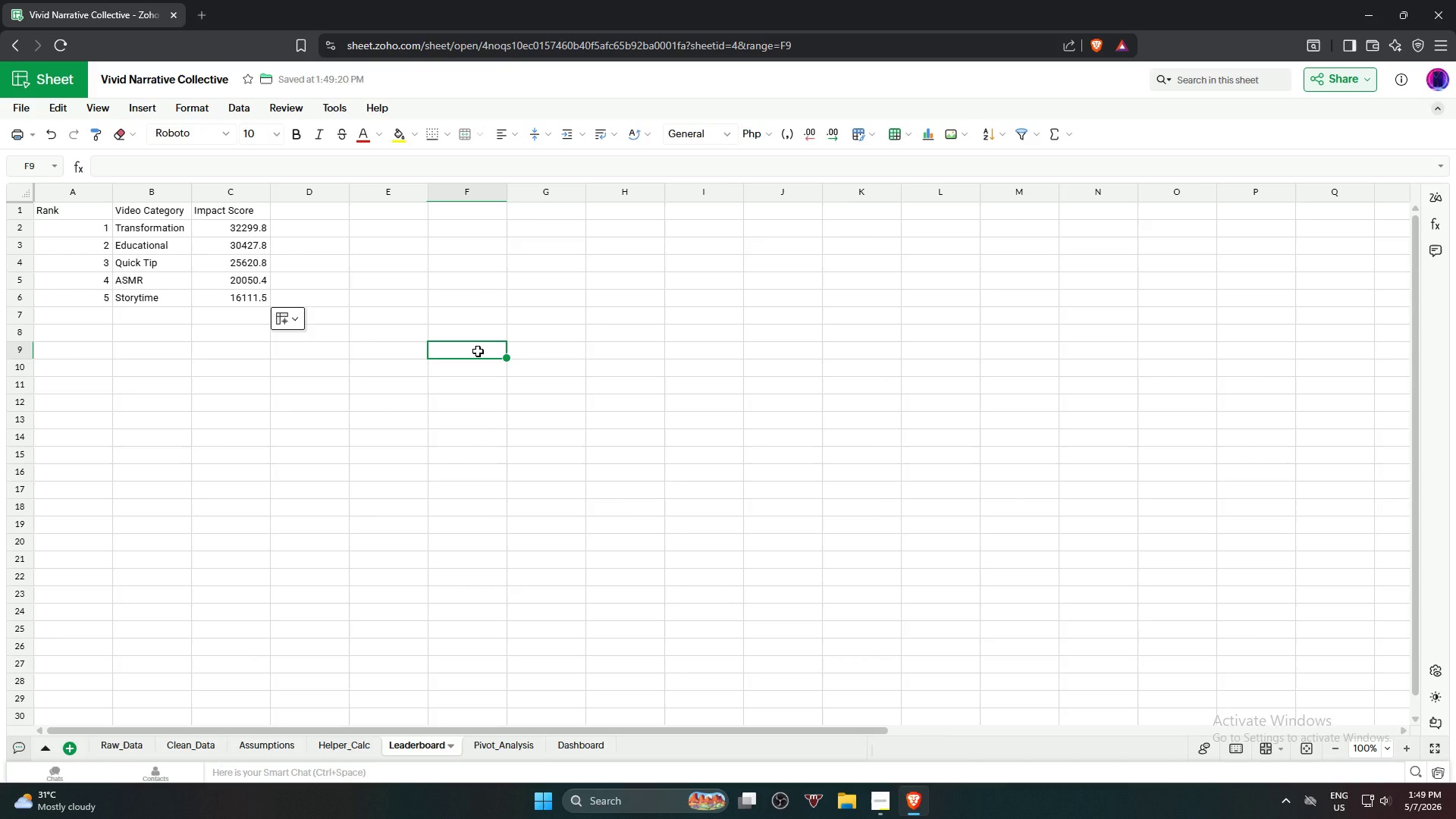 
wait(9.89)
 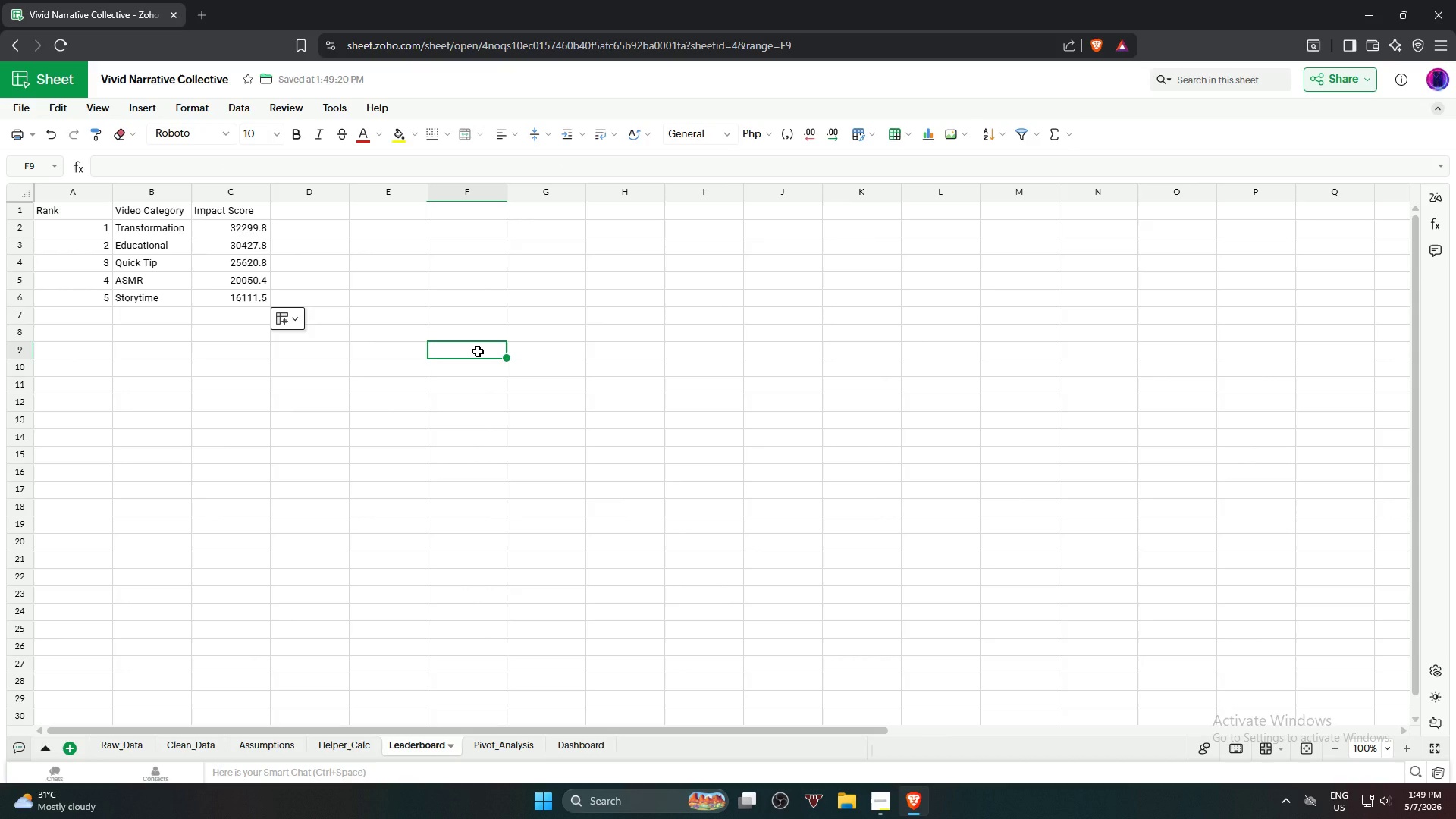 
left_click([510, 752])
 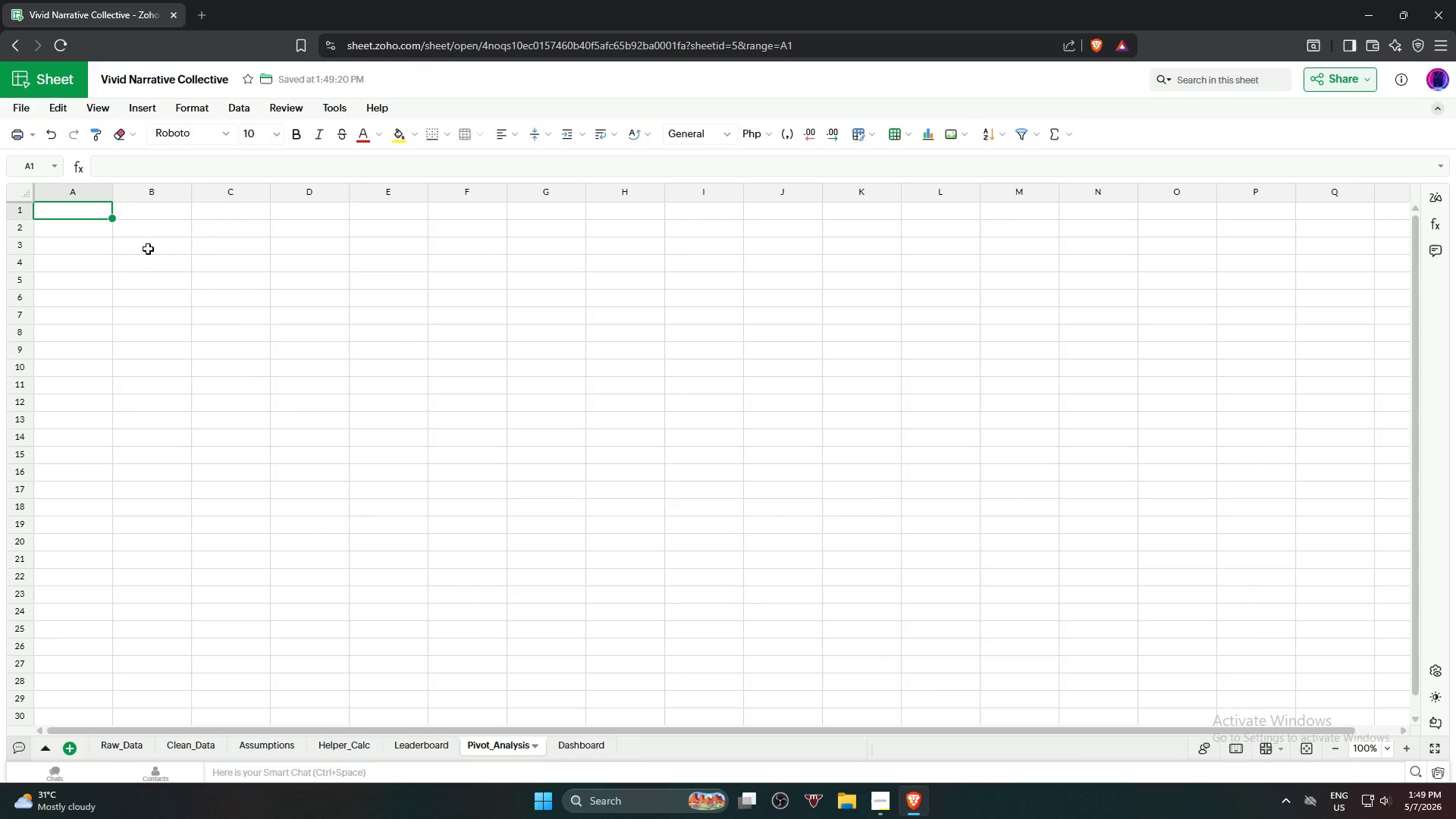 
left_click([133, 233])
 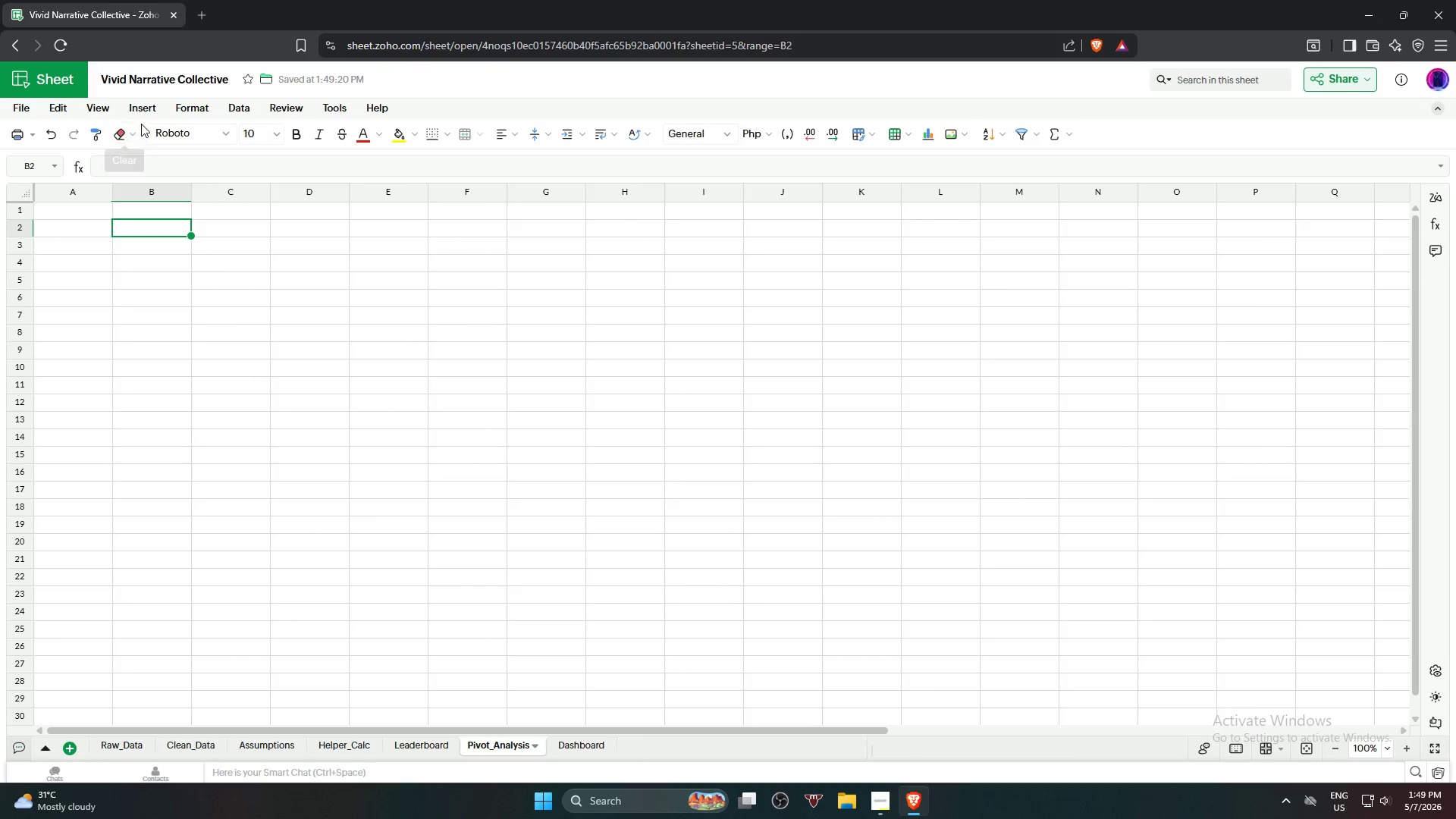 
left_click([143, 112])
 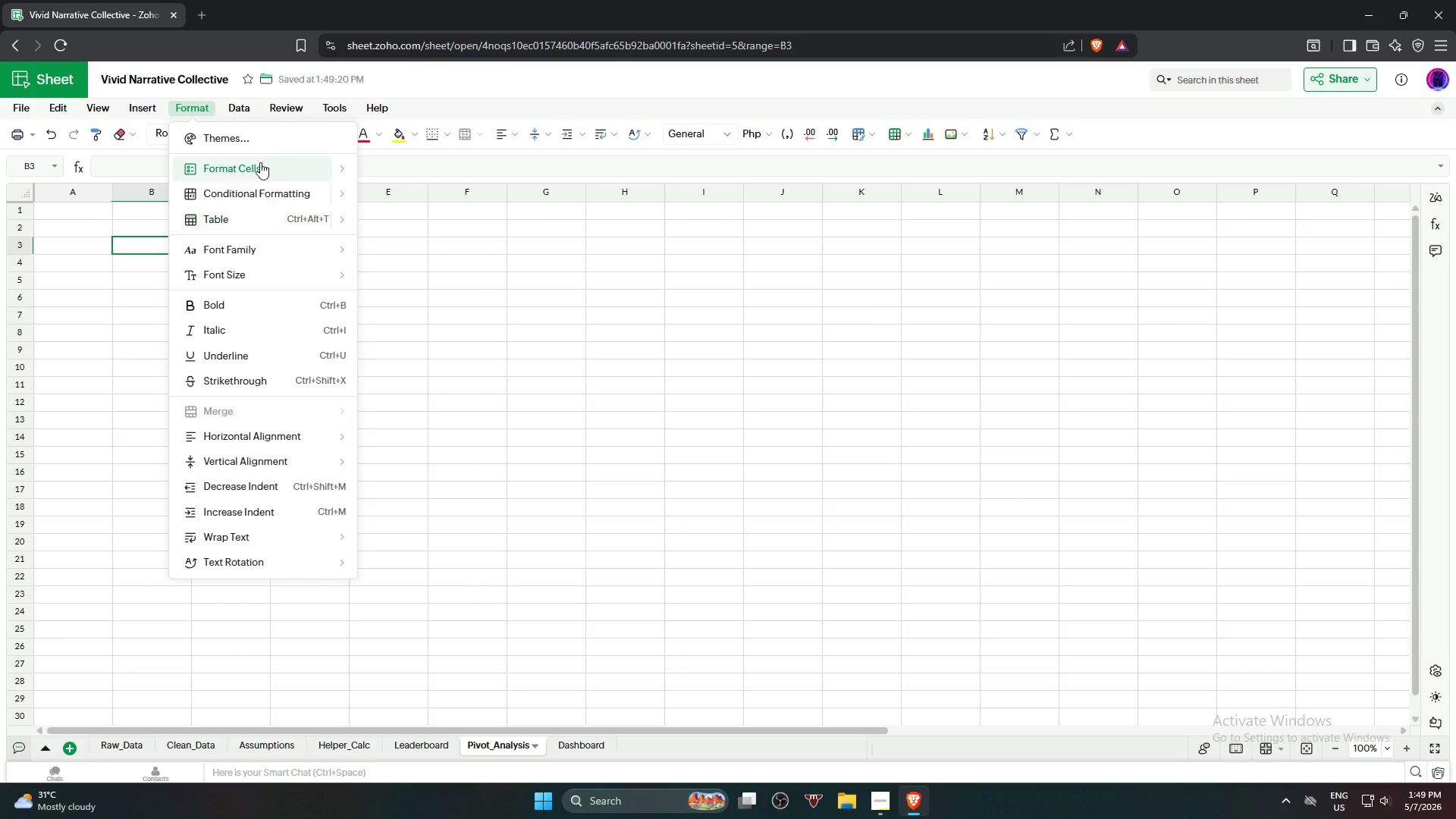 
wait(7.61)
 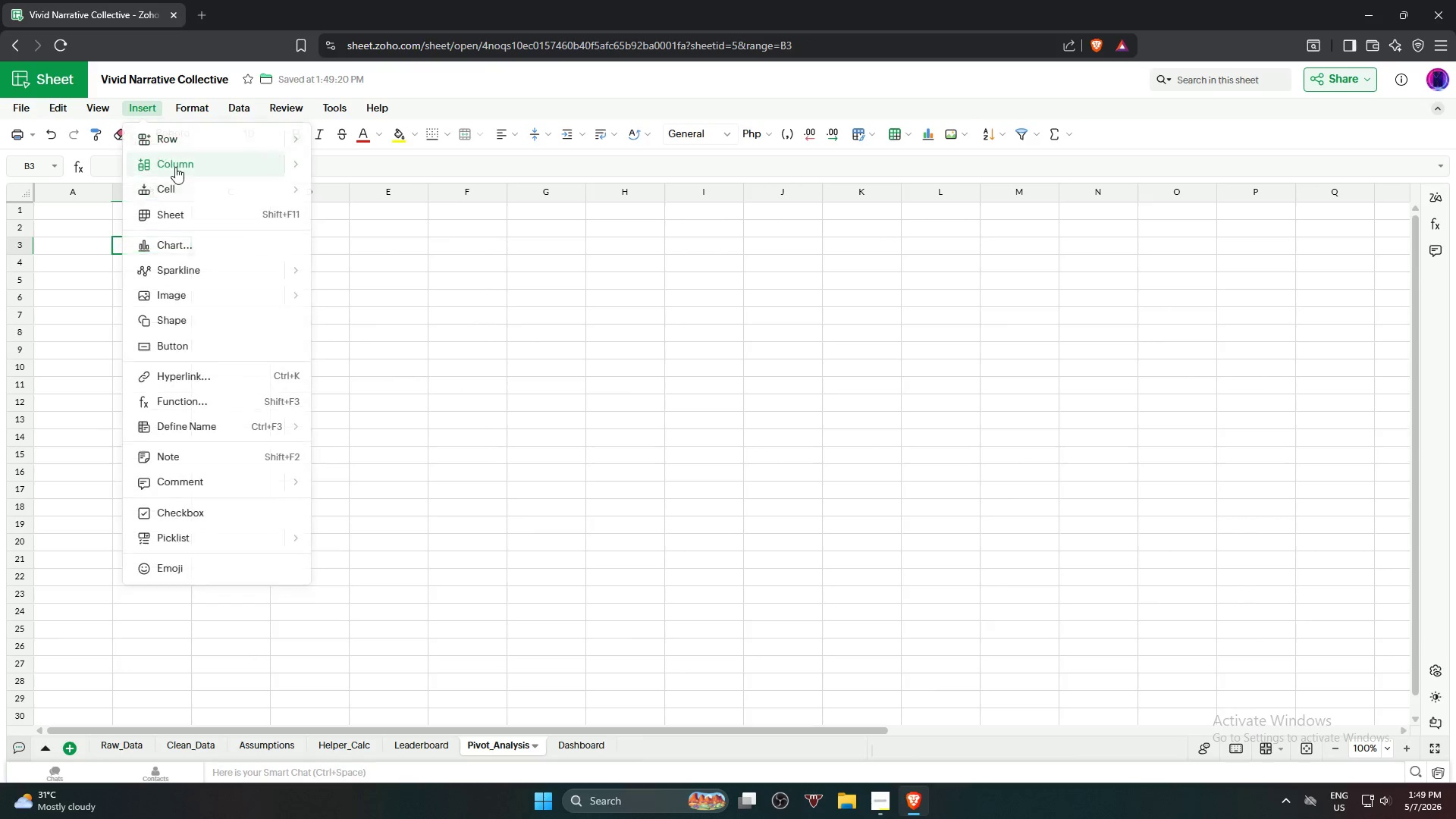 
left_click([470, 223])
 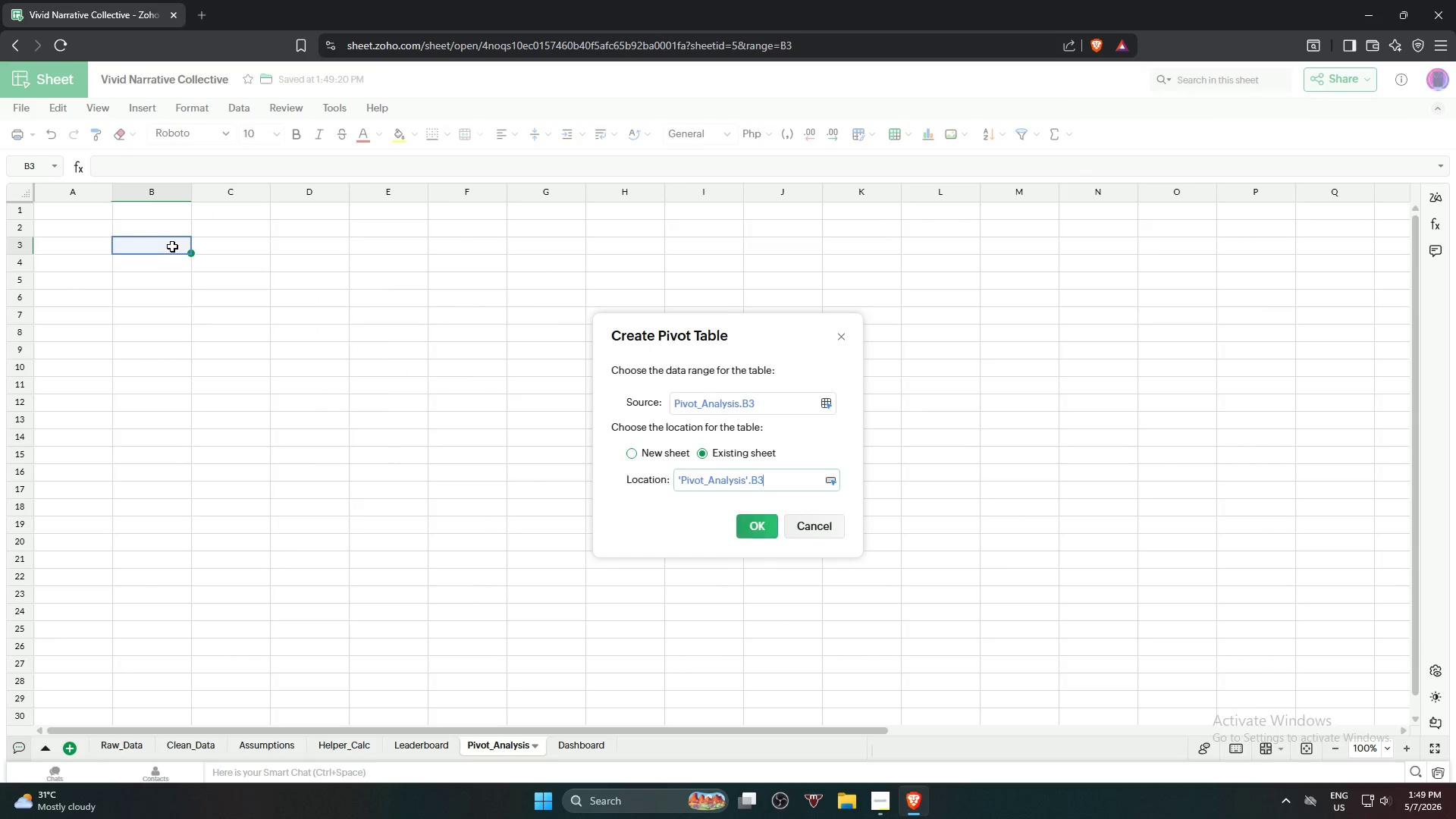 
left_click([827, 410])
 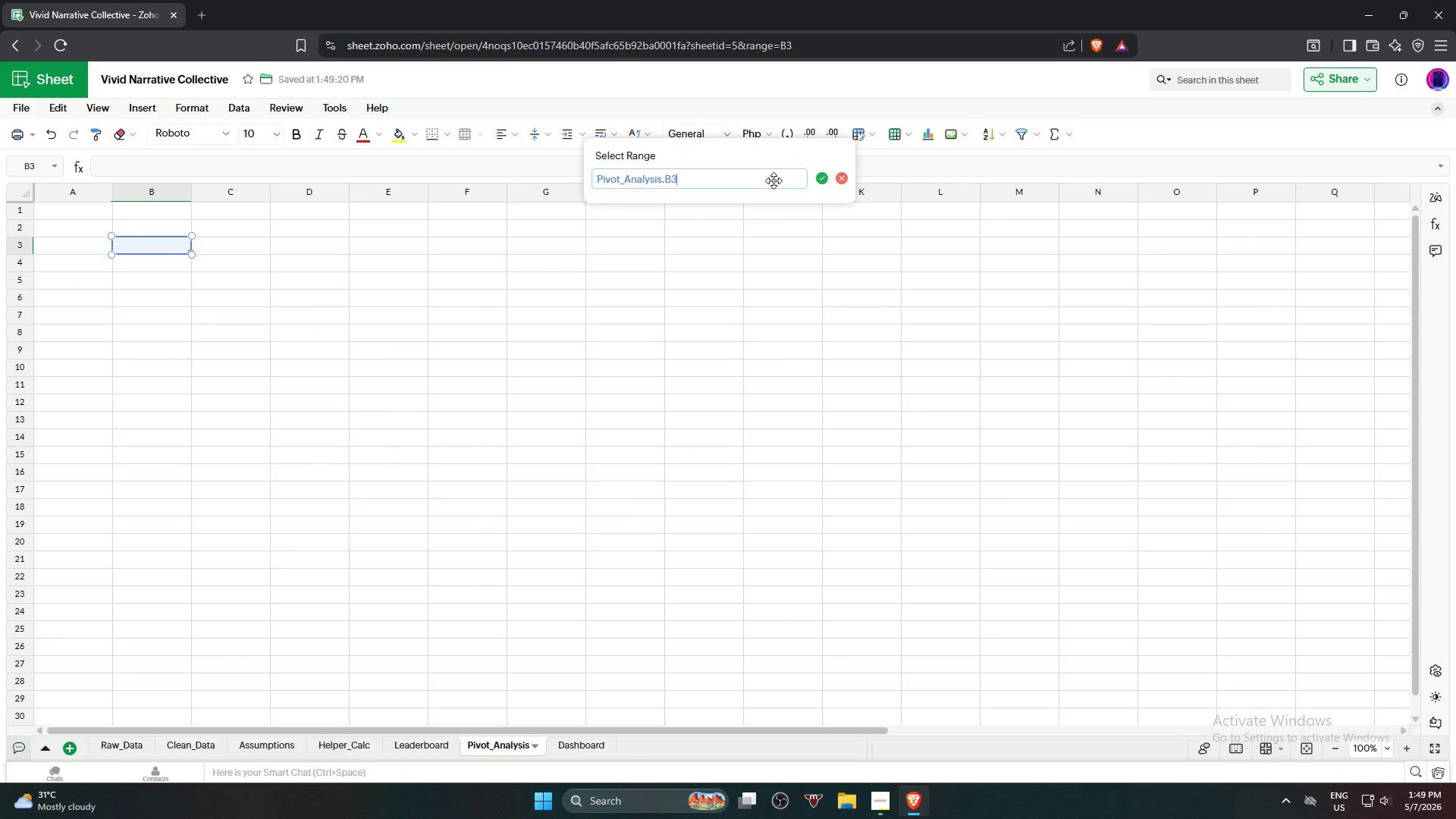 
hold_key(key=Backspace, duration=1.19)
 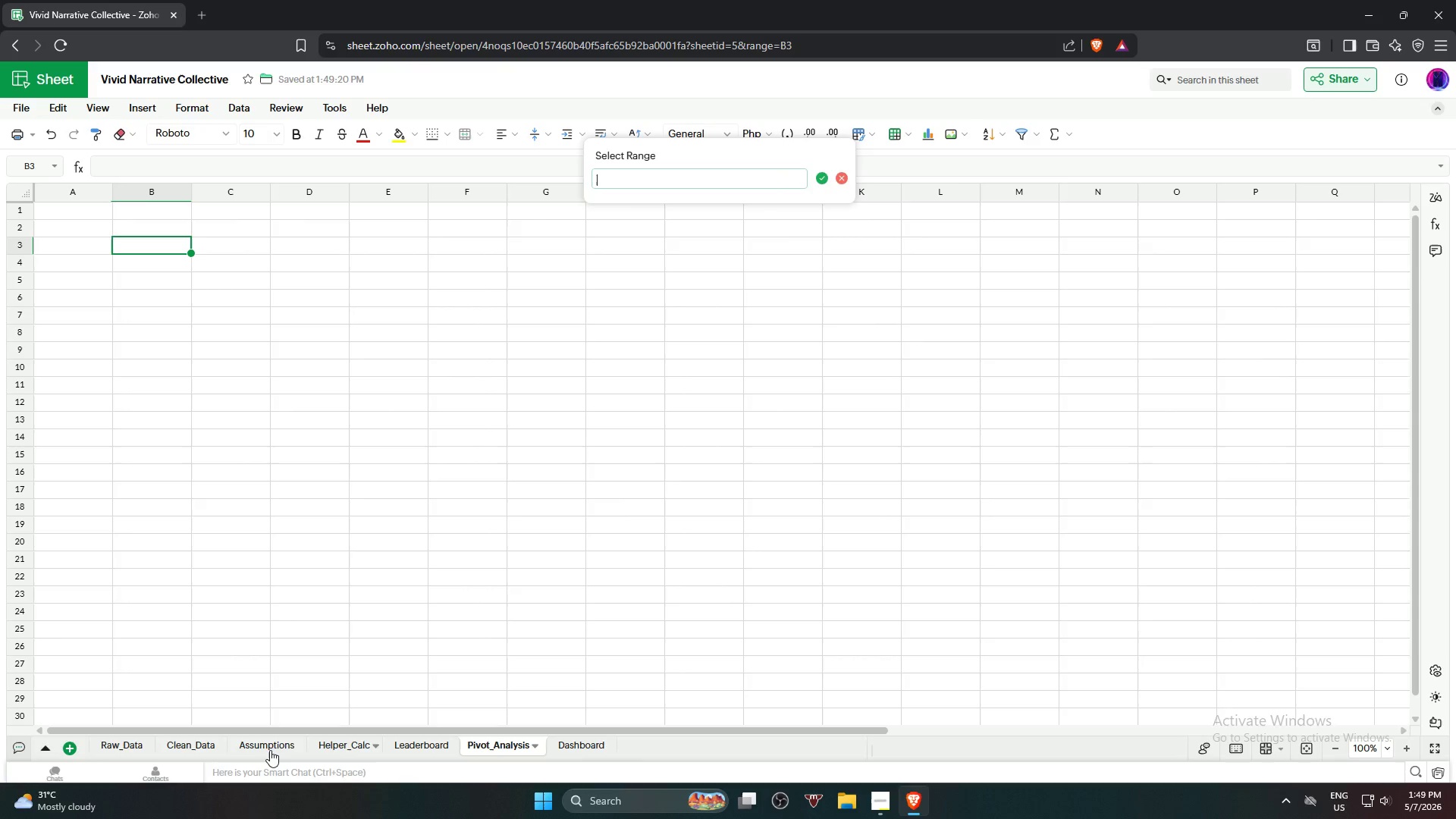 
mouse_move([185, 752])
 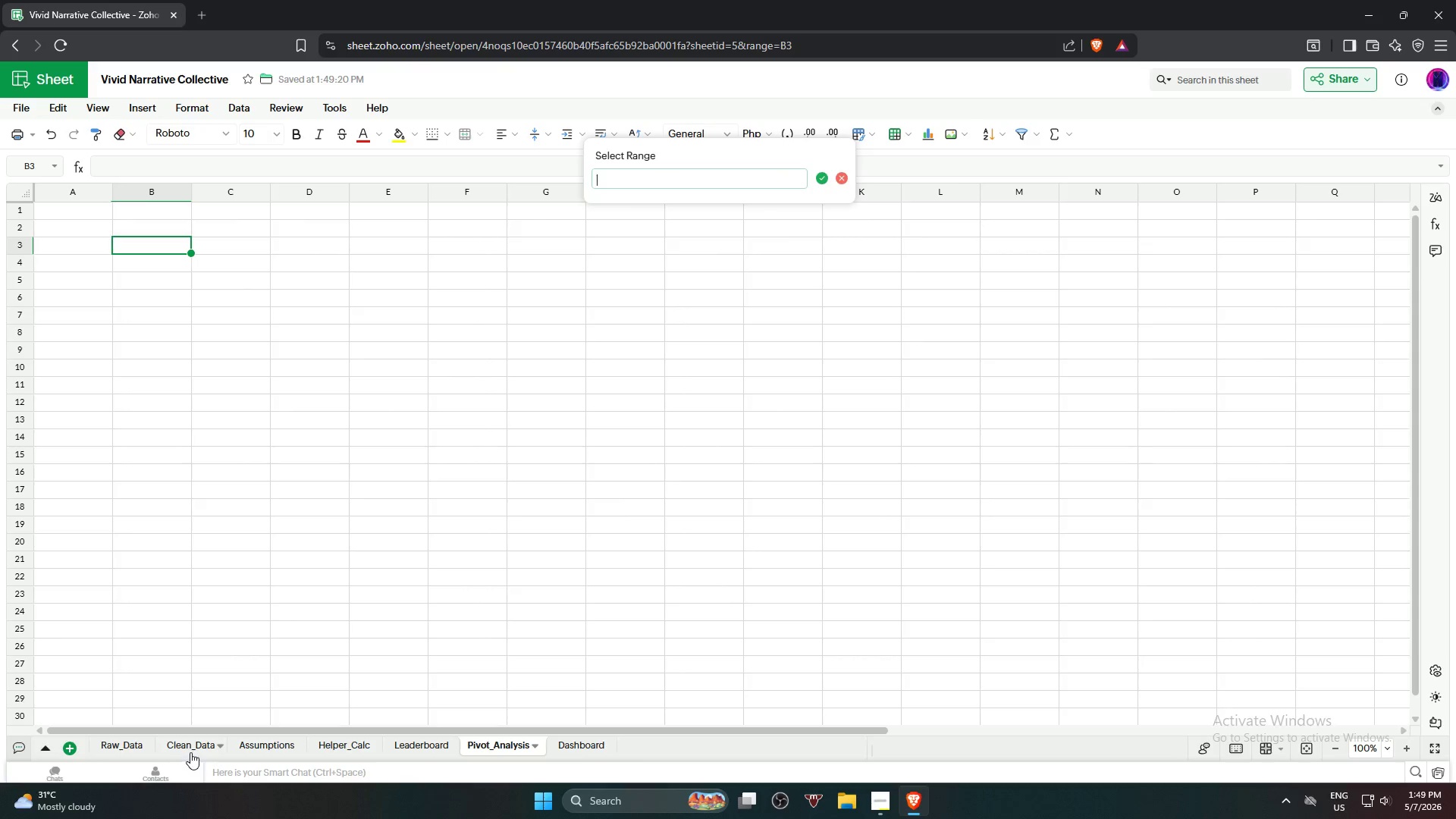 
left_click([190, 752])
 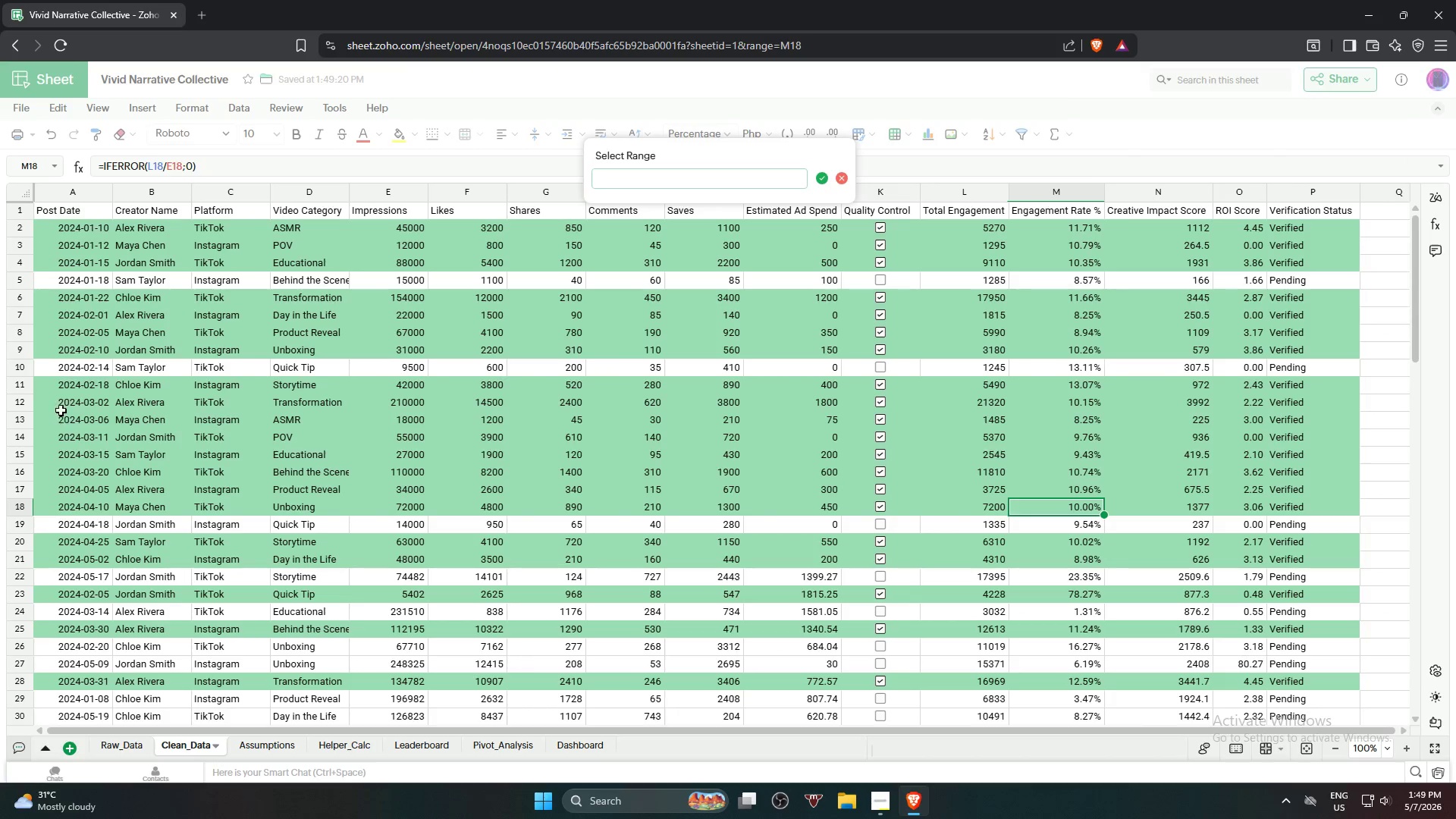 
scroll: coordinate [80, 372], scroll_direction: up, amount: 6.0
 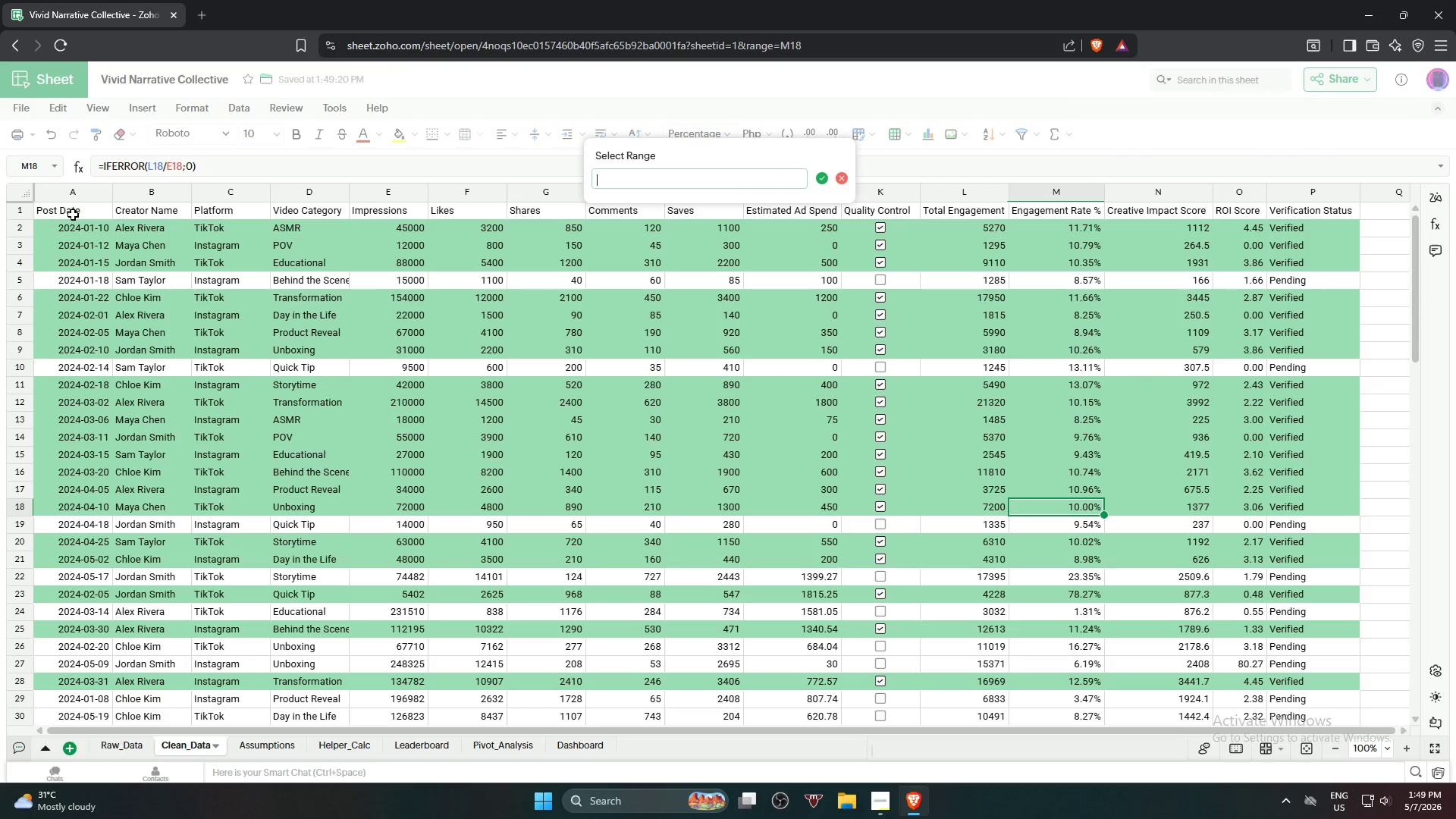 
left_click([75, 212])
 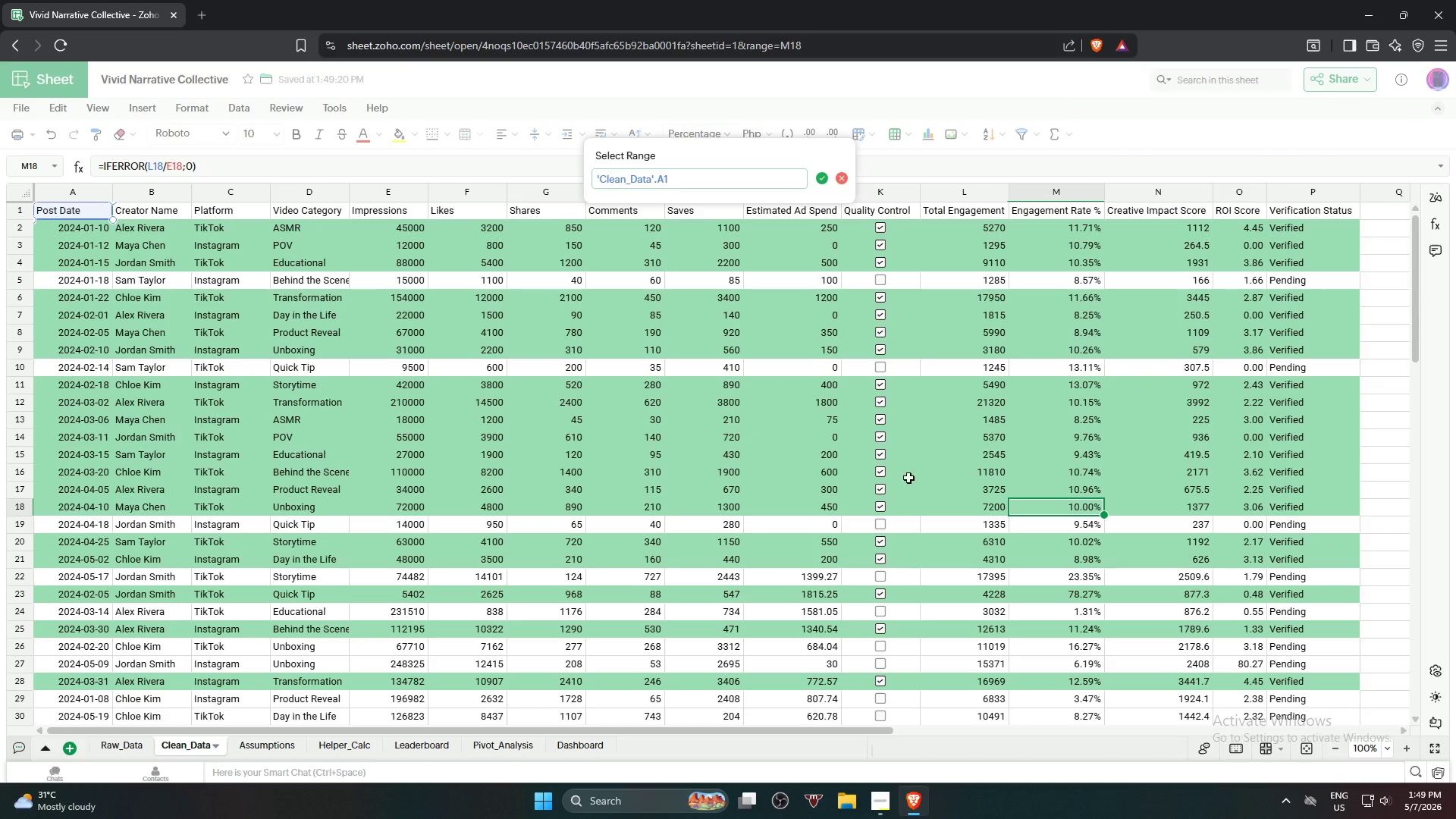 
hold_key(key=ShiftLeft, duration=0.62)
 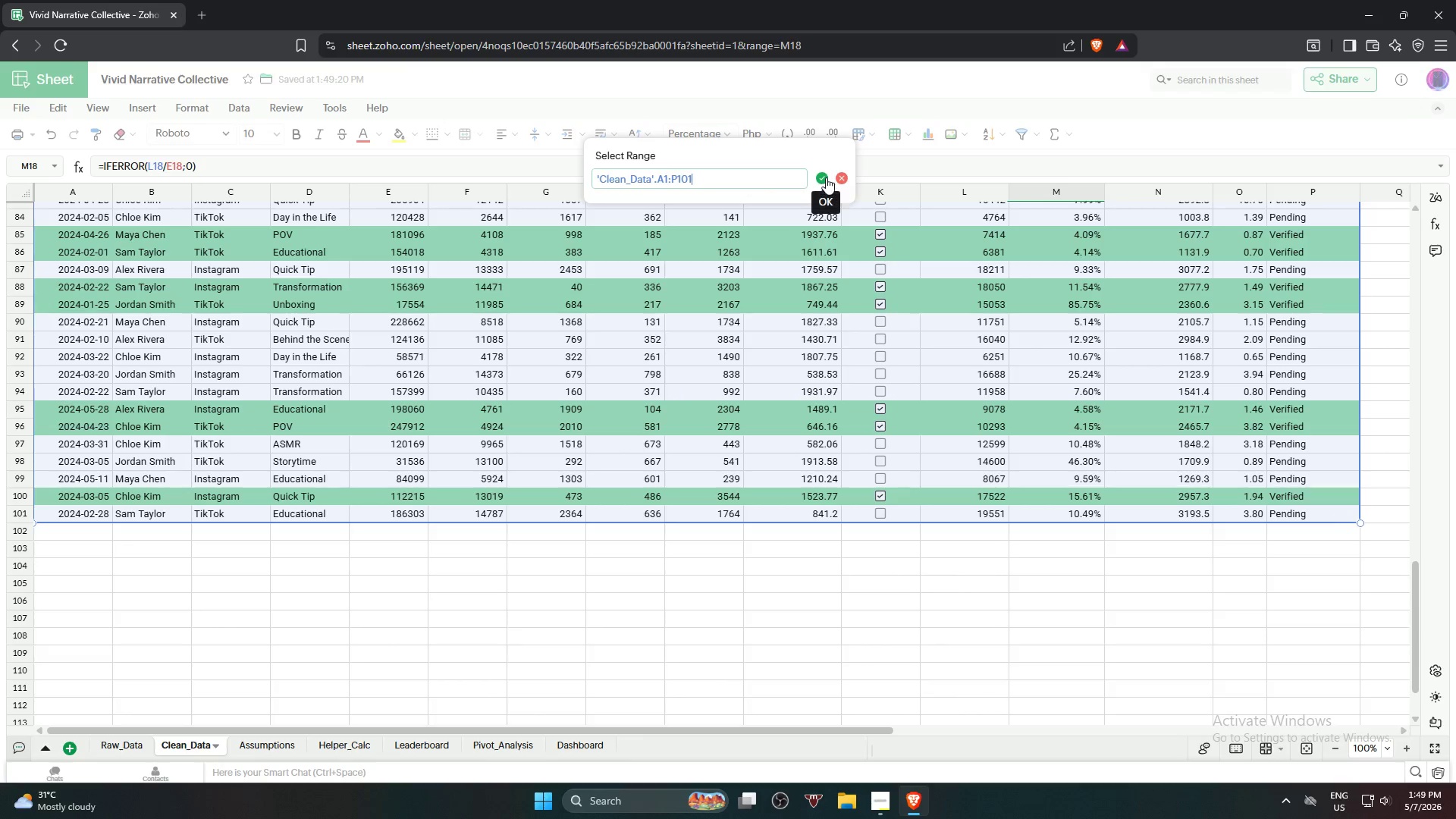 
scroll: coordinate [1321, 620], scroll_direction: down, amount: 19.0
 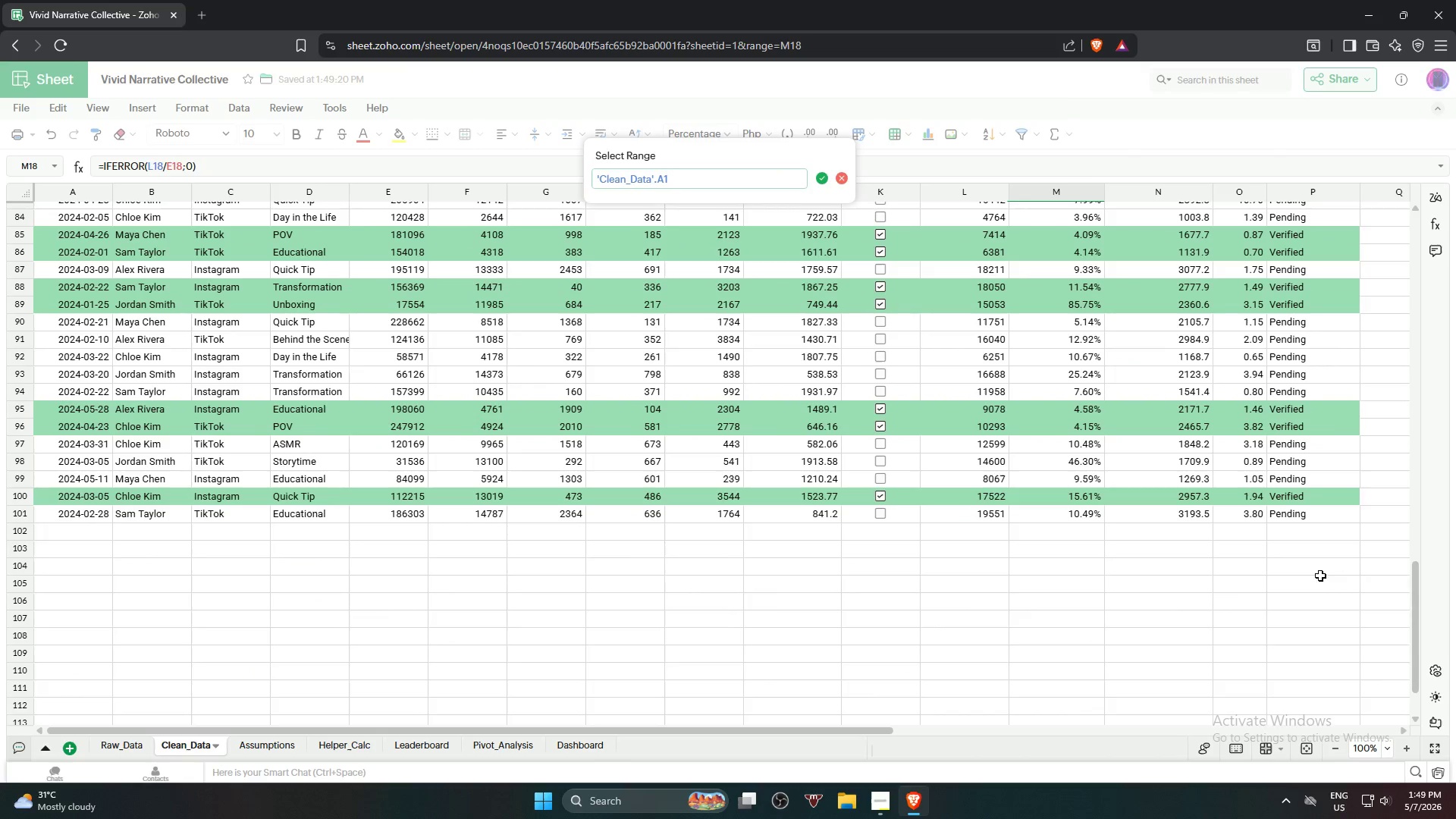 
left_click([826, 177])
 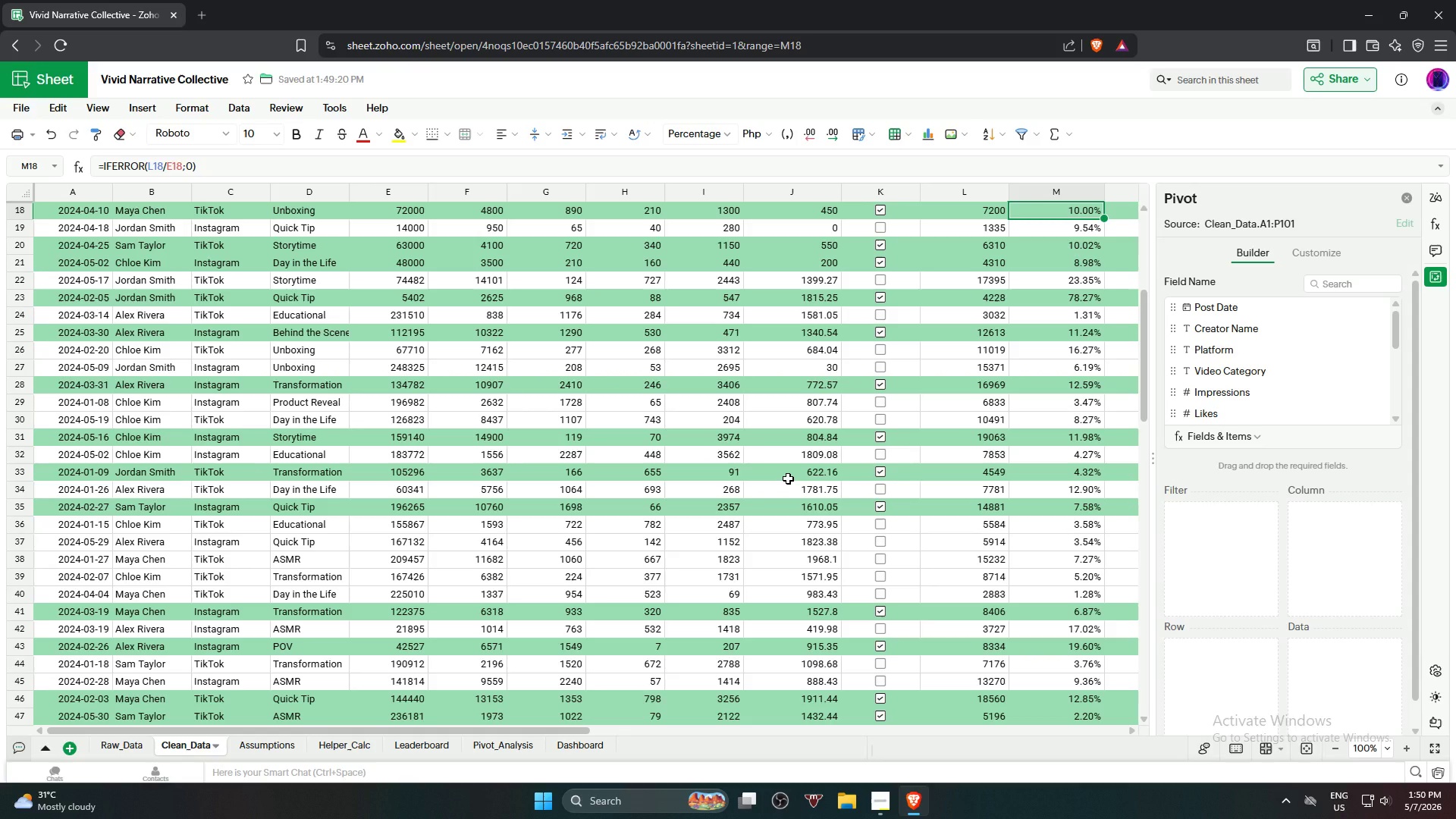 
wait(15.38)
 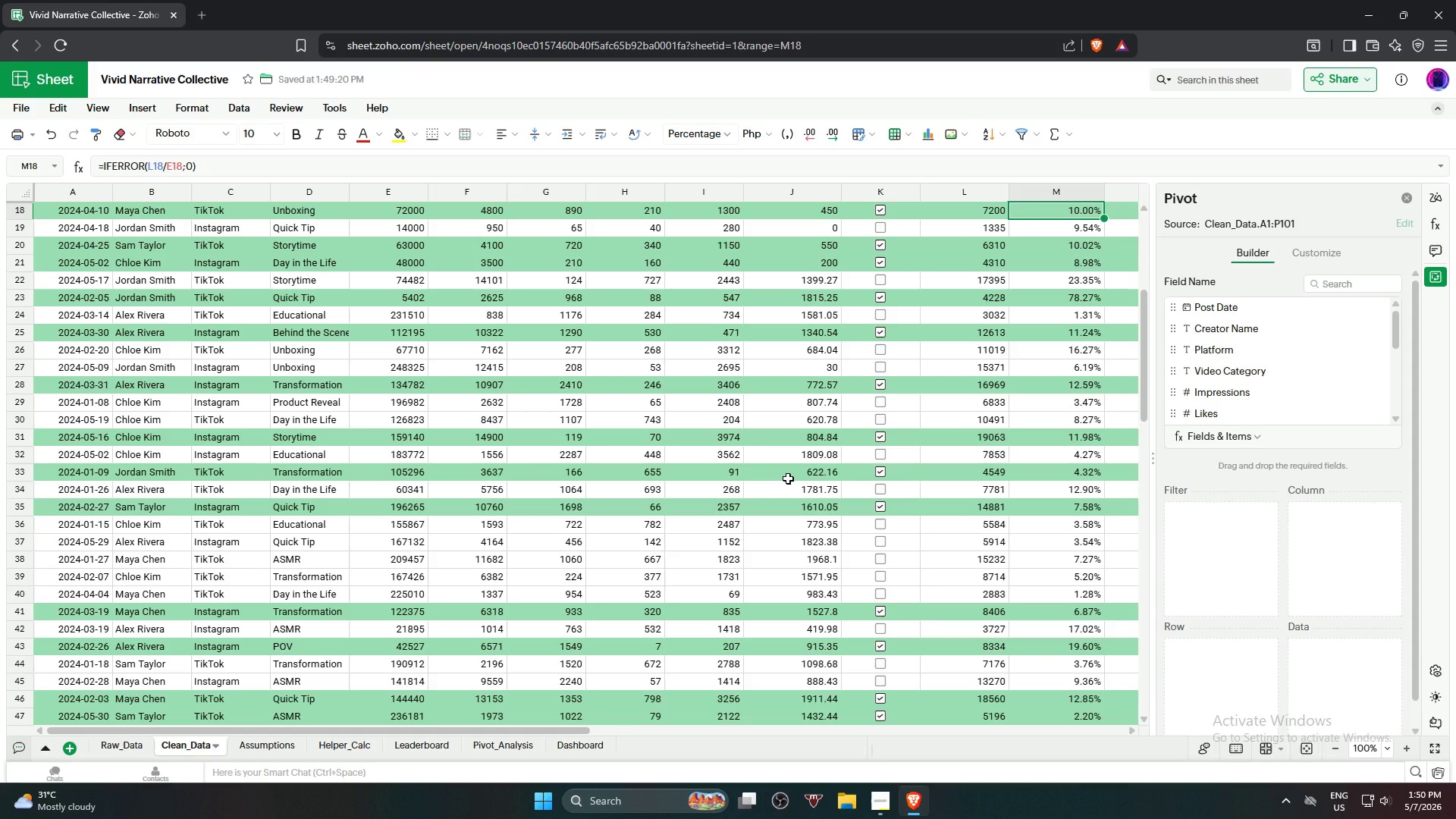 
left_click_drag(start_coordinate=[1269, 369], to_coordinate=[1235, 656])
 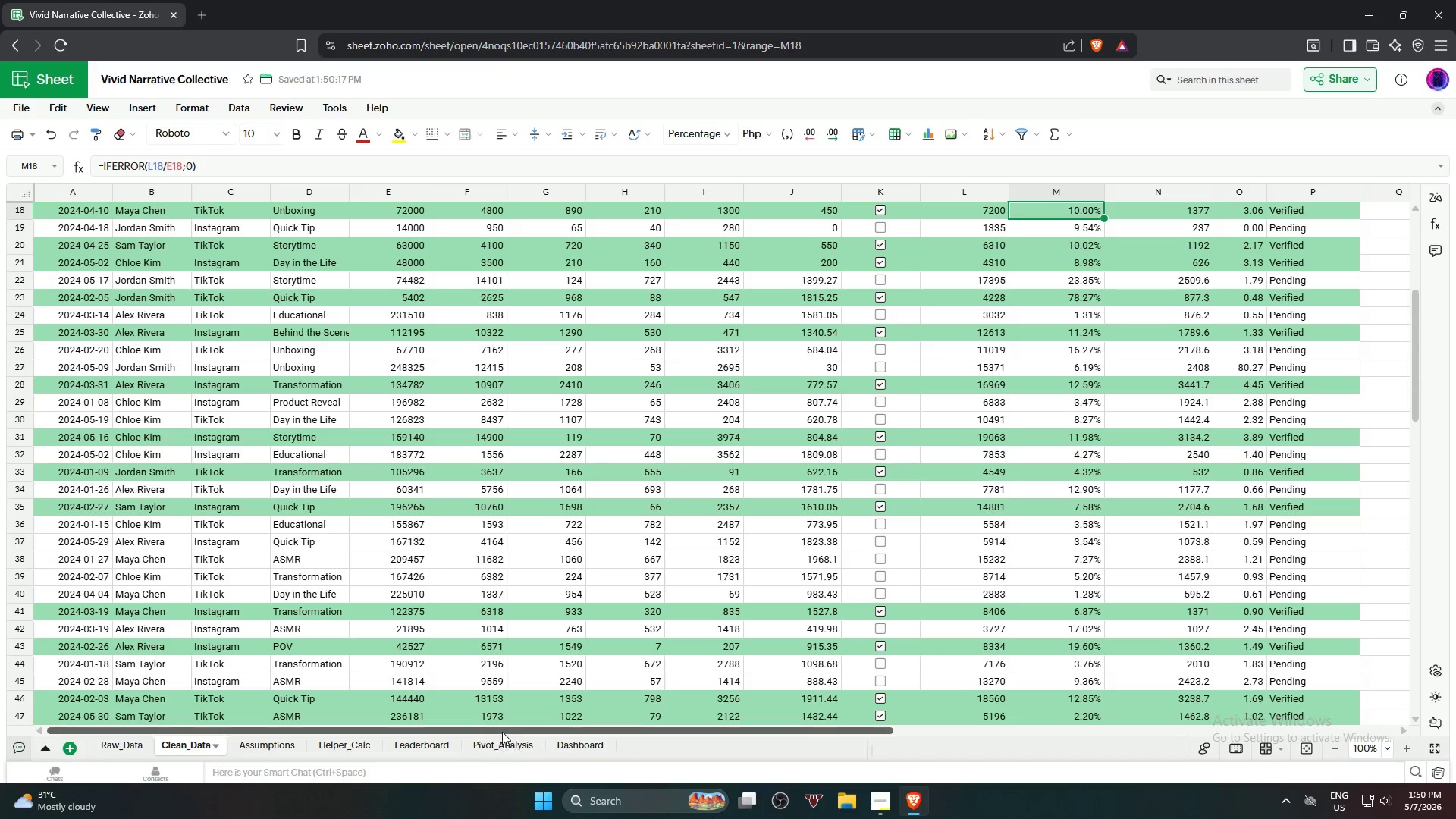 
key(Control+Z)
 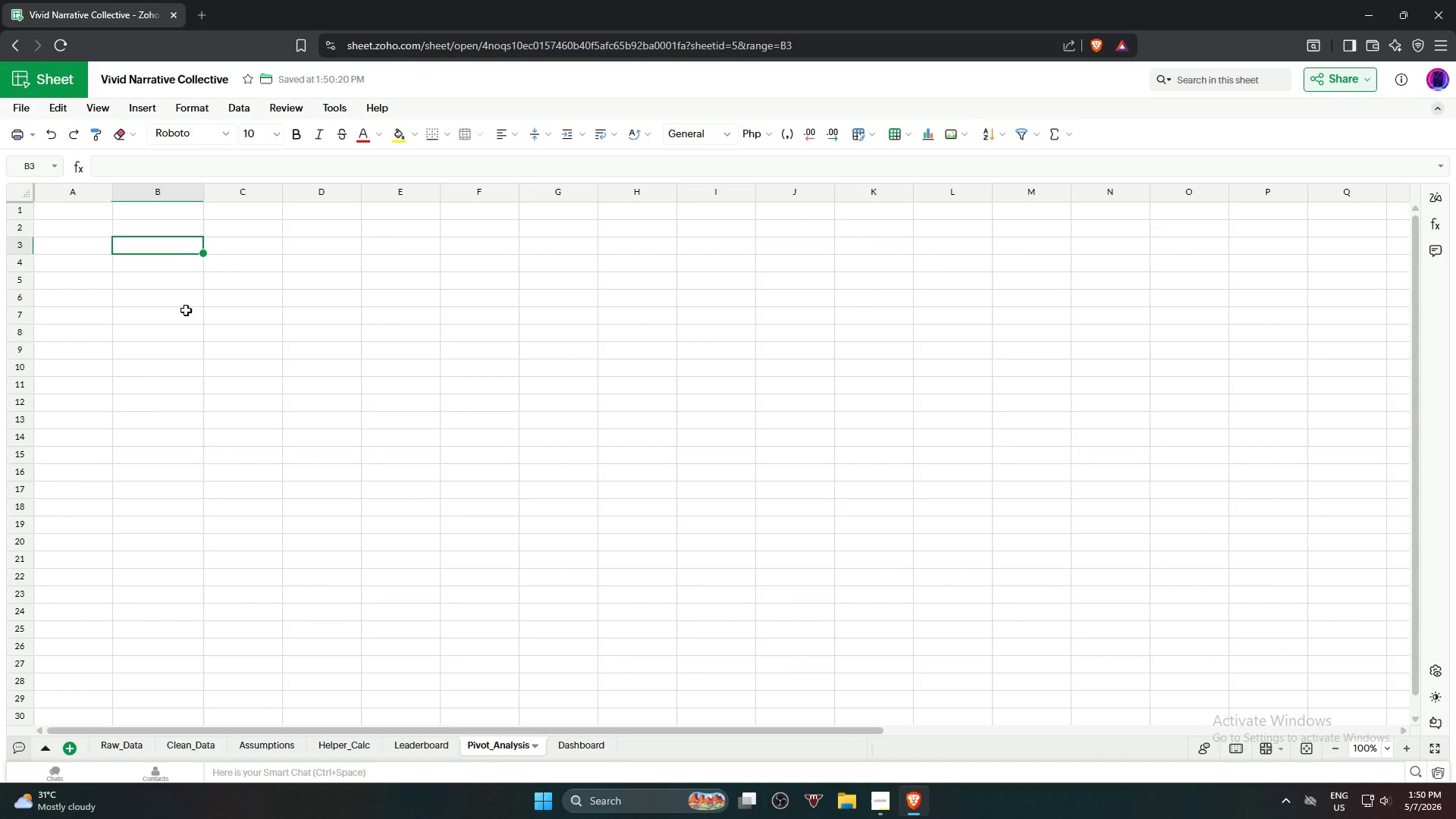 
key(Equal)
 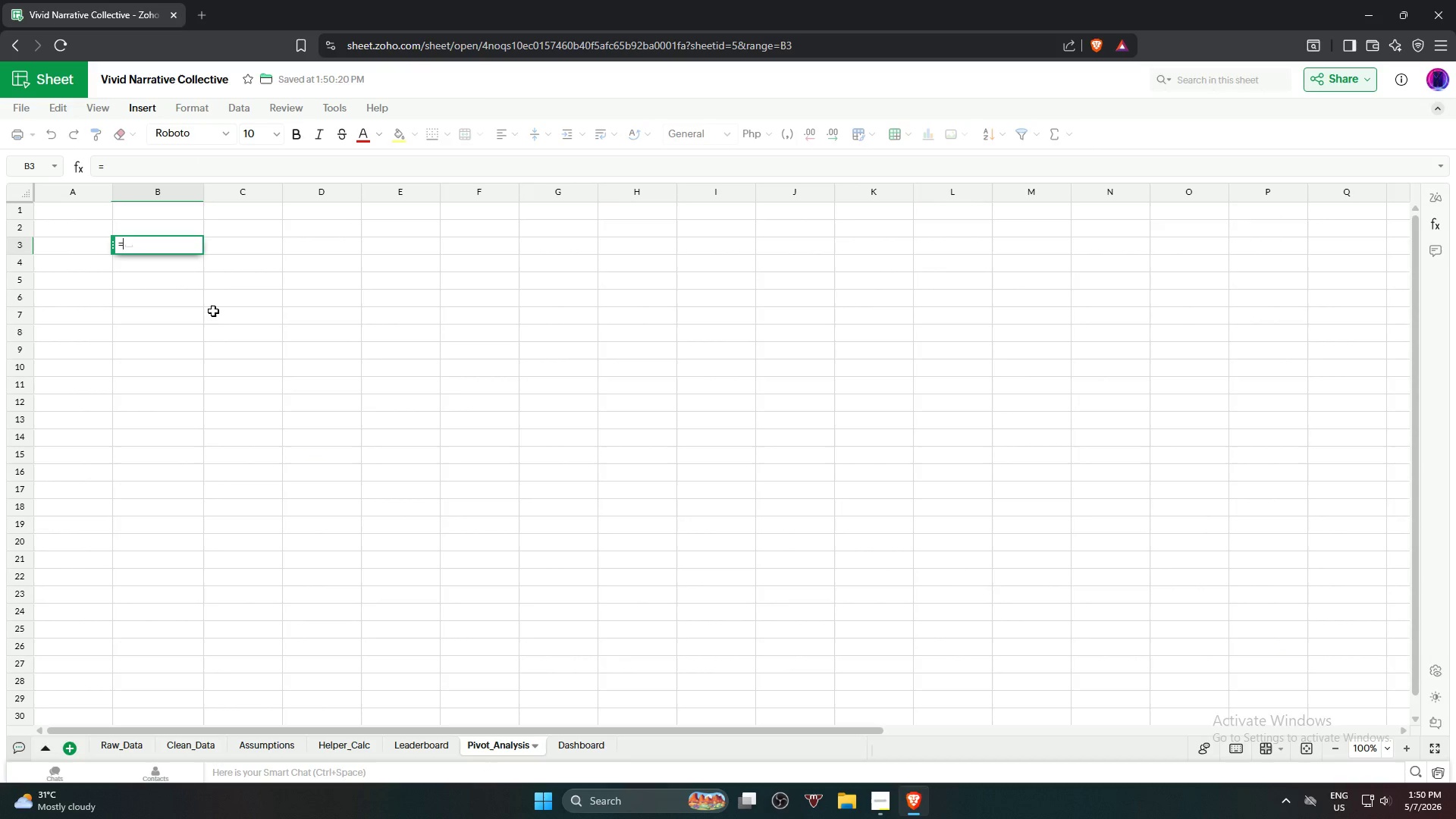 
key(Backspace)
 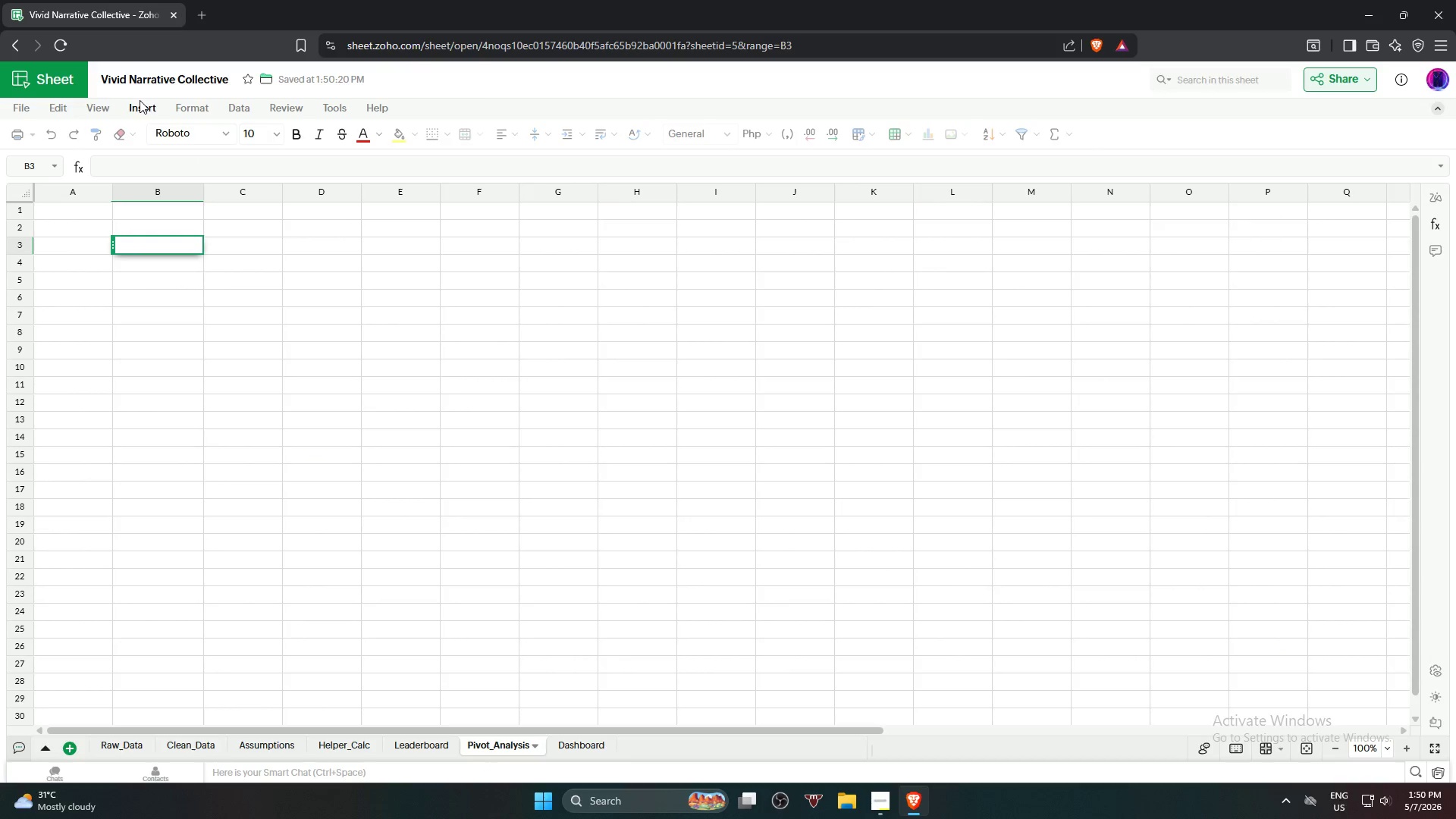 
double_click([142, 105])
 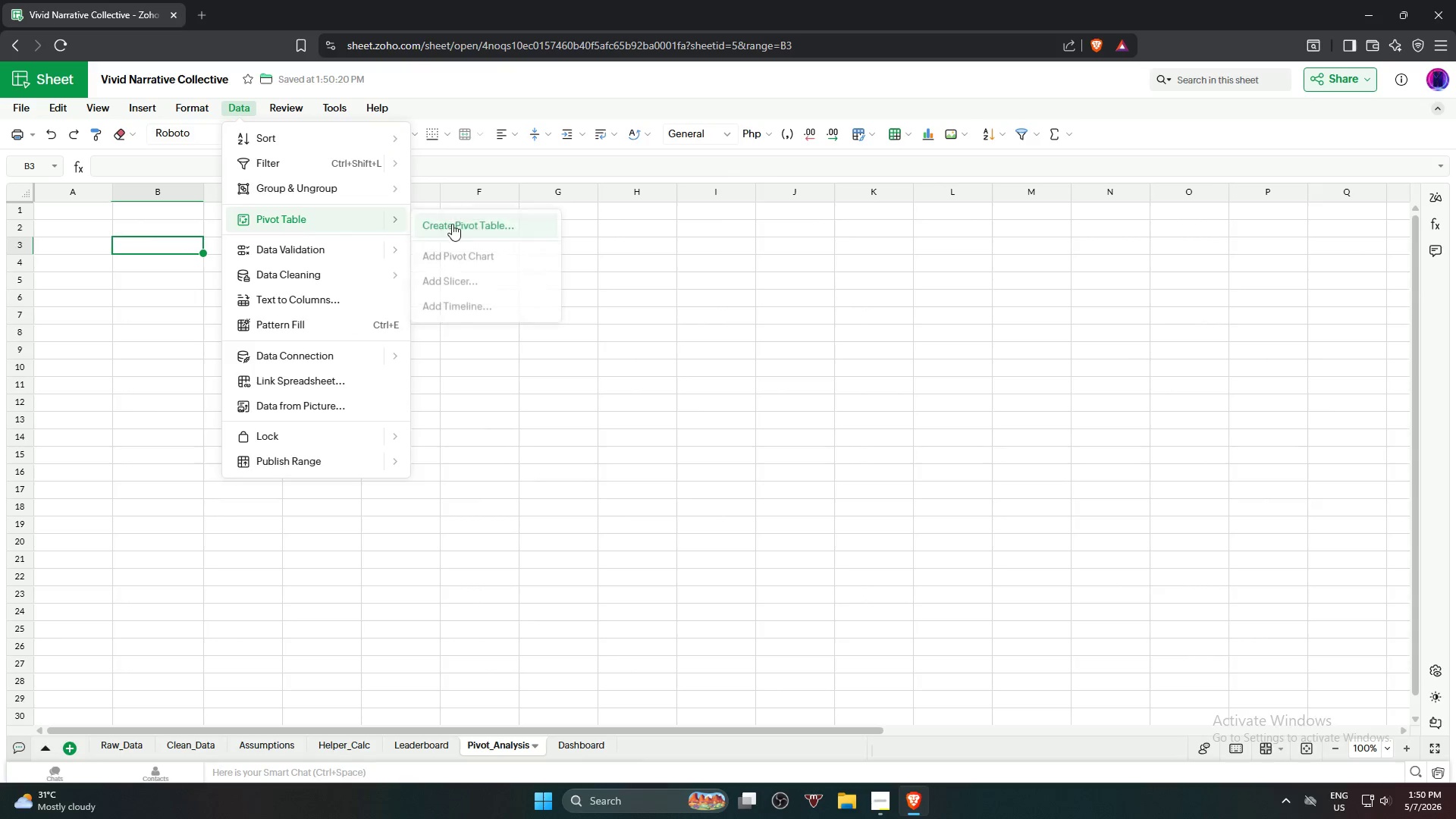 
wait(5.94)
 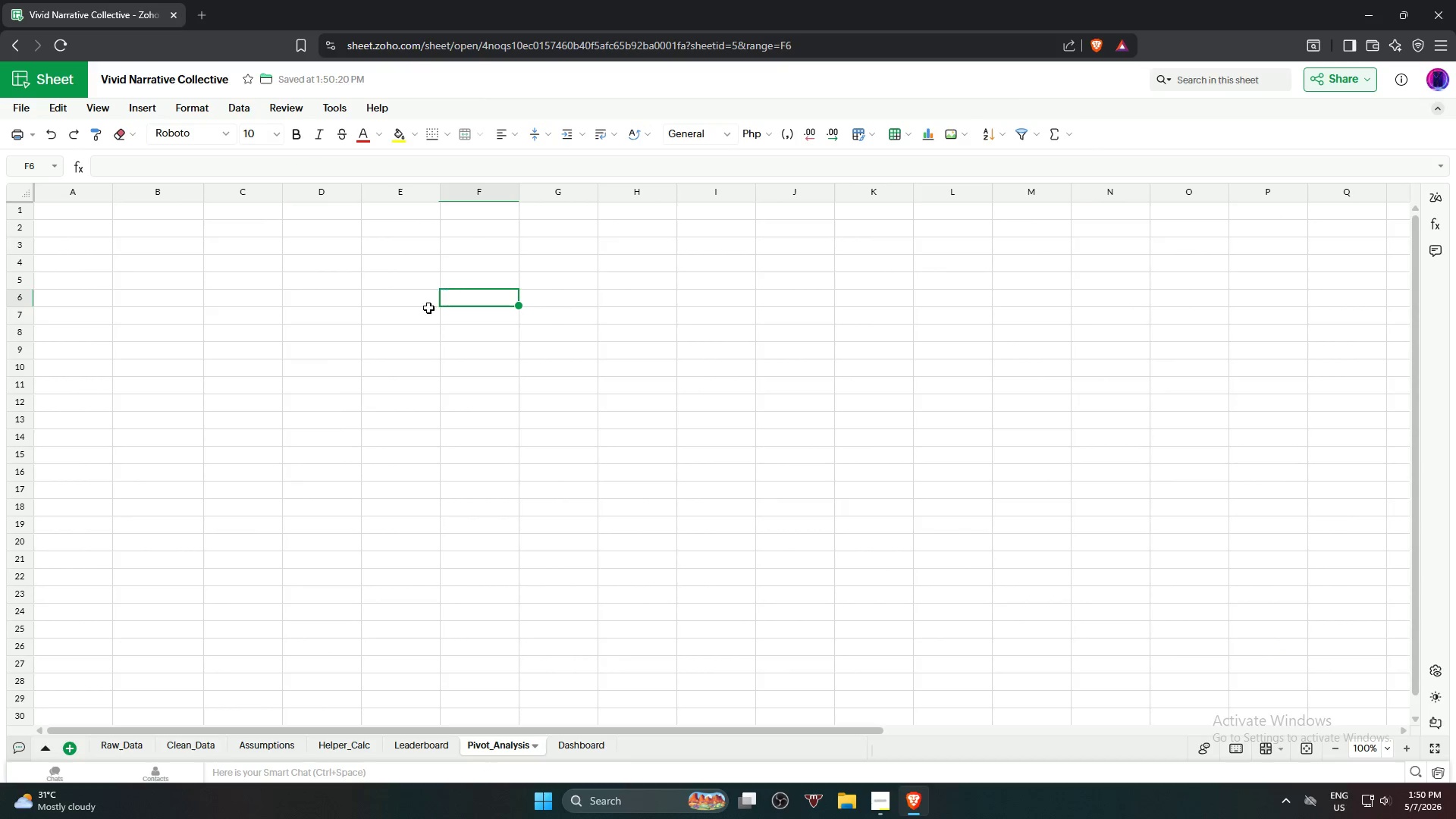 
left_click([743, 456])
 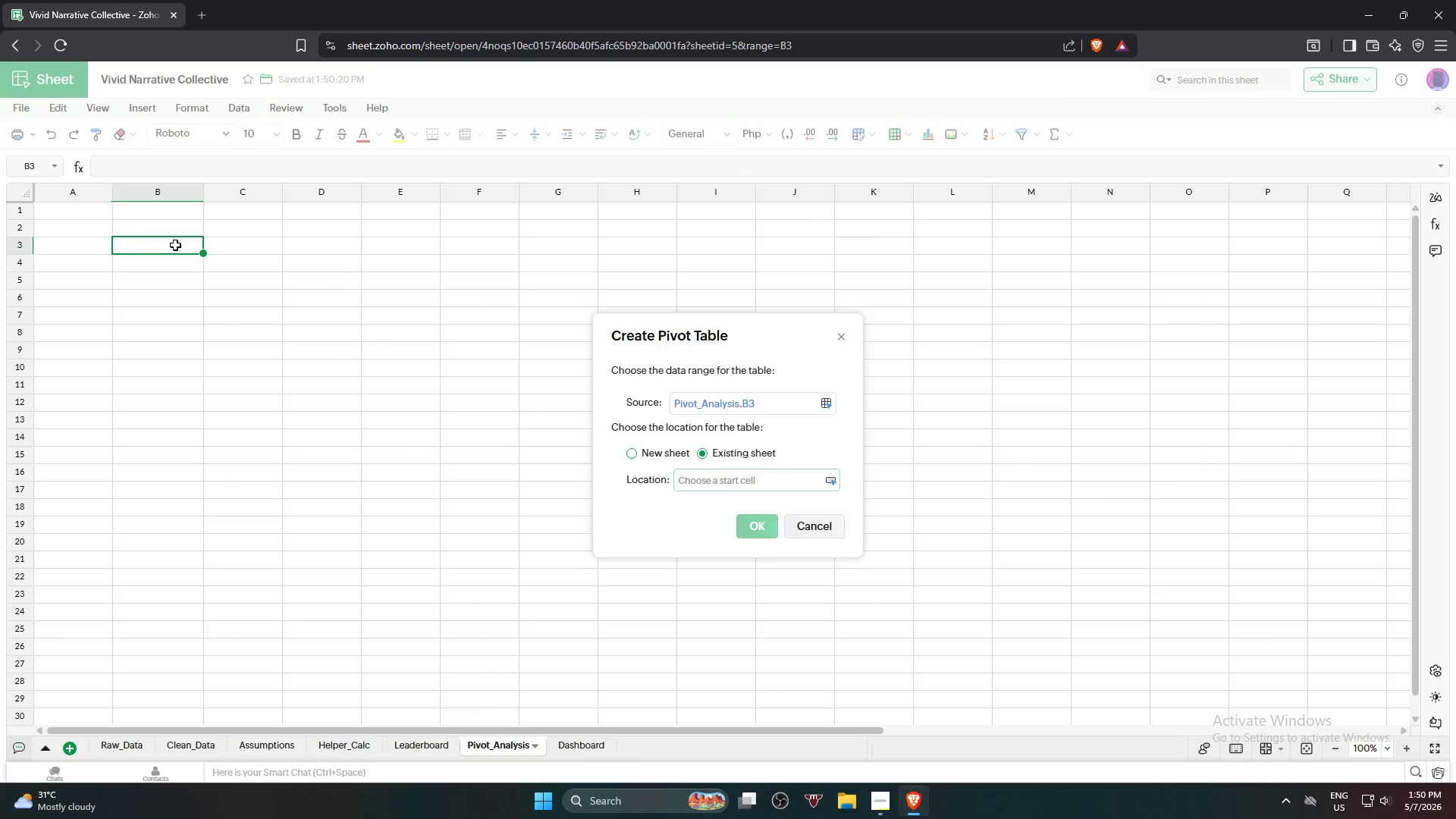 
left_click([174, 243])
 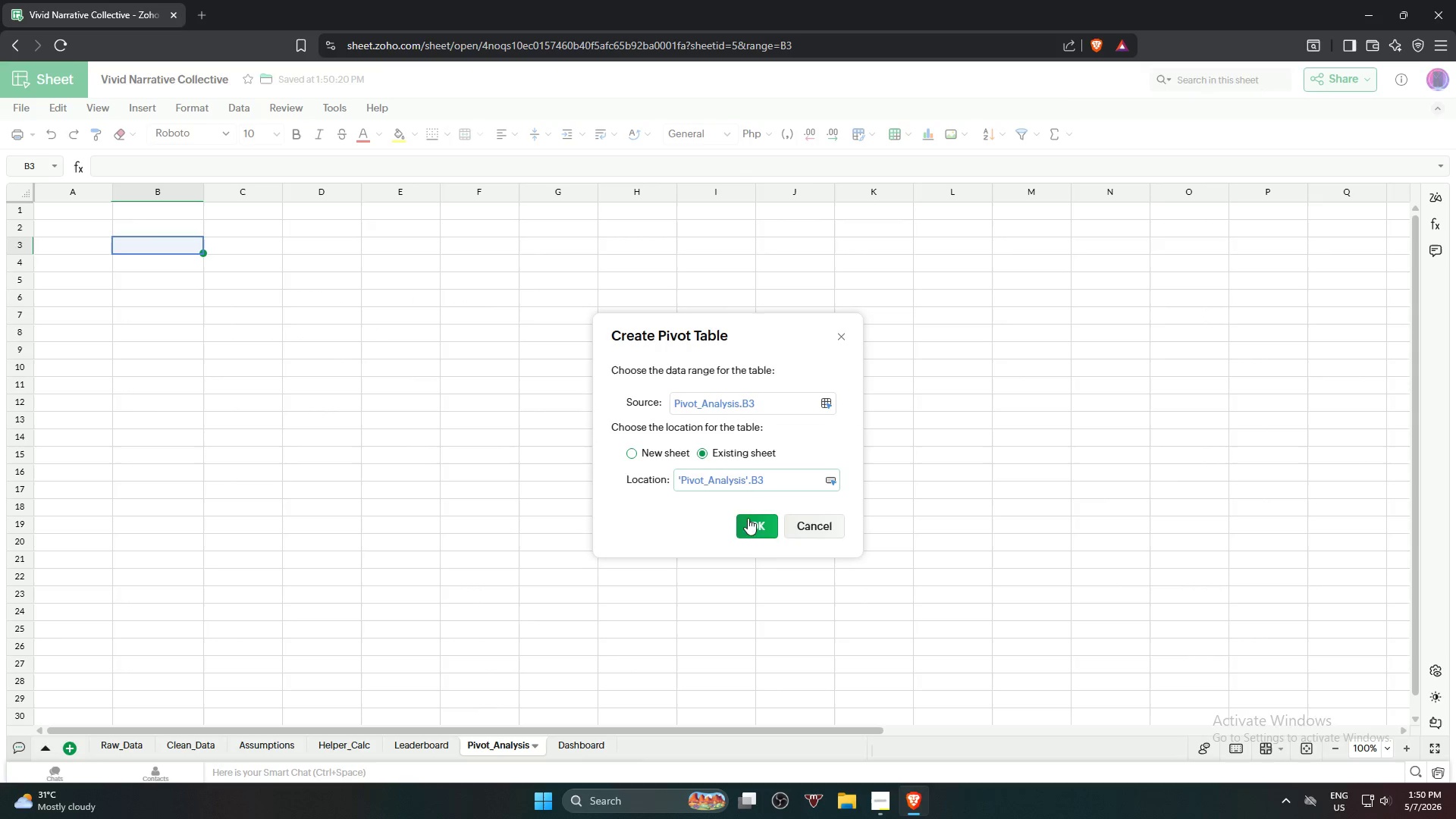 
left_click([754, 531])
 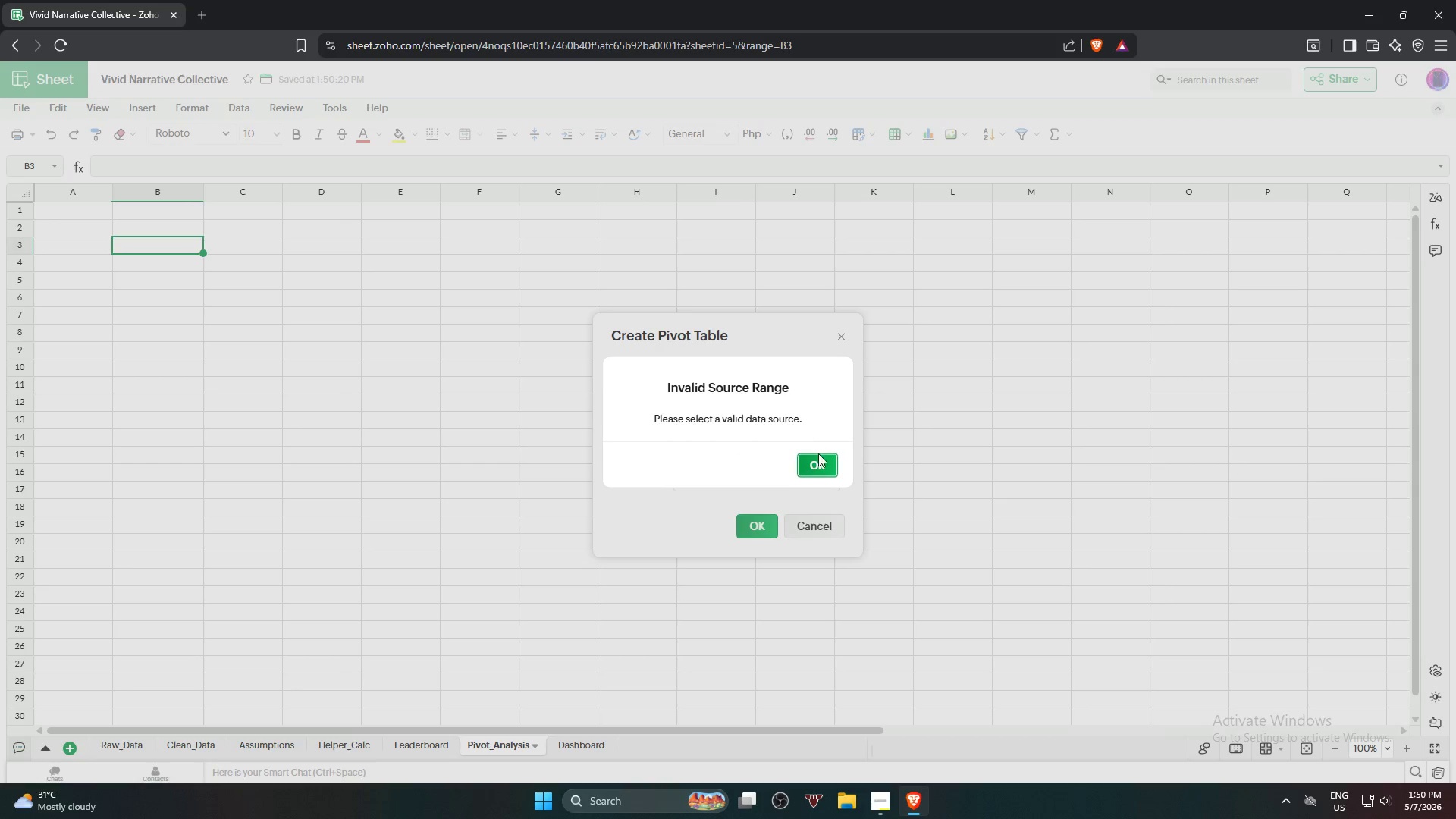 
left_click([820, 464])
 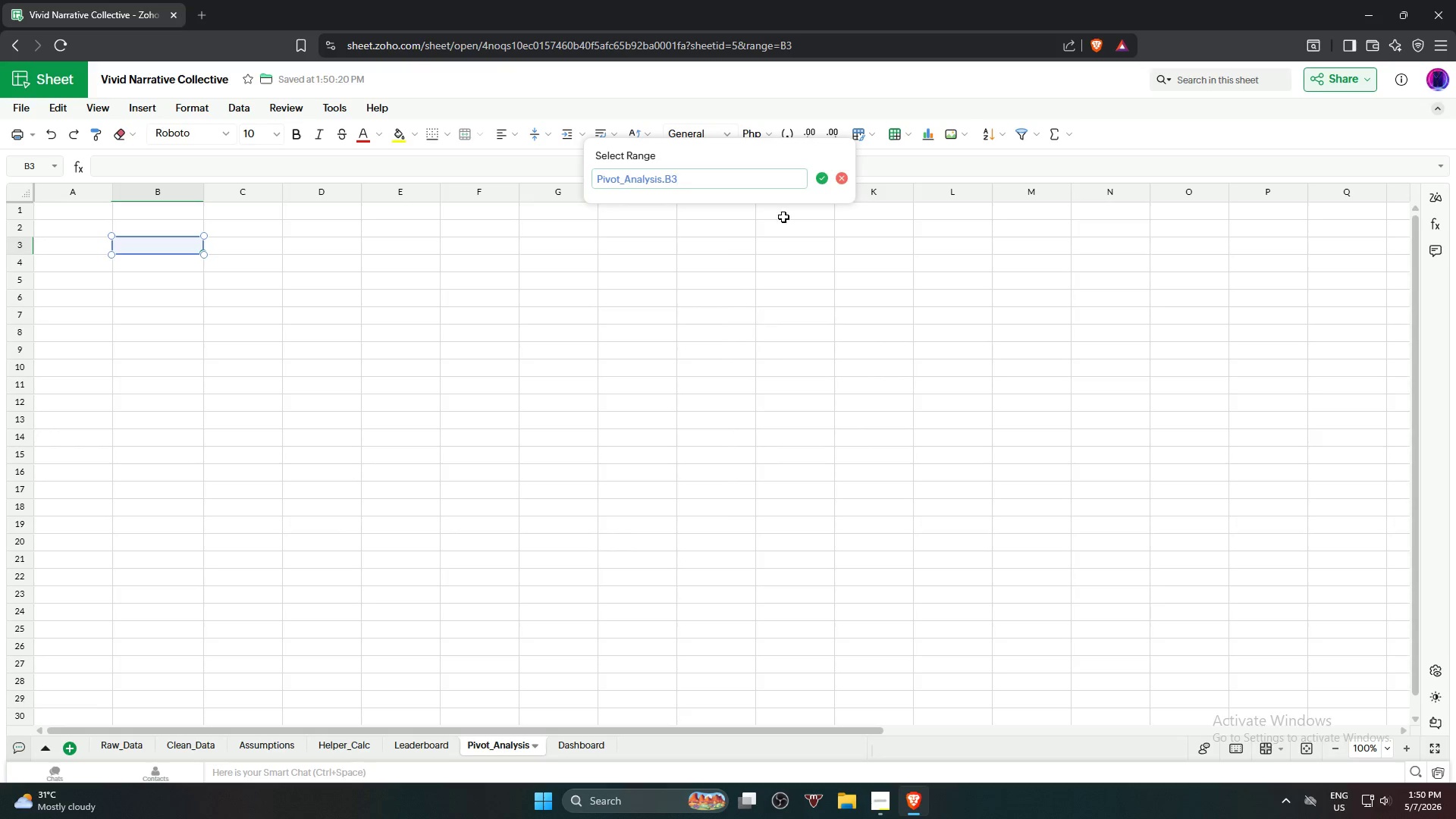 
left_click_drag(start_coordinate=[748, 180], to_coordinate=[504, 203])
 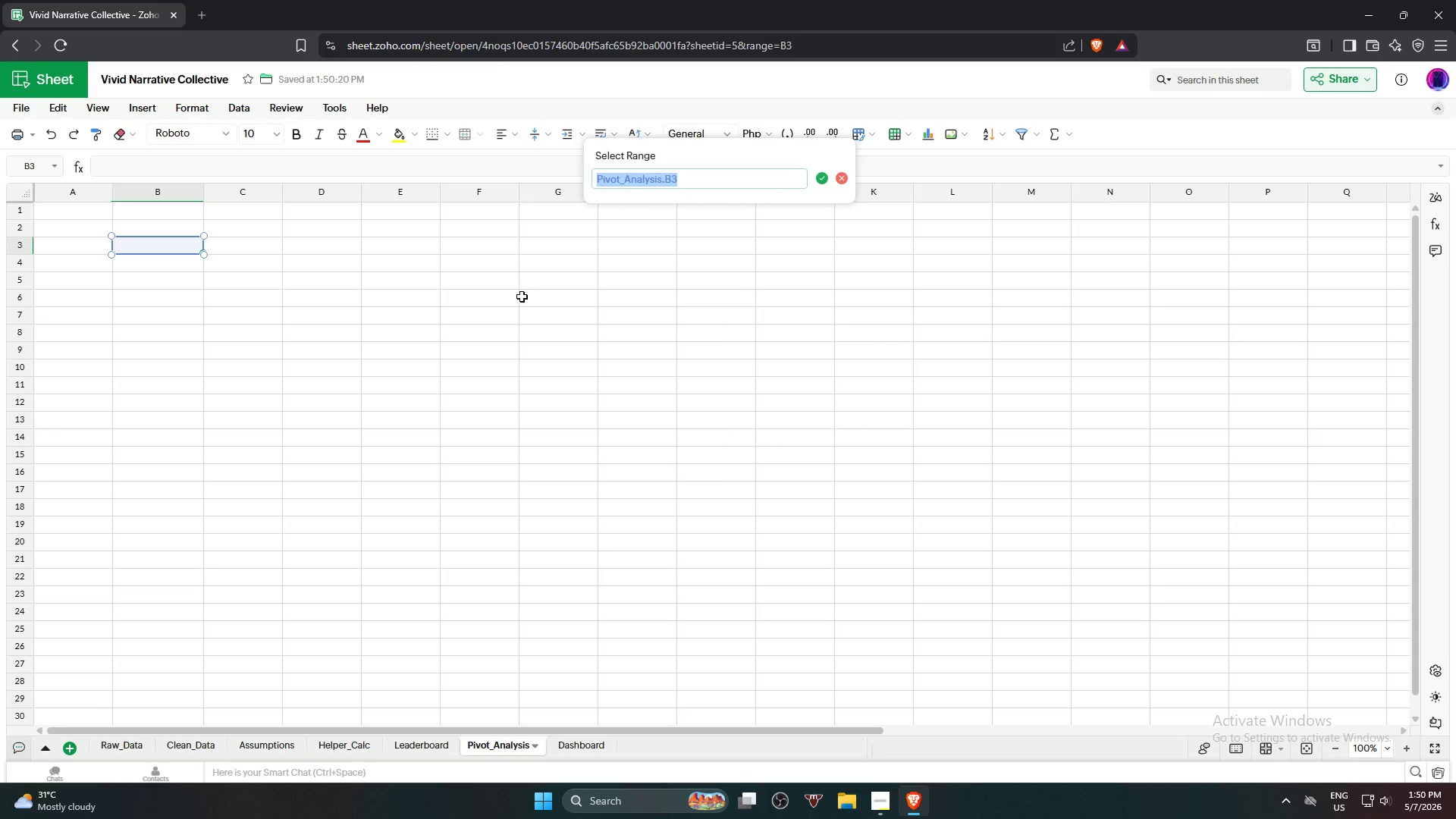 
key(Backspace)
 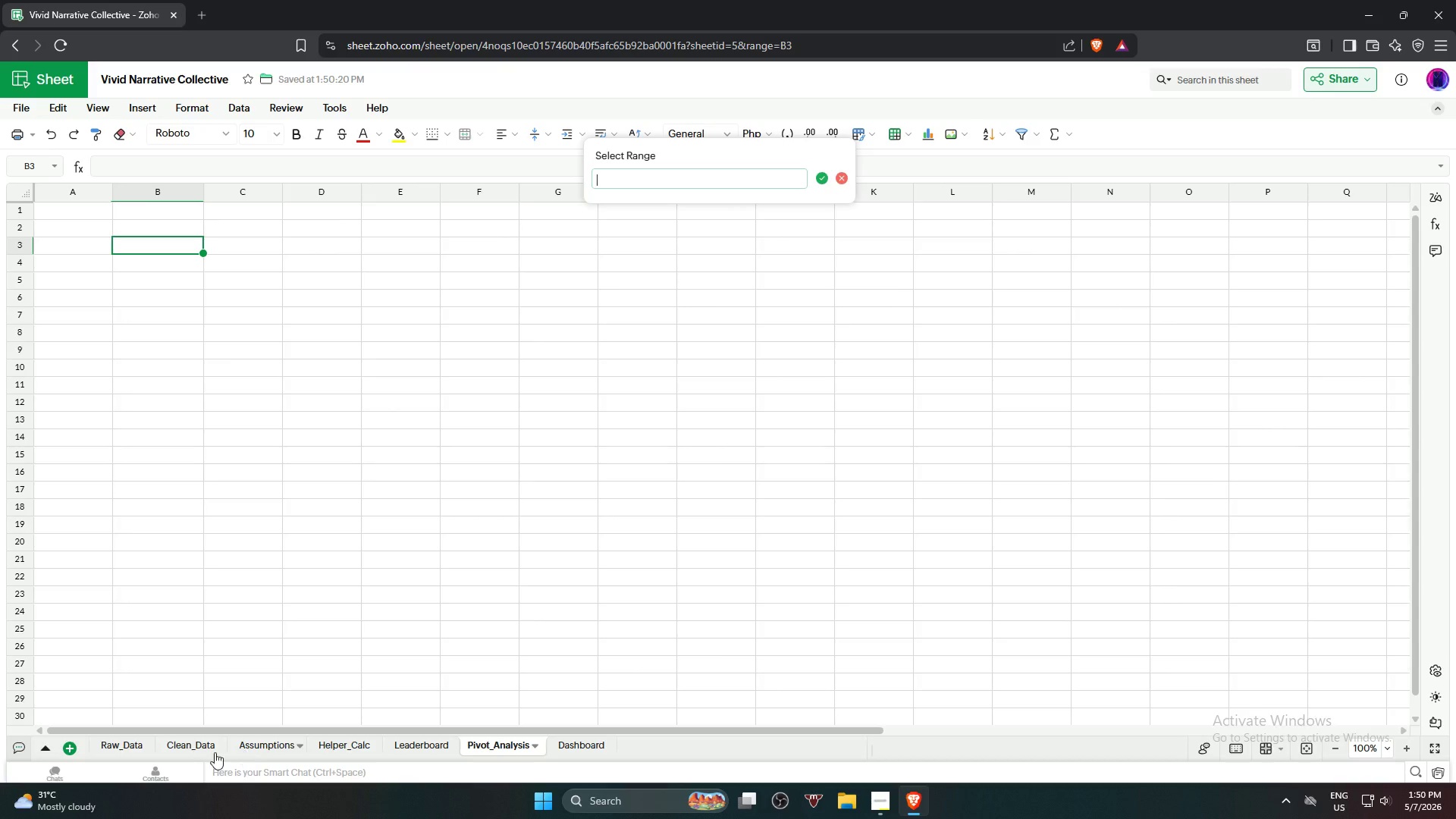 
left_click([175, 748])
 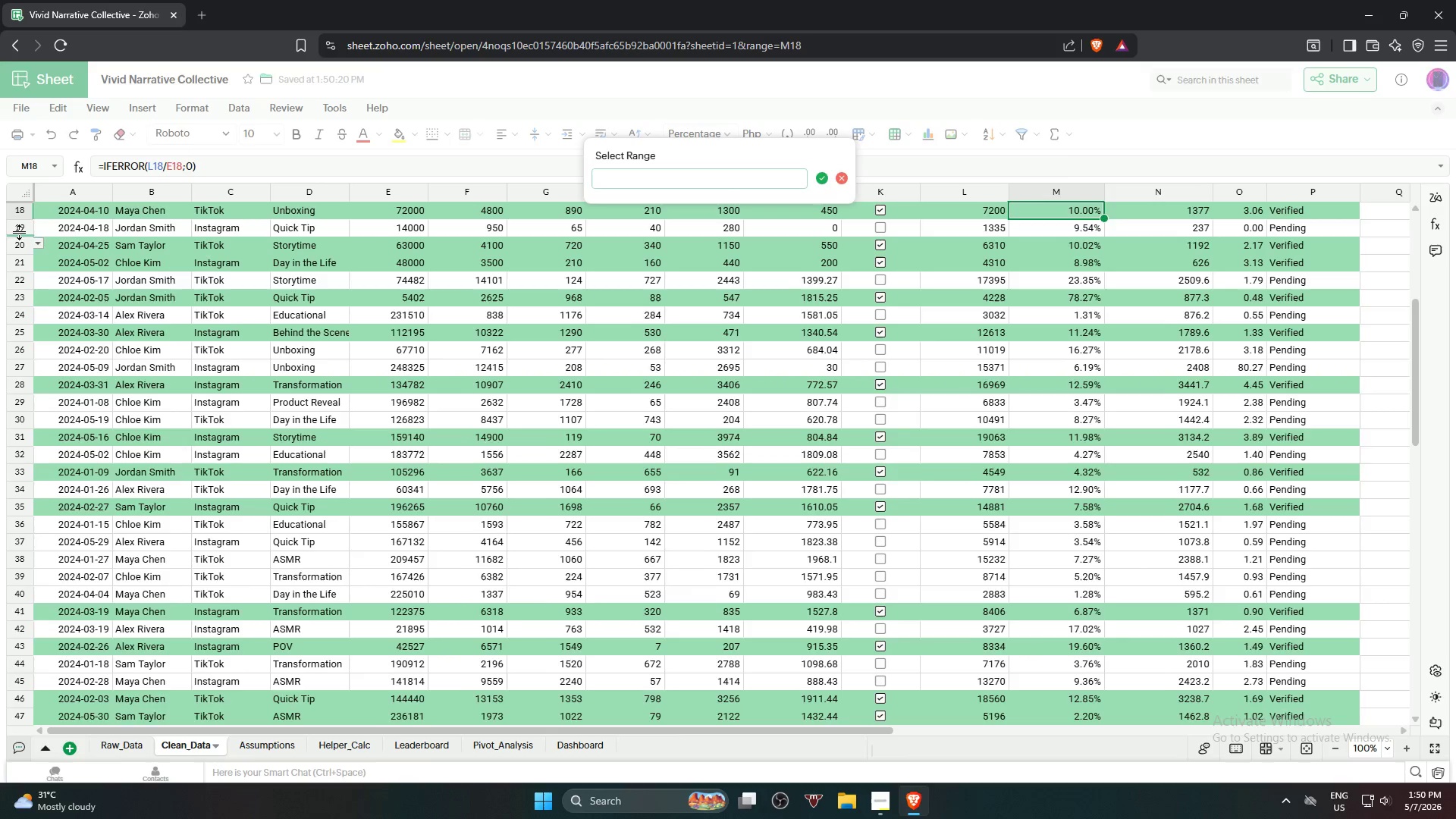 
scroll: coordinate [43, 209], scroll_direction: up, amount: 4.0
 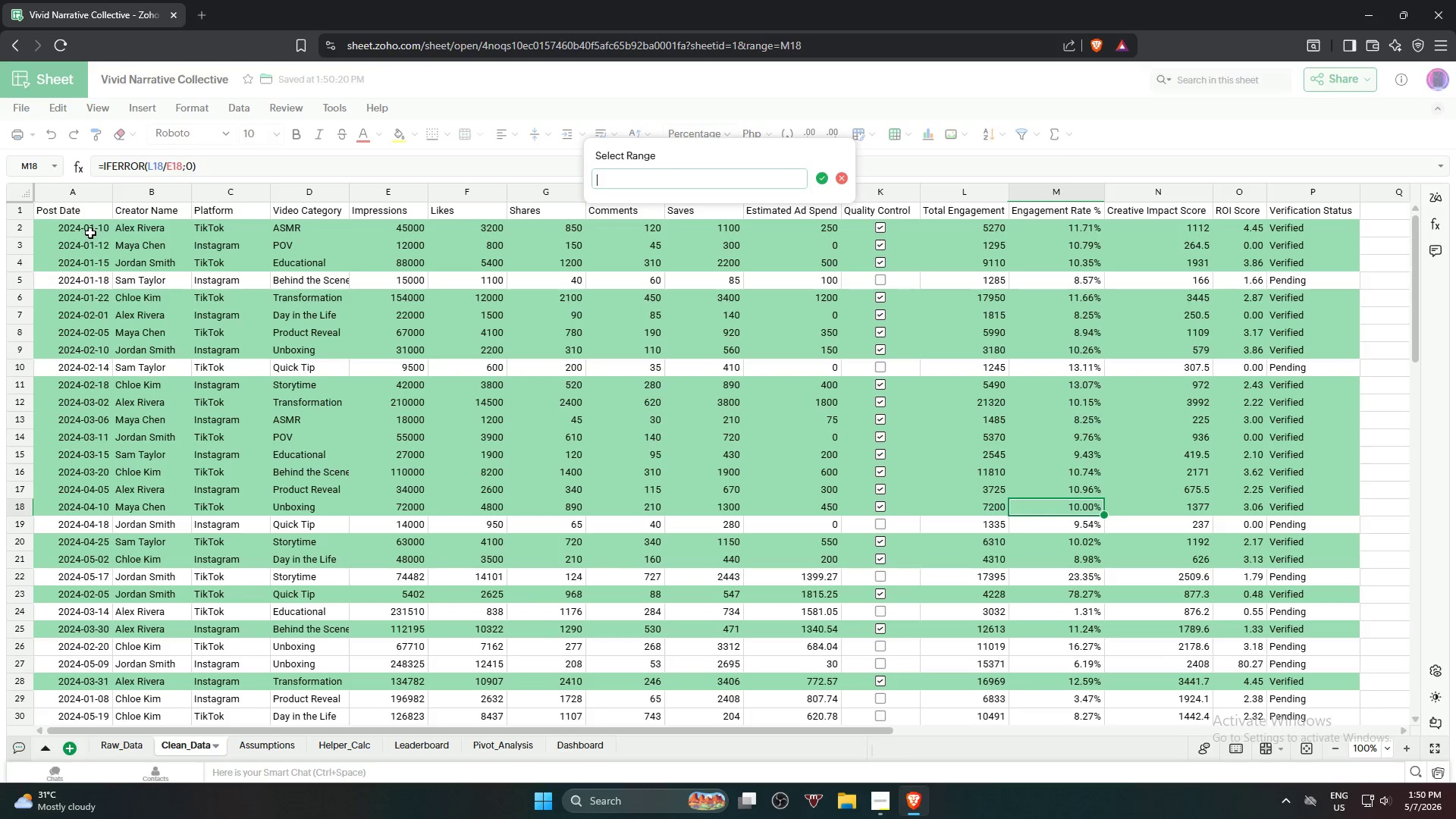 
left_click([77, 209])
 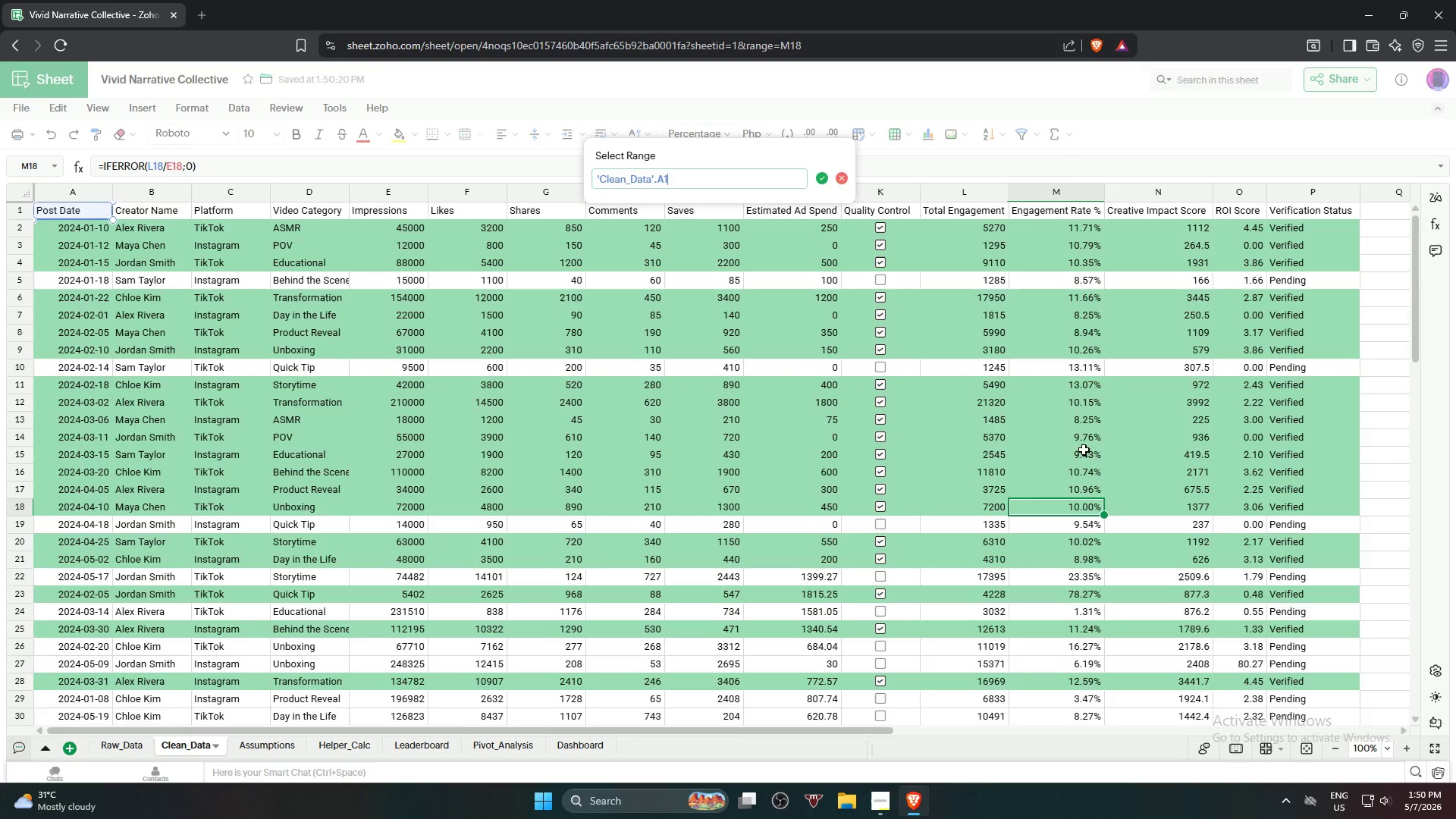 
scroll: coordinate [90, 232], scroll_direction: up, amount: 4.0
 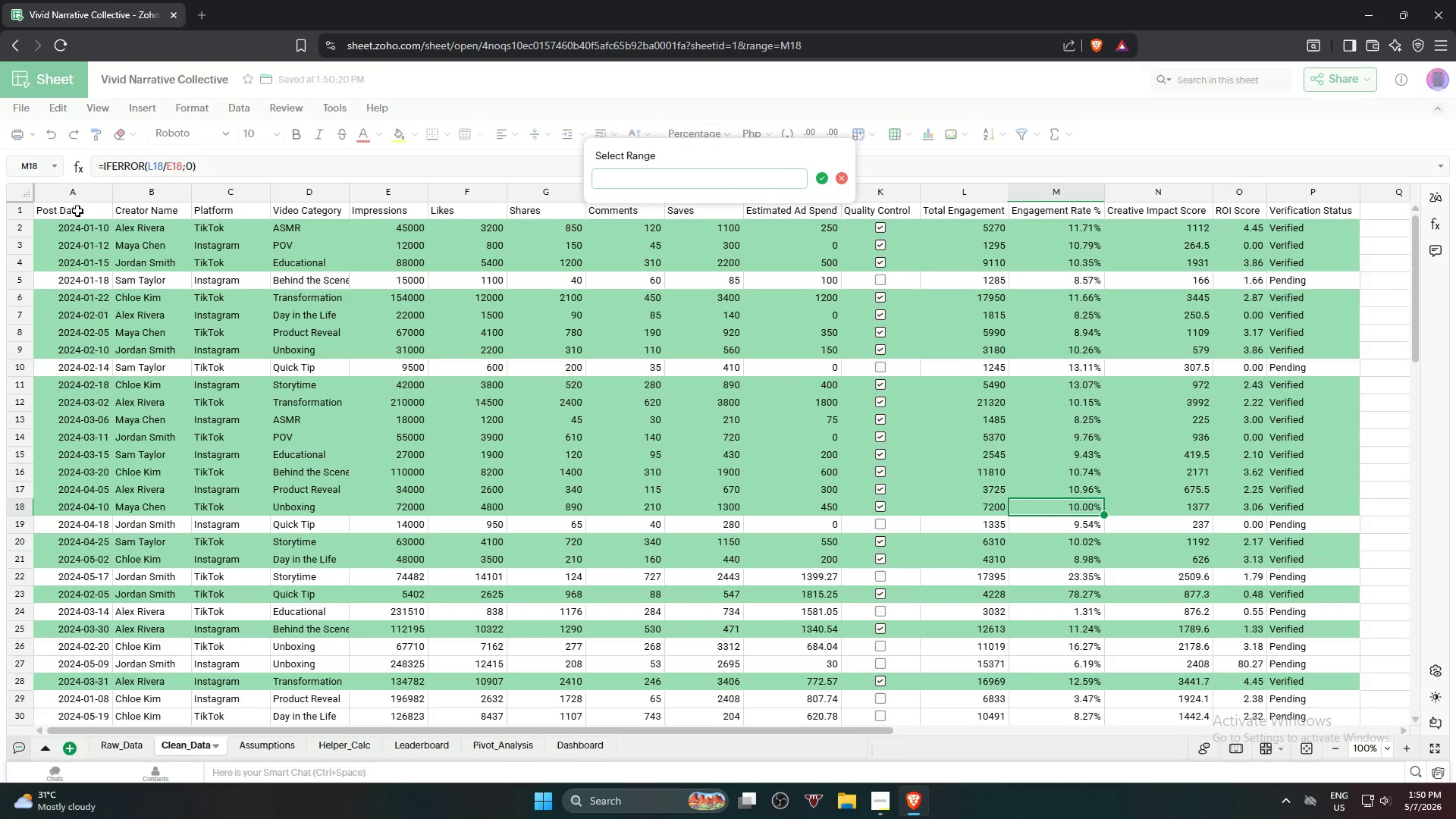 
hold_key(key=ShiftLeft, duration=1.03)
 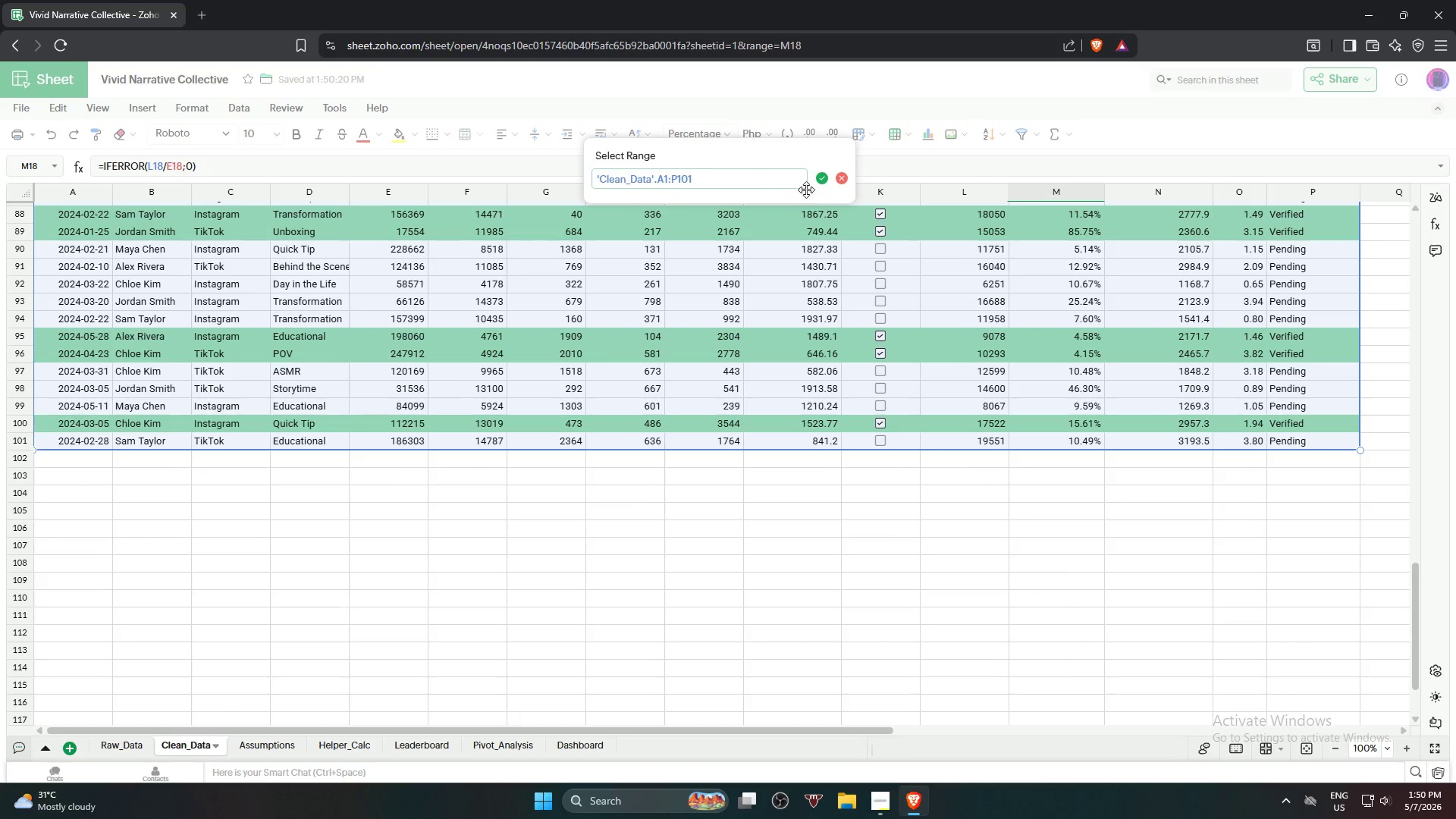 
scroll: coordinate [1251, 532], scroll_direction: down, amount: 20.0
 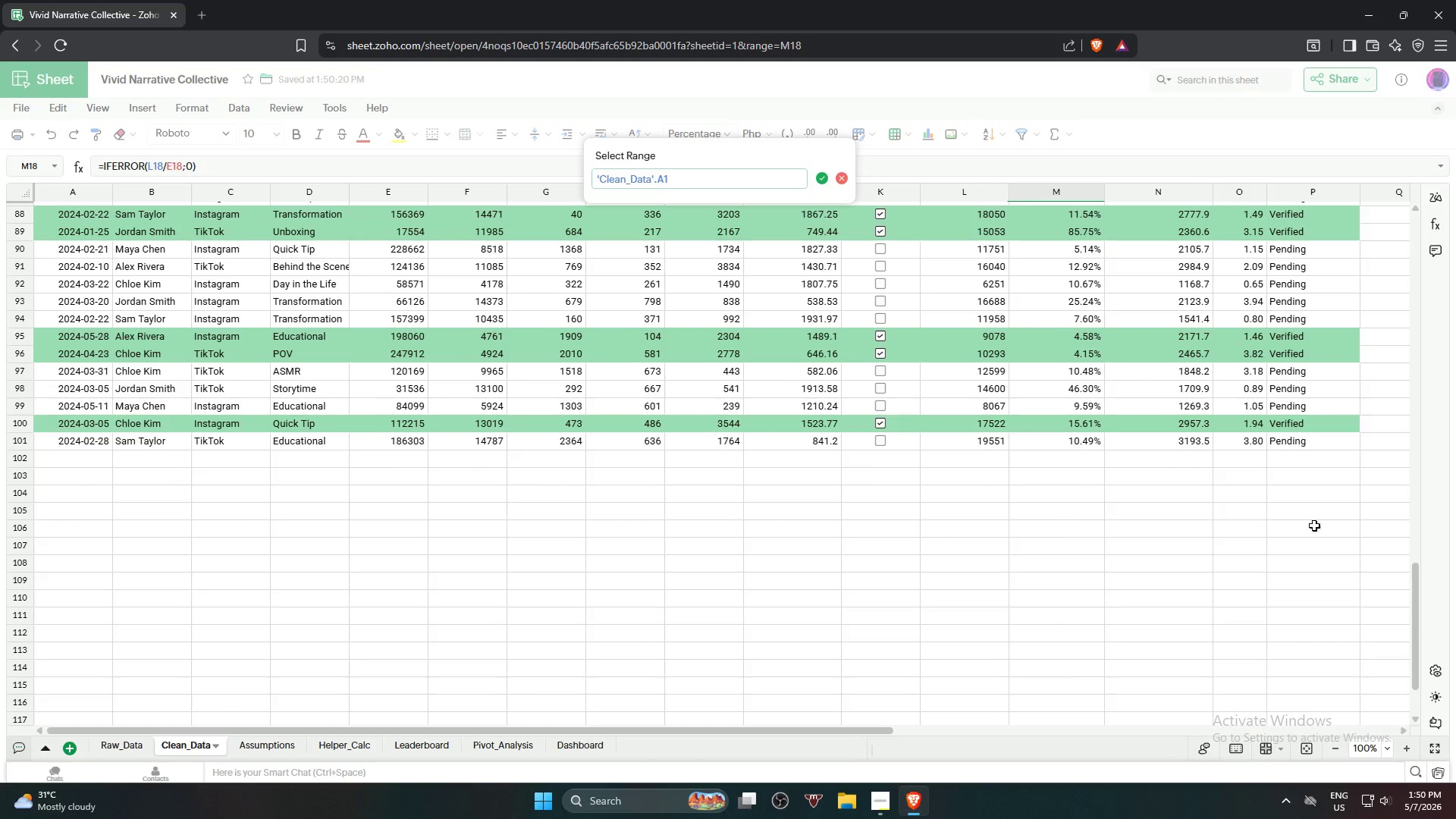 
left_click([1323, 444])
 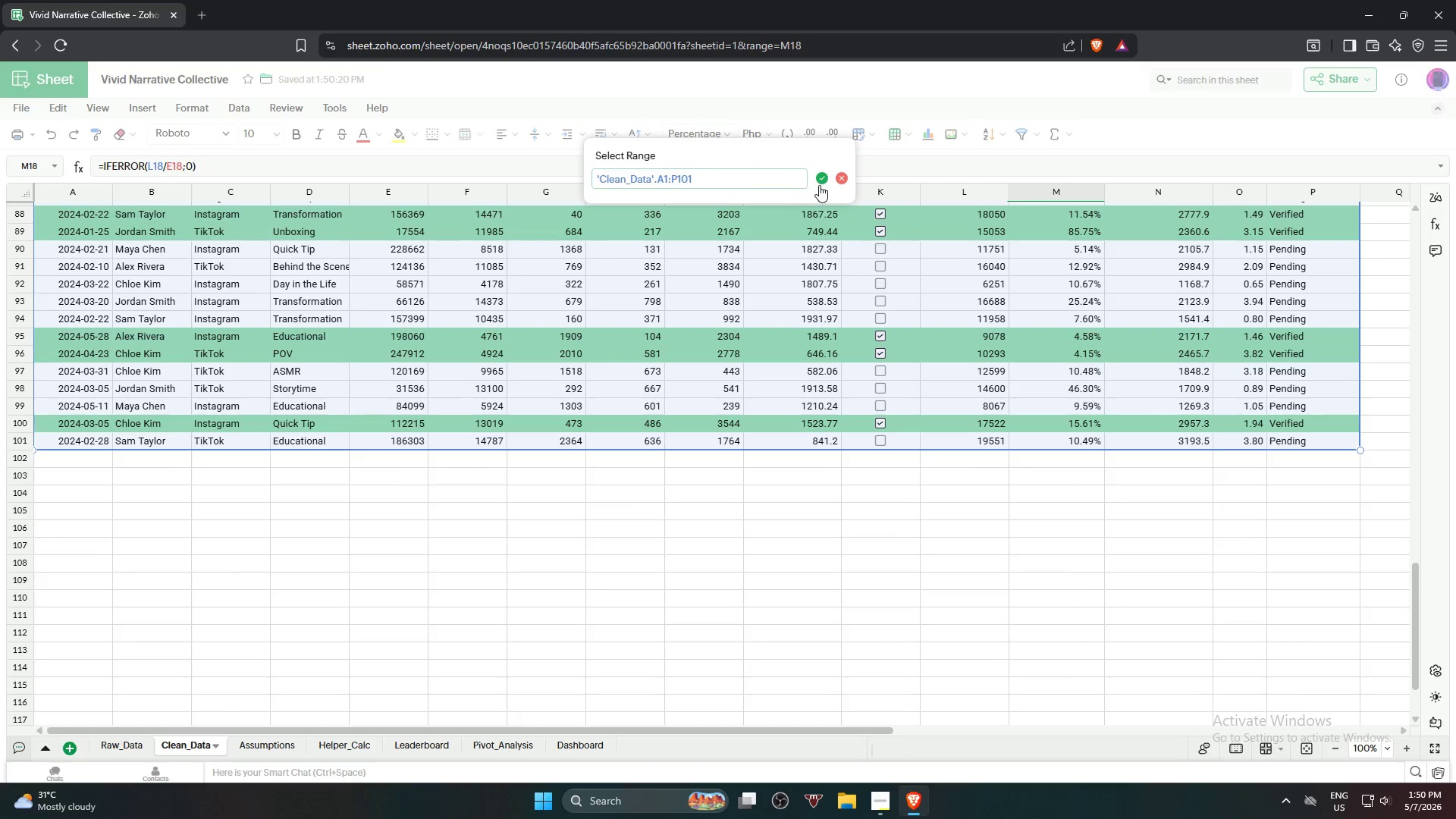 
left_click([824, 180])
 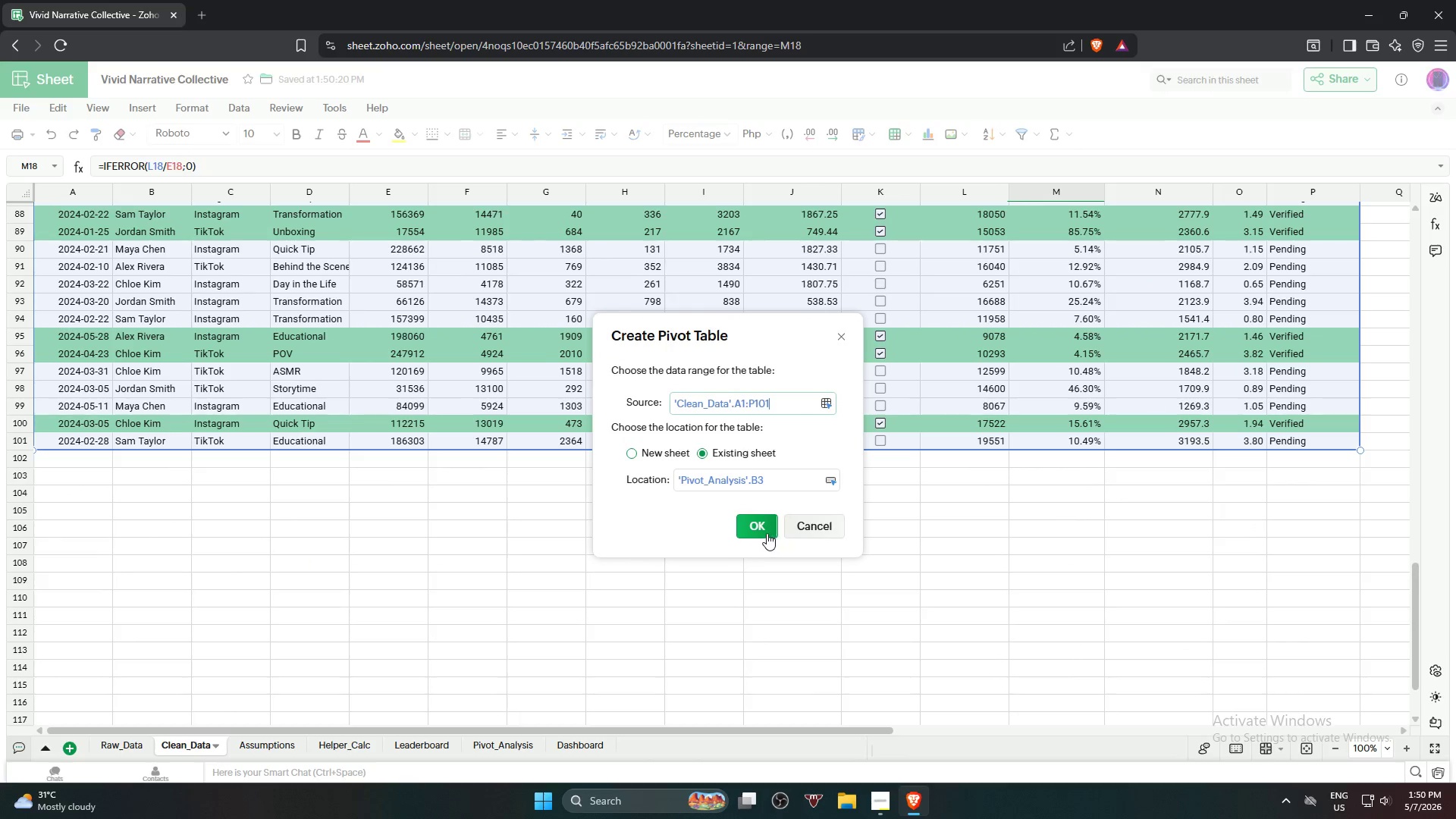 
left_click([764, 529])
 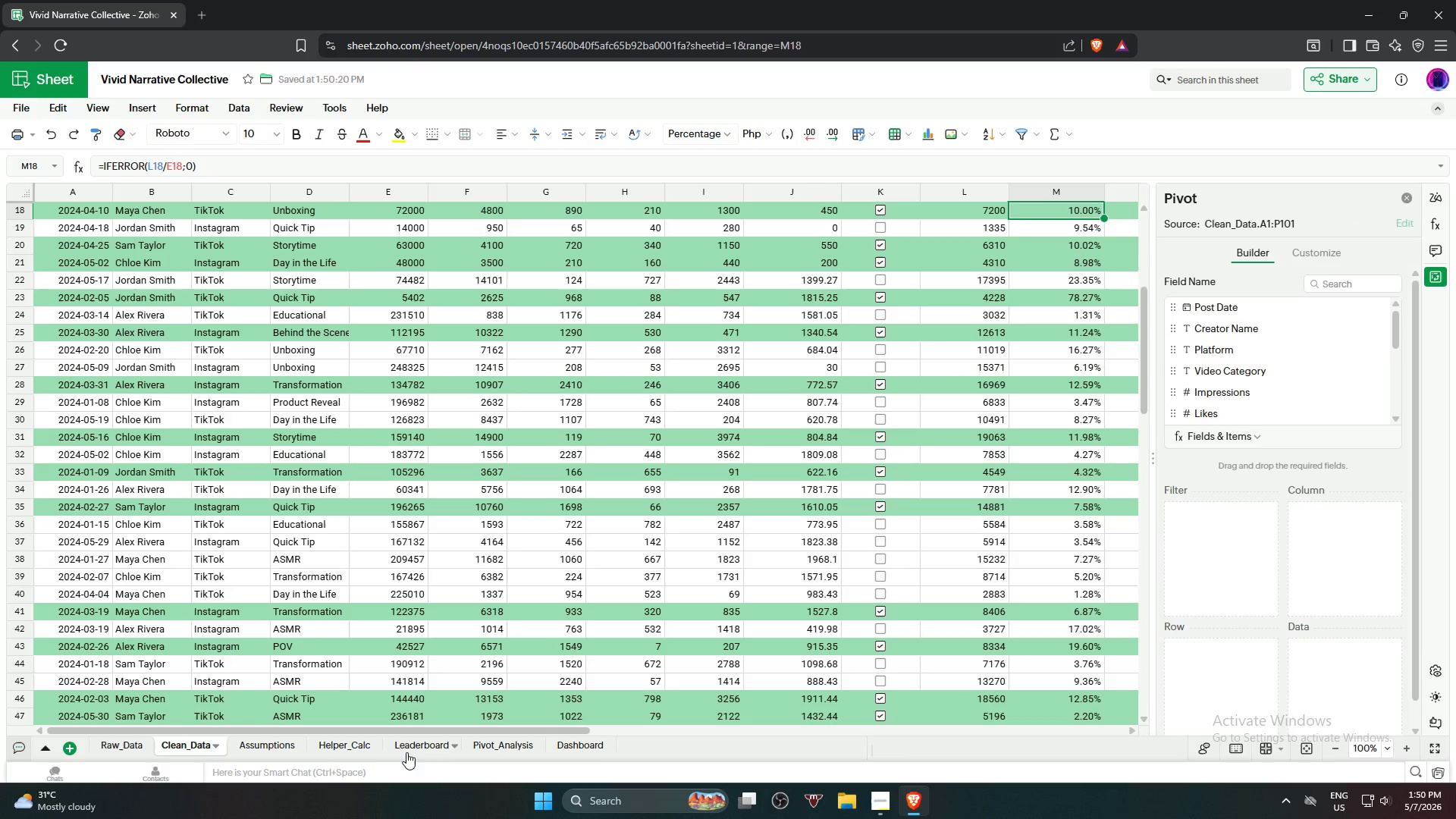 
left_click([493, 753])
 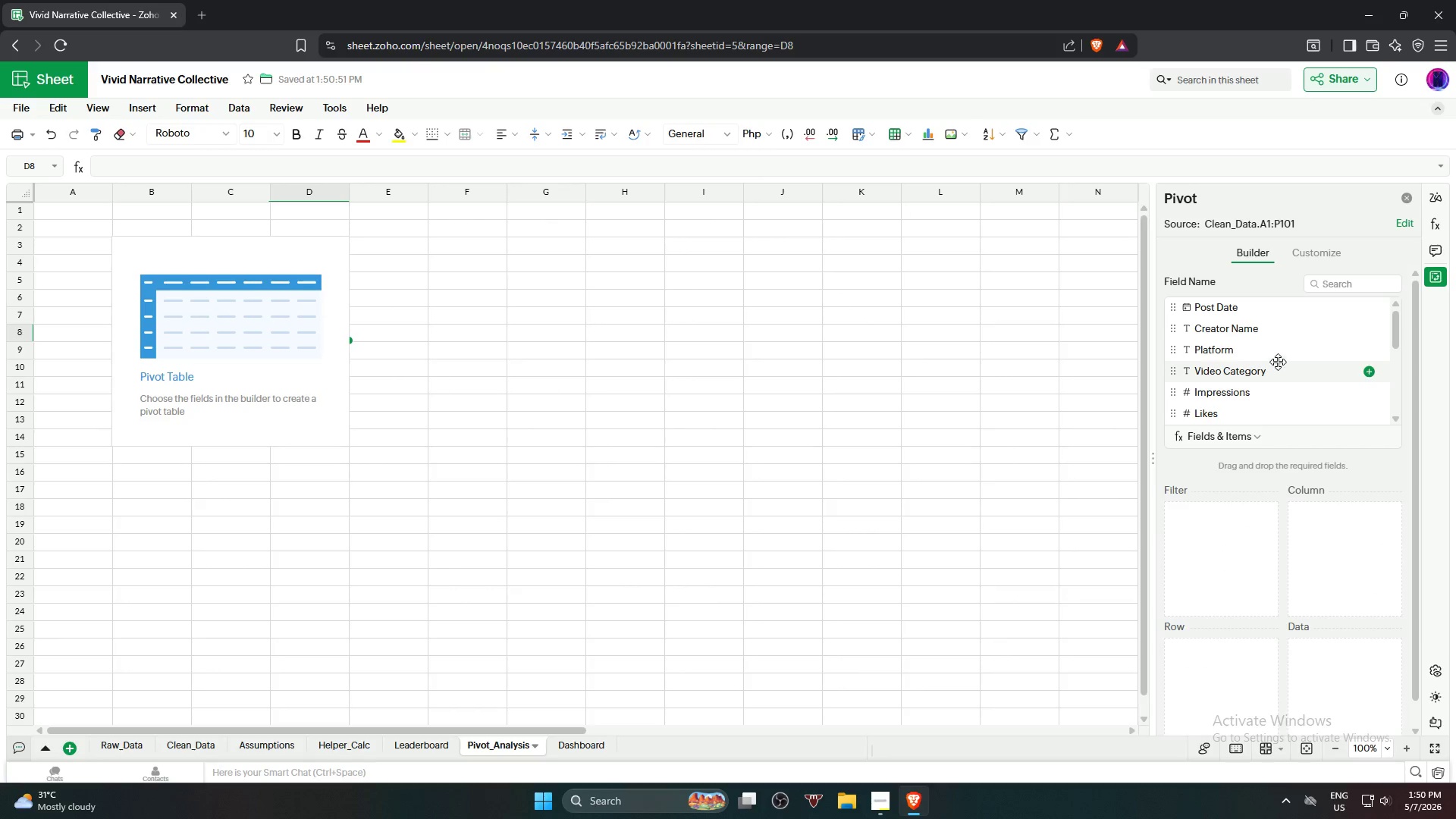 
left_click_drag(start_coordinate=[1258, 372], to_coordinate=[1216, 671])
 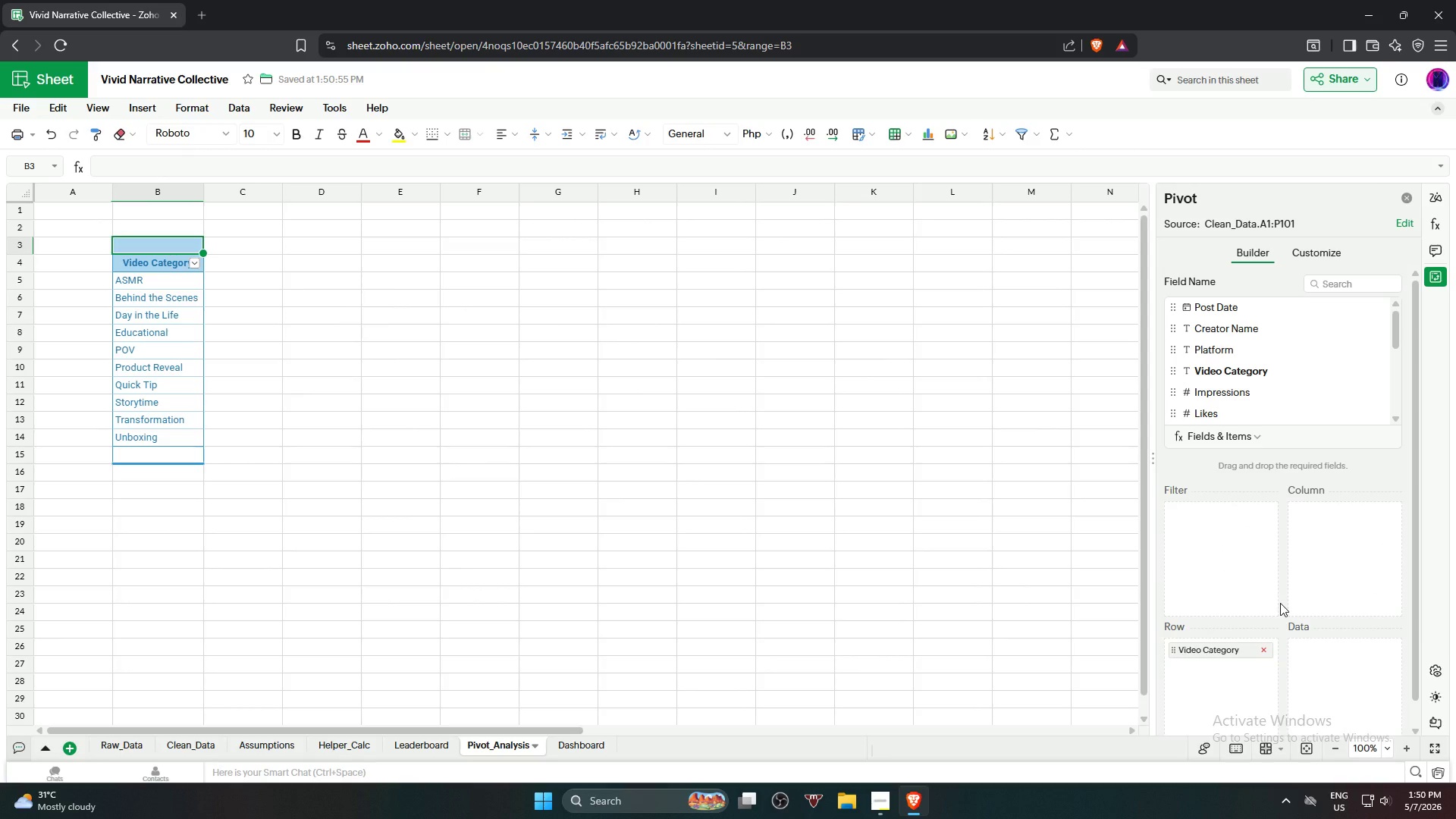 
wait(6.91)
 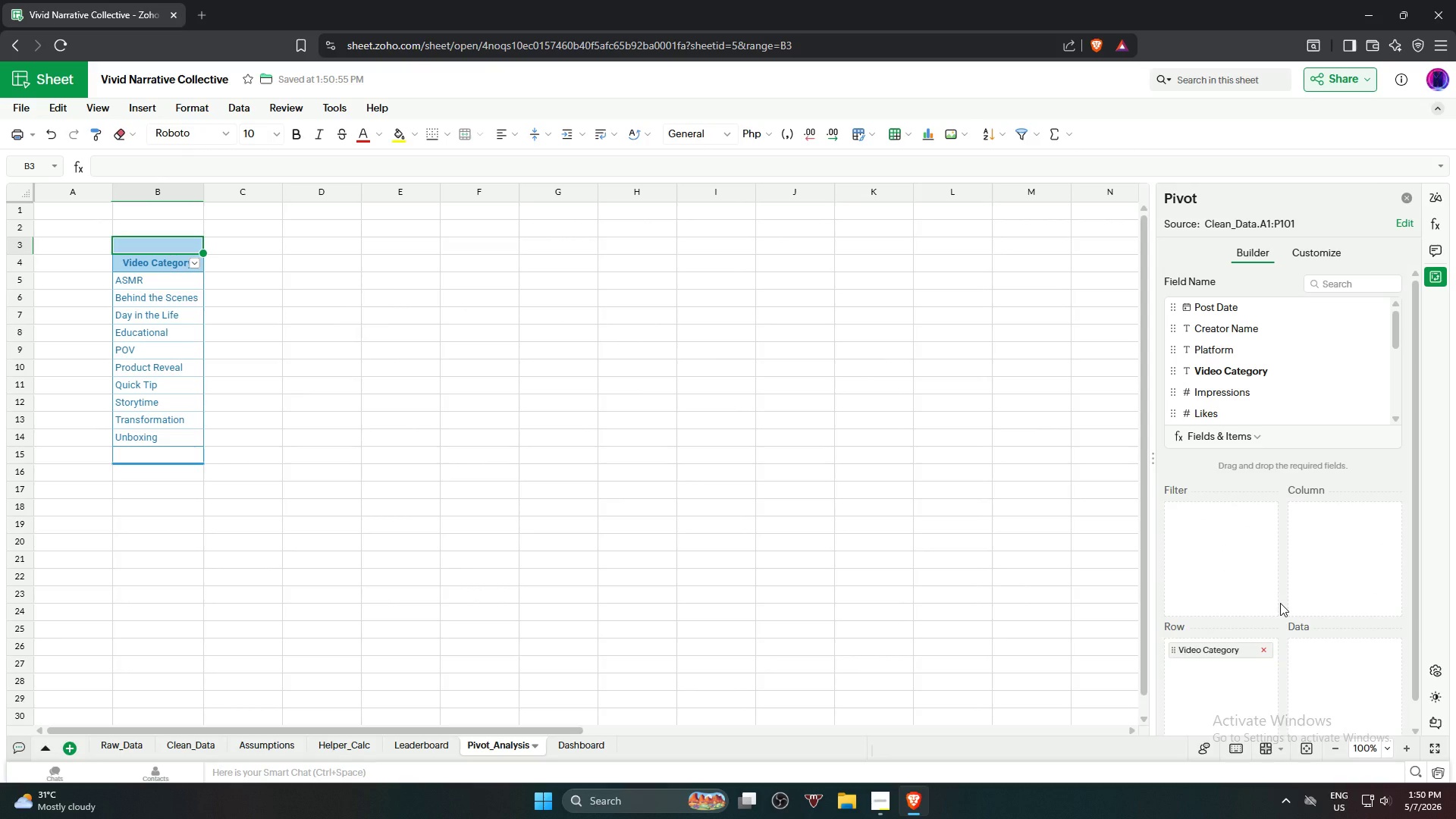 
left_click_drag(start_coordinate=[1277, 351], to_coordinate=[1326, 528])
 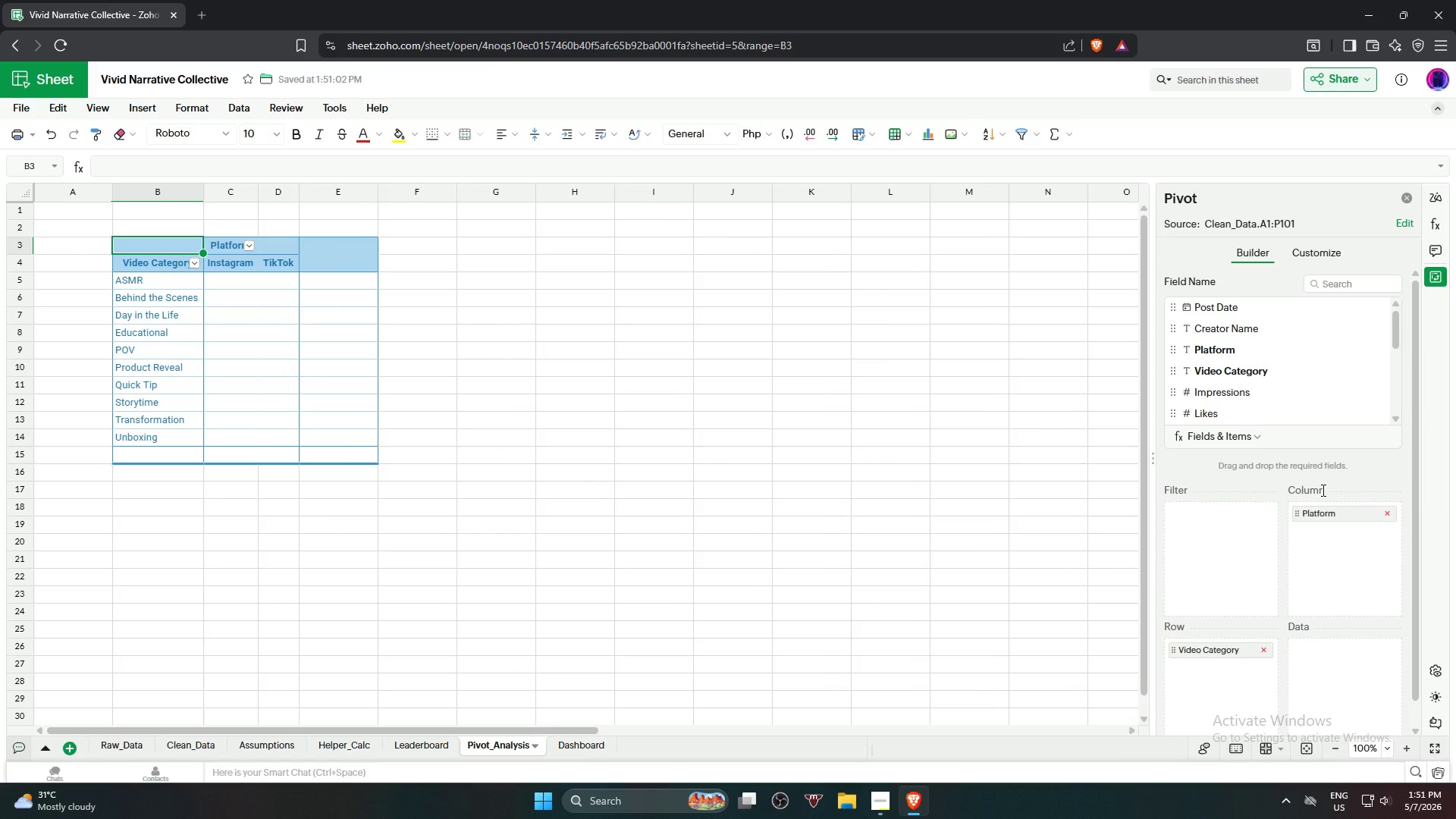 
wait(8.33)
 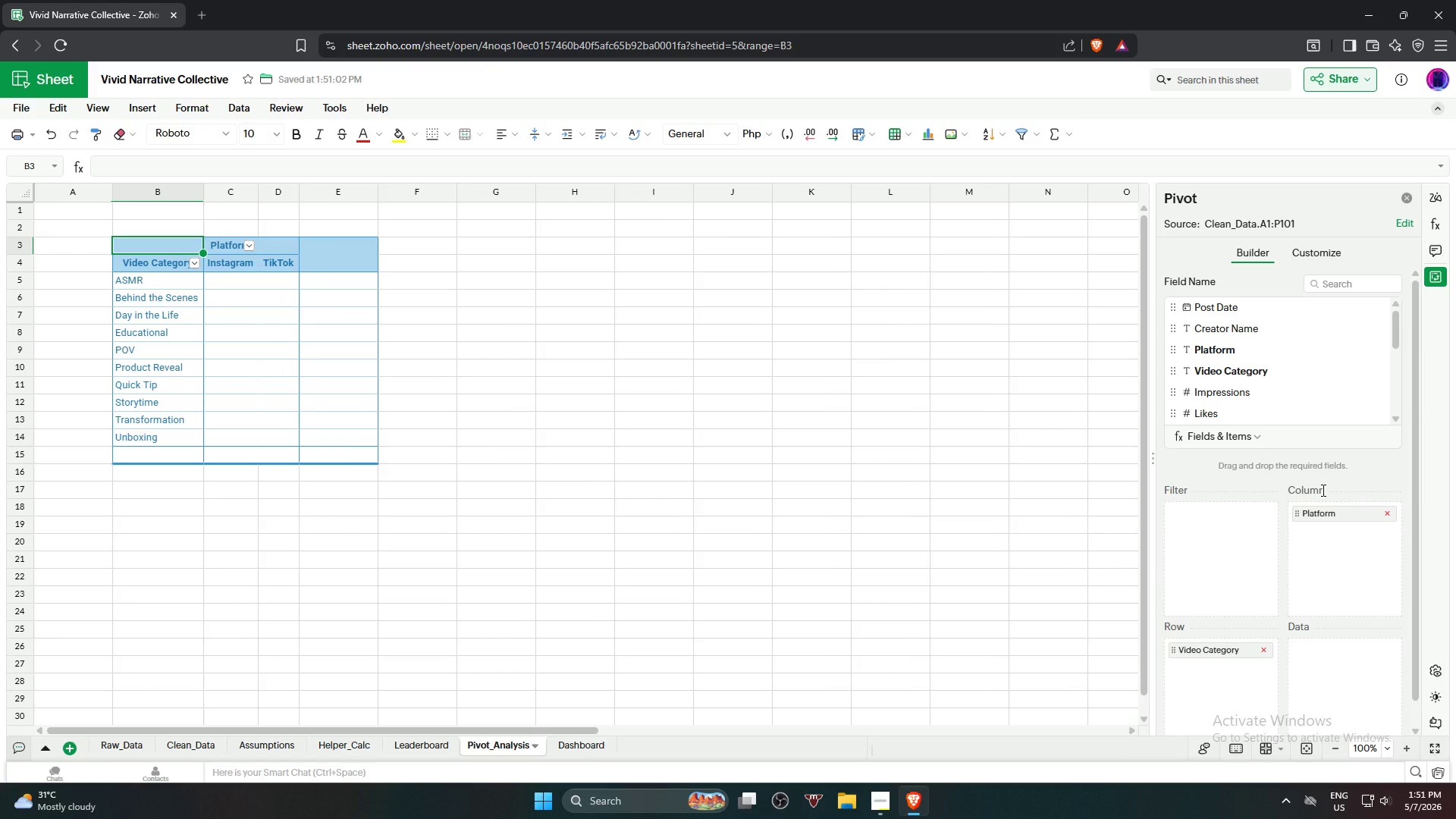 
scroll: coordinate [1281, 373], scroll_direction: down, amount: 6.0
 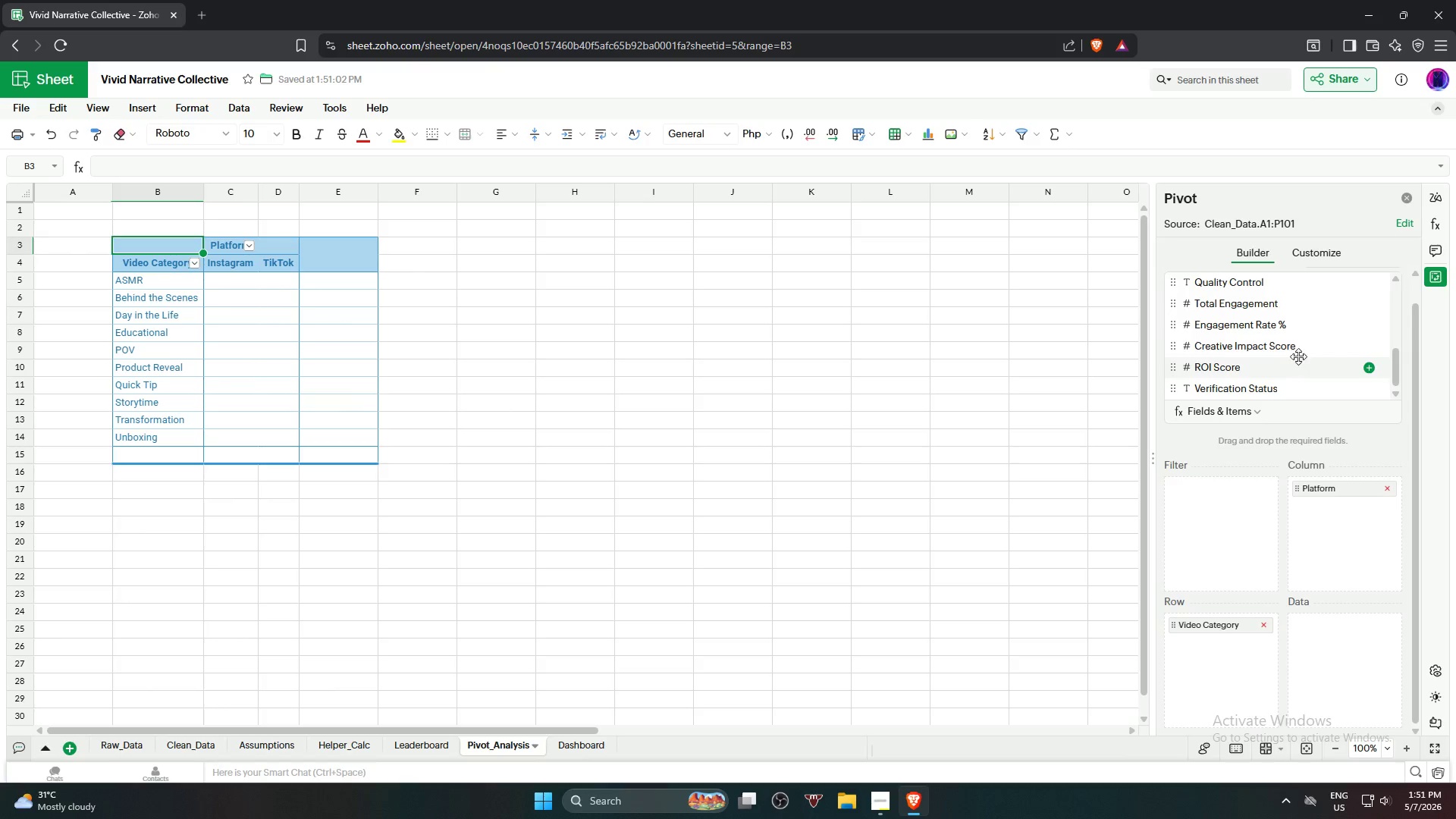 
left_click_drag(start_coordinate=[1299, 350], to_coordinate=[1362, 642])
 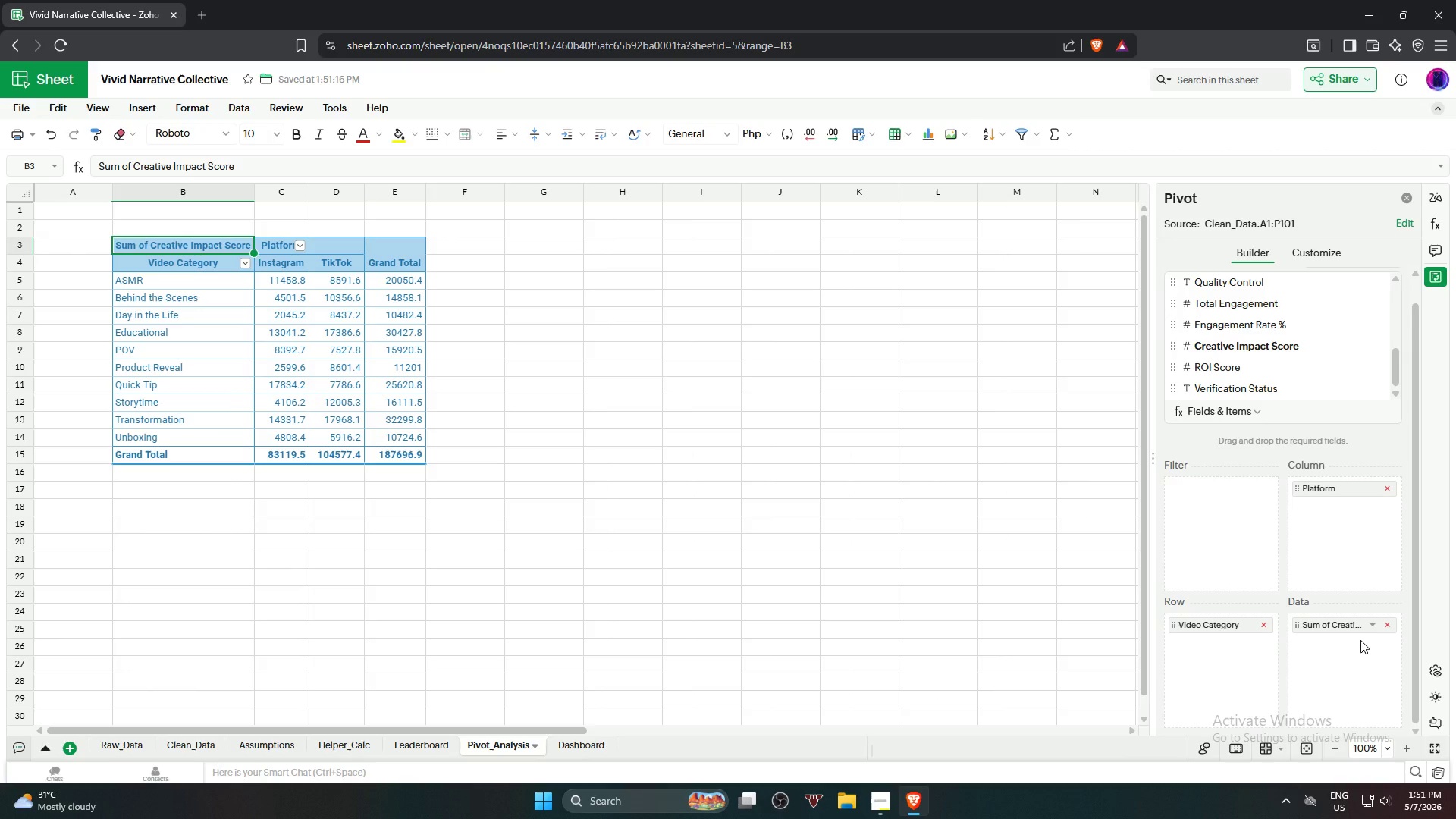 
wait(9.83)
 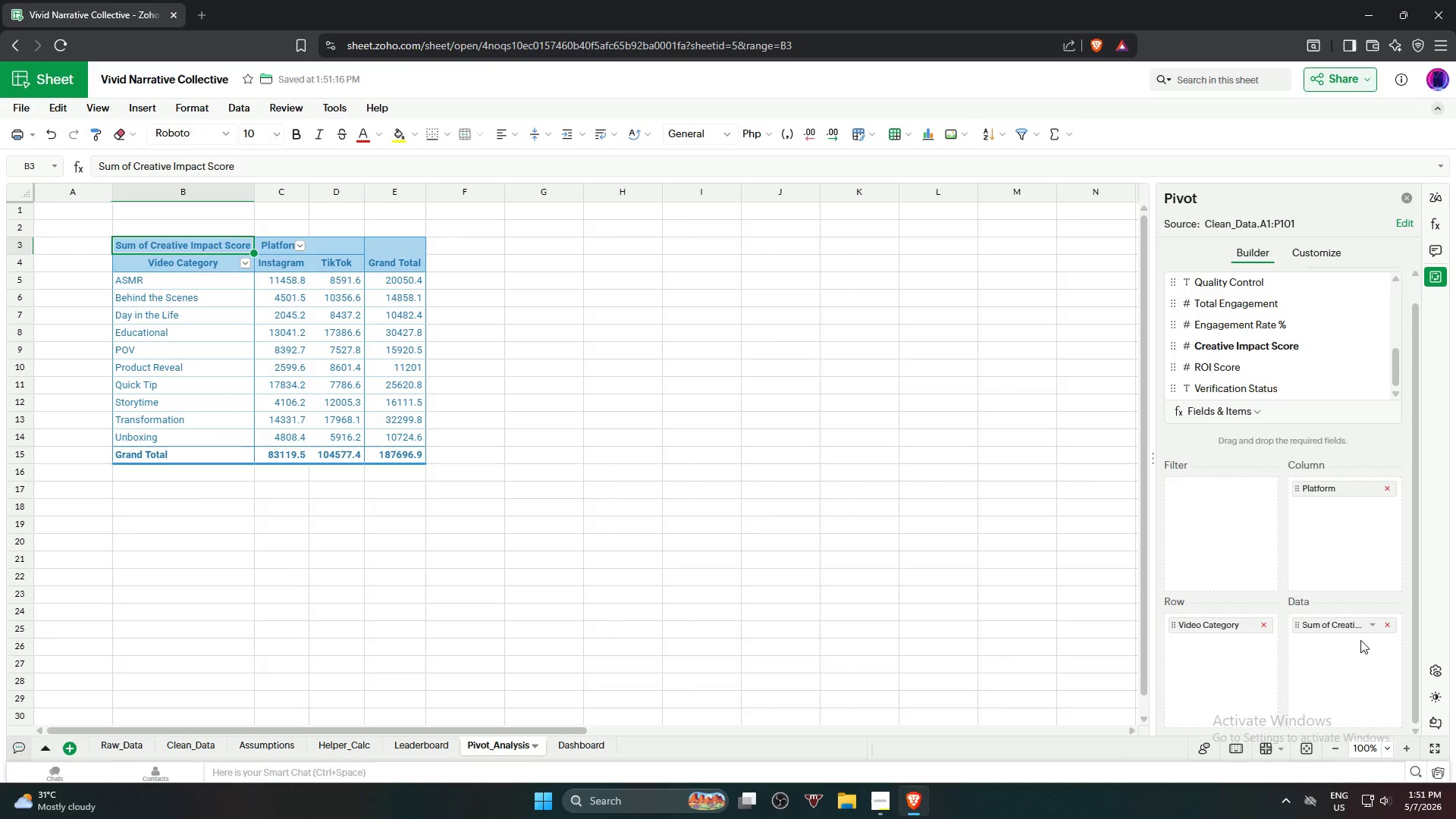 
scroll: coordinate [1274, 345], scroll_direction: up, amount: 2.0
 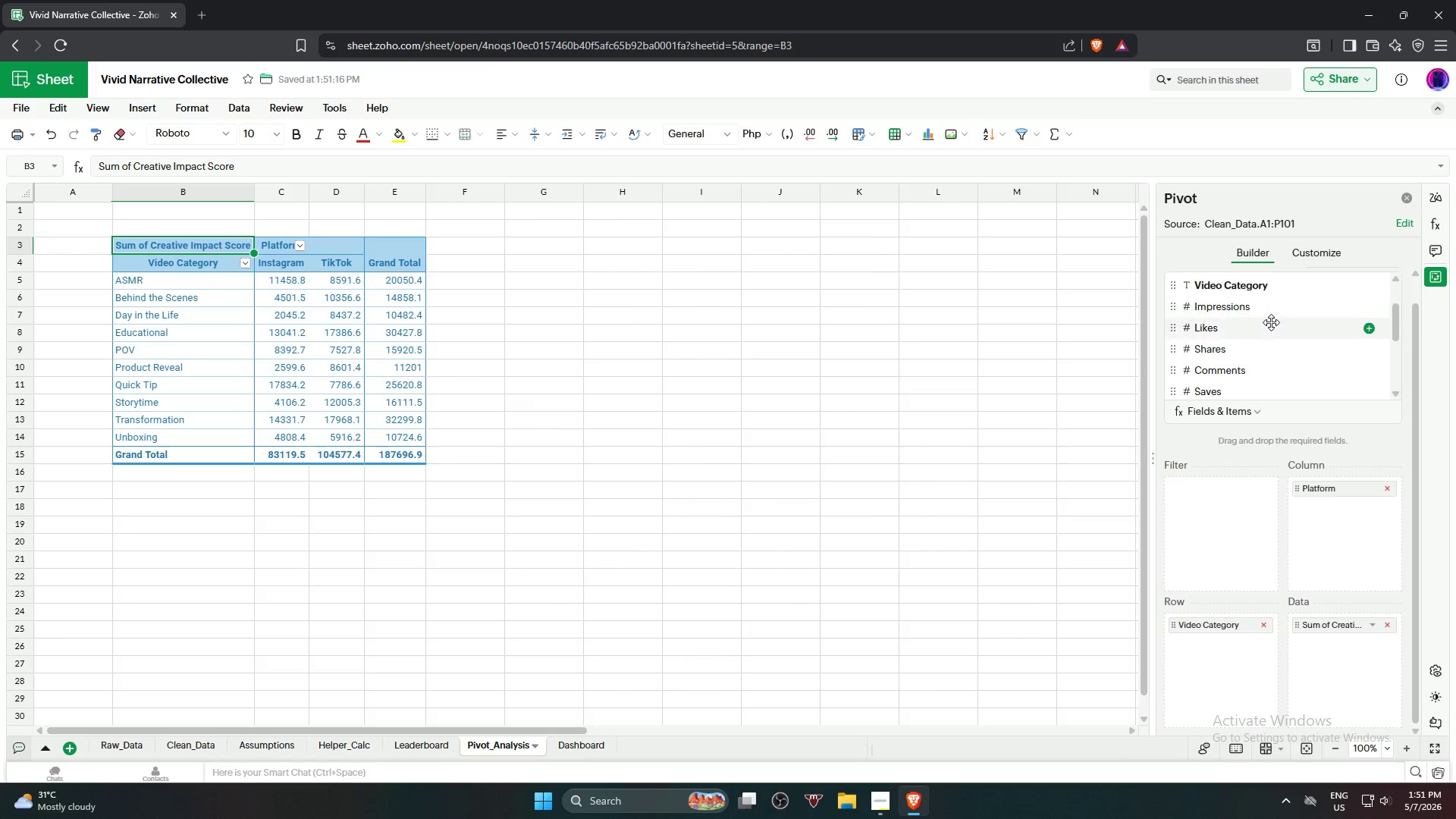 
scroll: coordinate [1285, 337], scroll_direction: down, amount: 2.0
 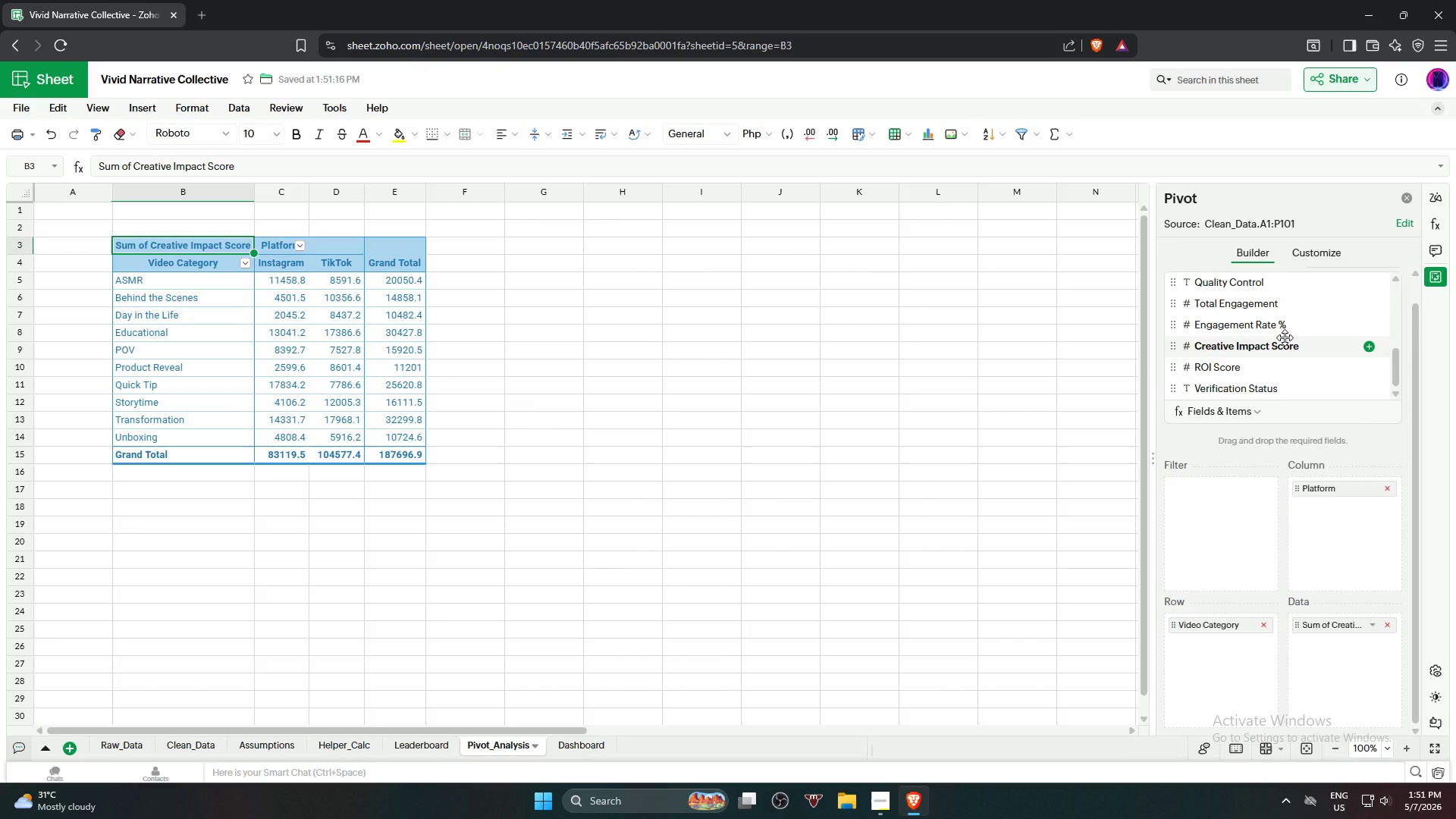 
scroll: coordinate [1285, 337], scroll_direction: up, amount: 3.0
 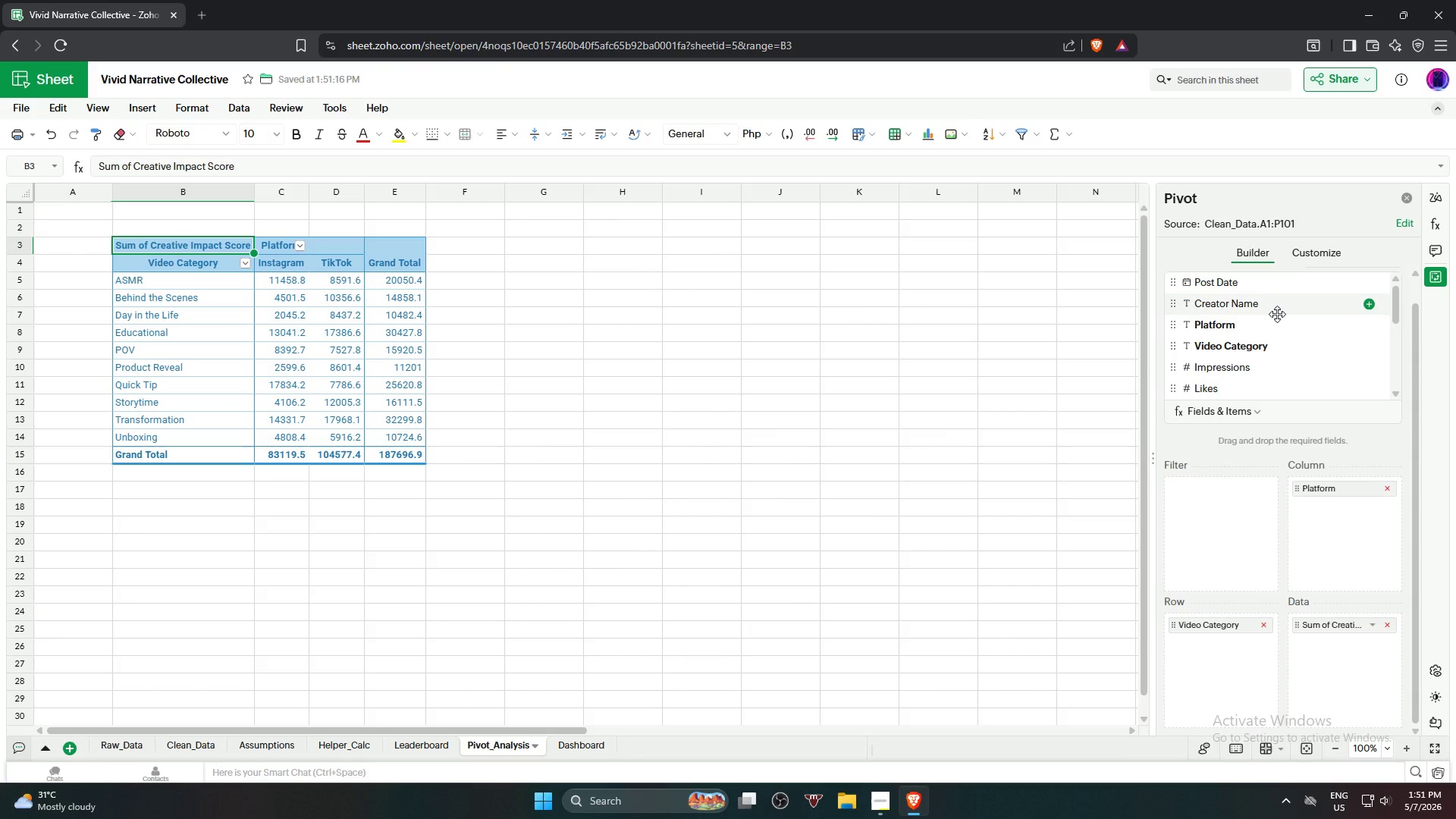 
left_click_drag(start_coordinate=[1277, 312], to_coordinate=[1255, 514])
 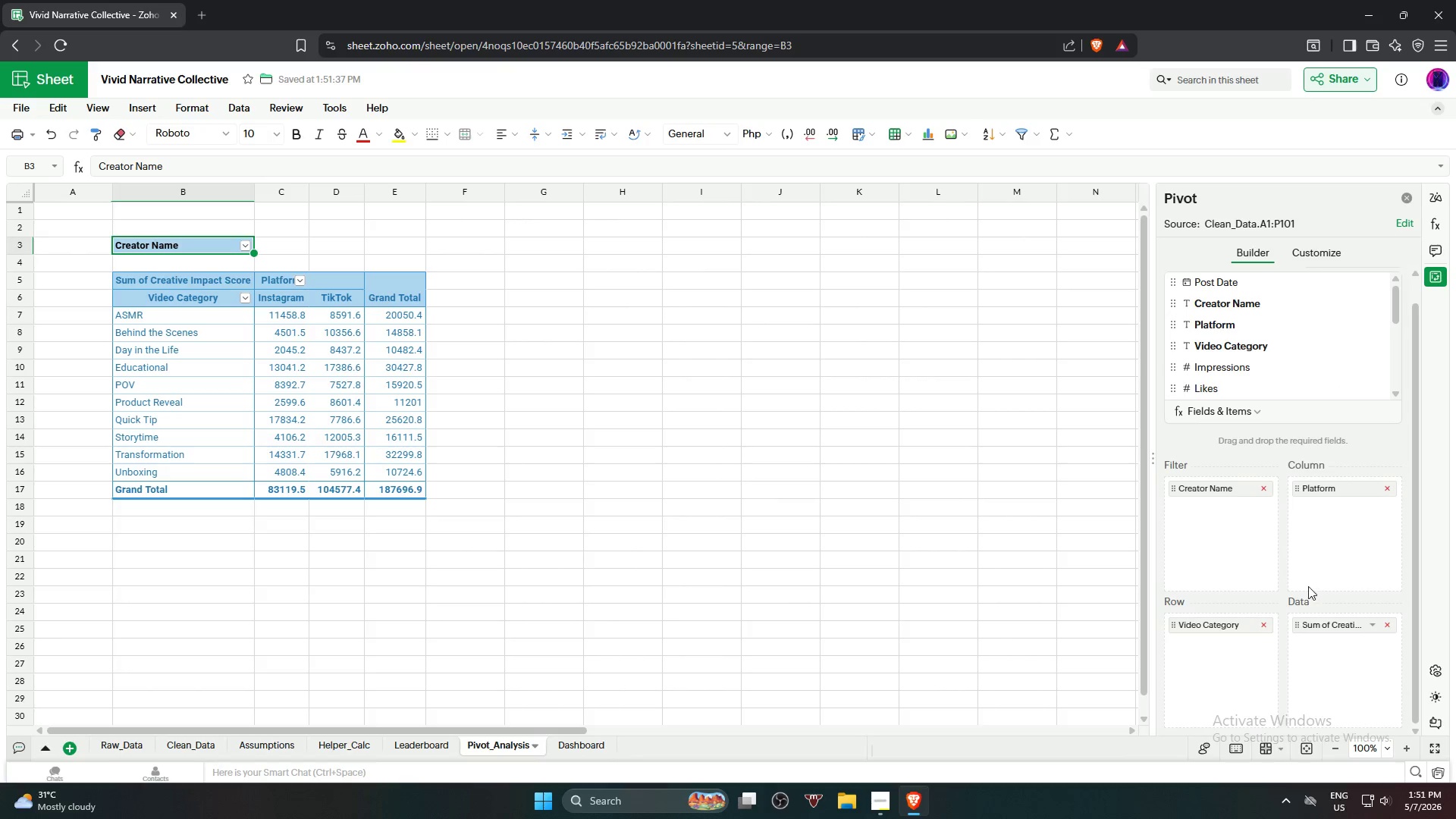 
wait(9.78)
 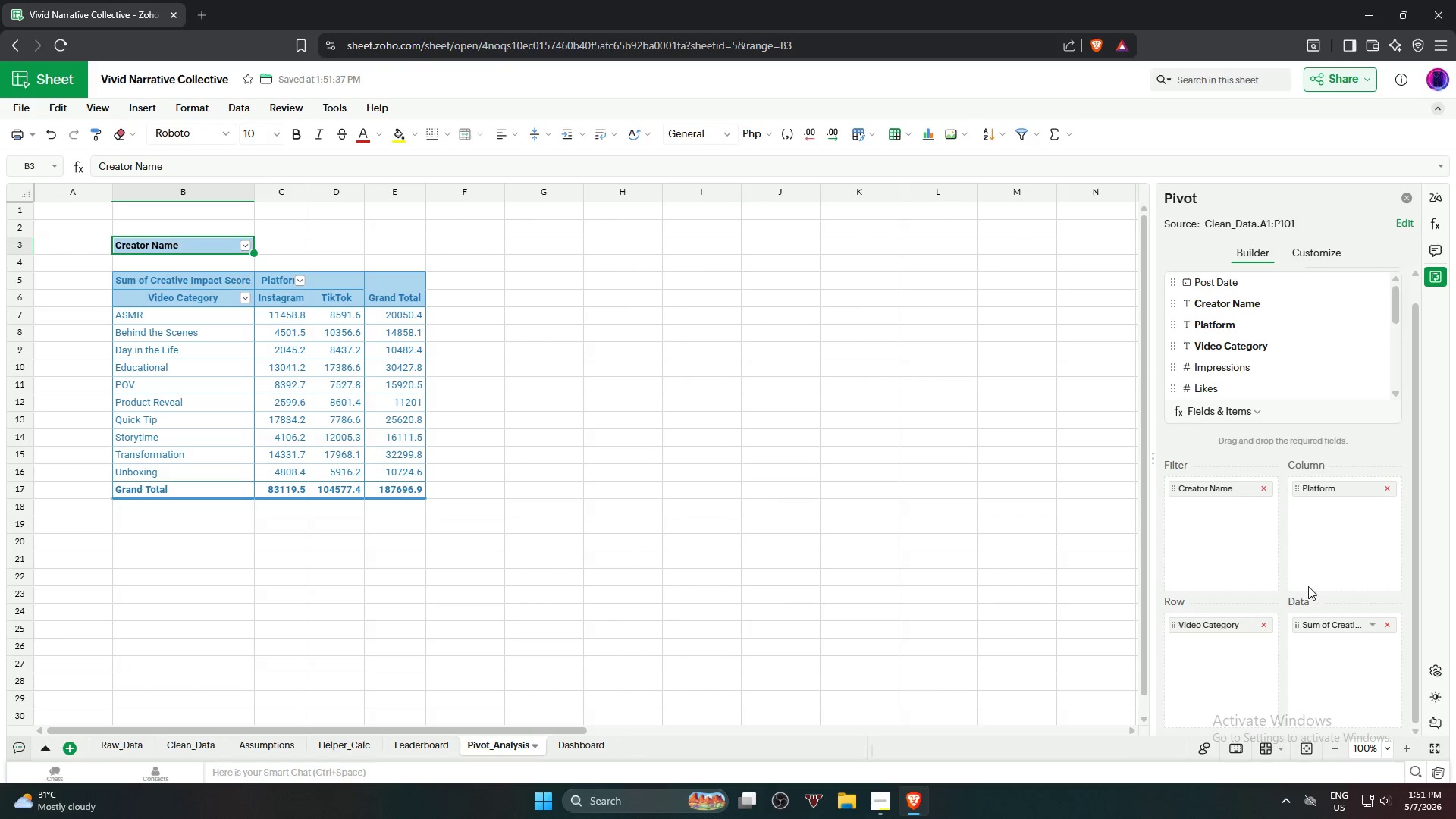 
mouse_move([1335, 651])
 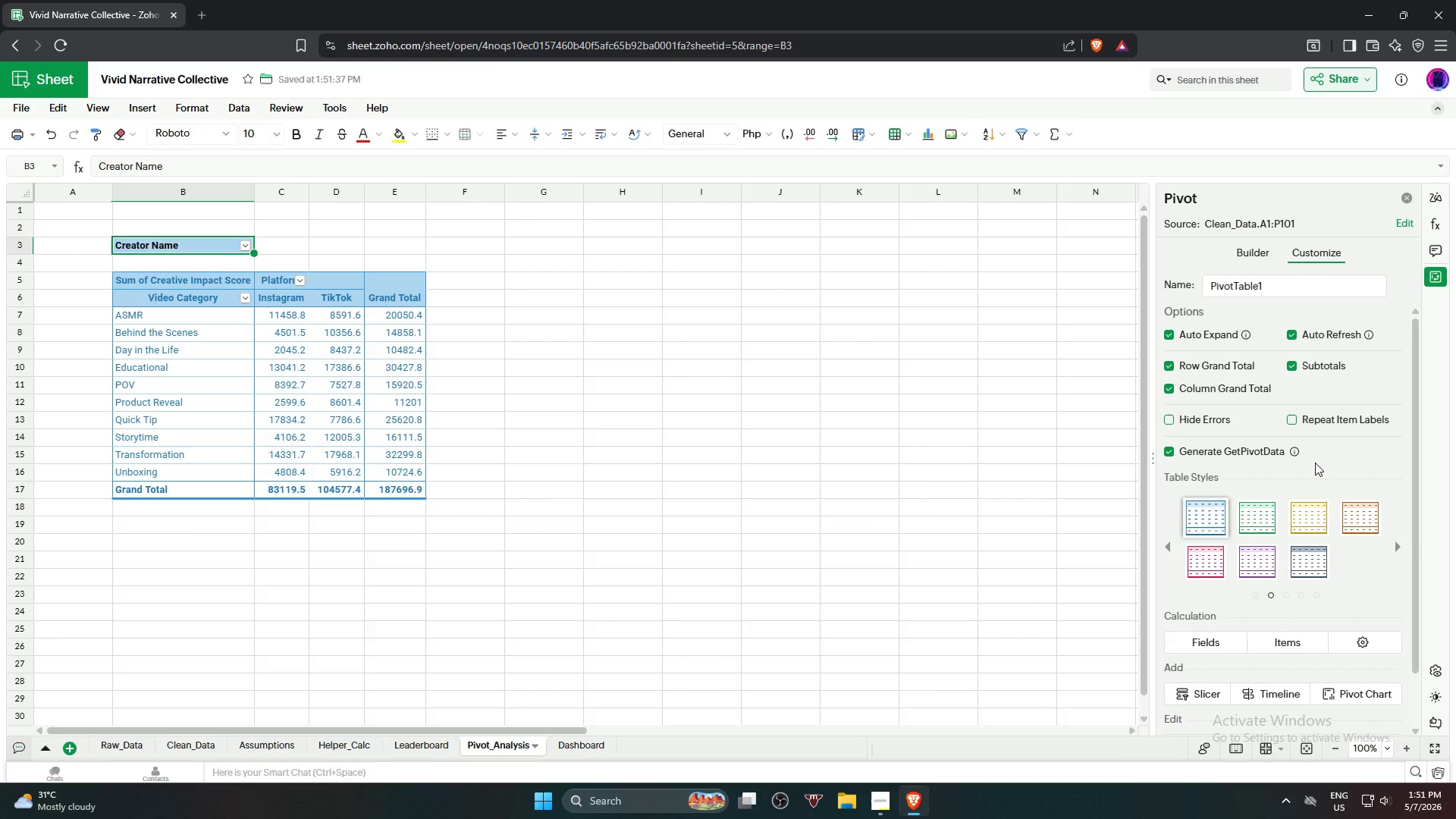 
left_click([1308, 558])
 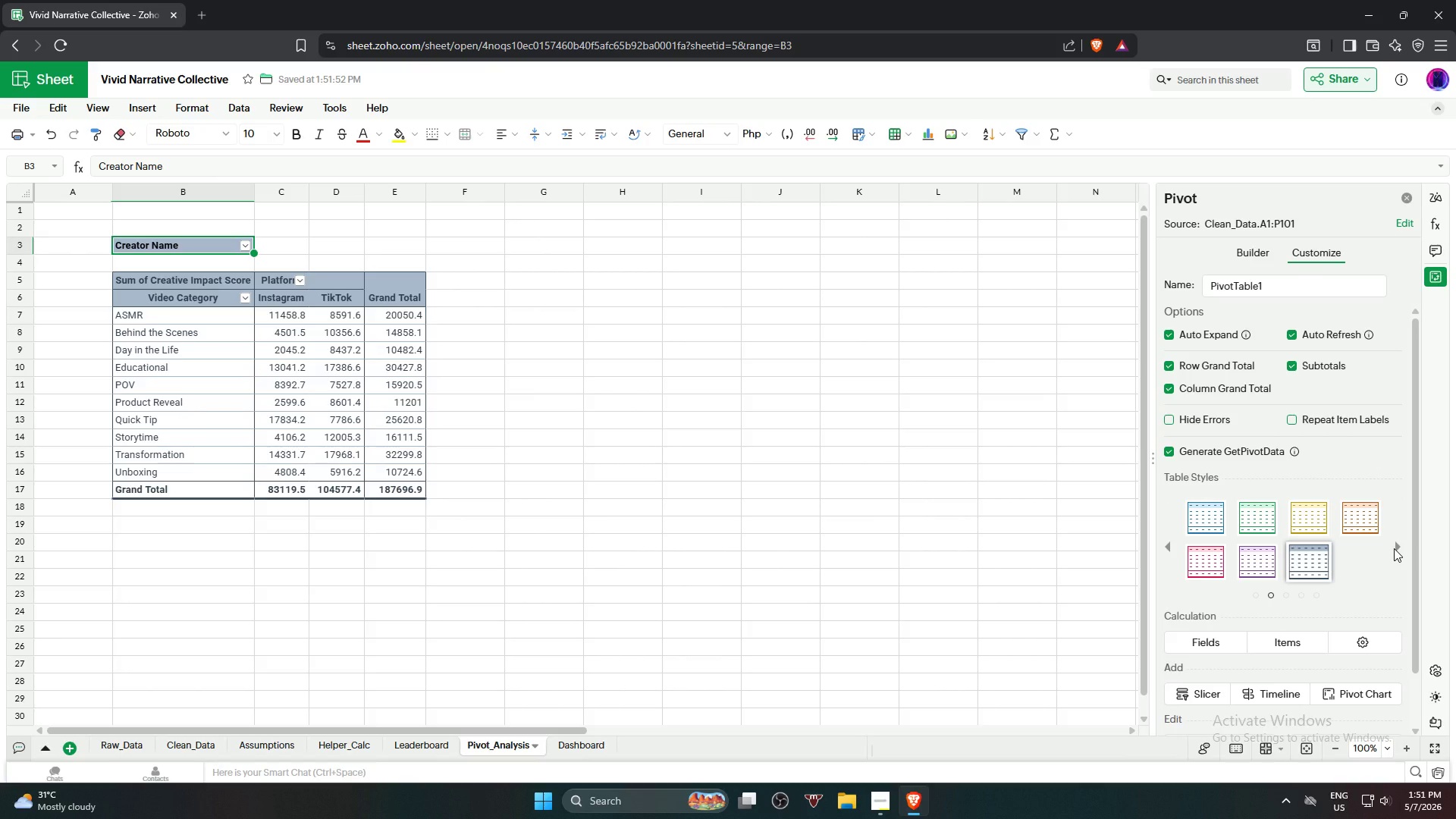 
left_click([1394, 548])
 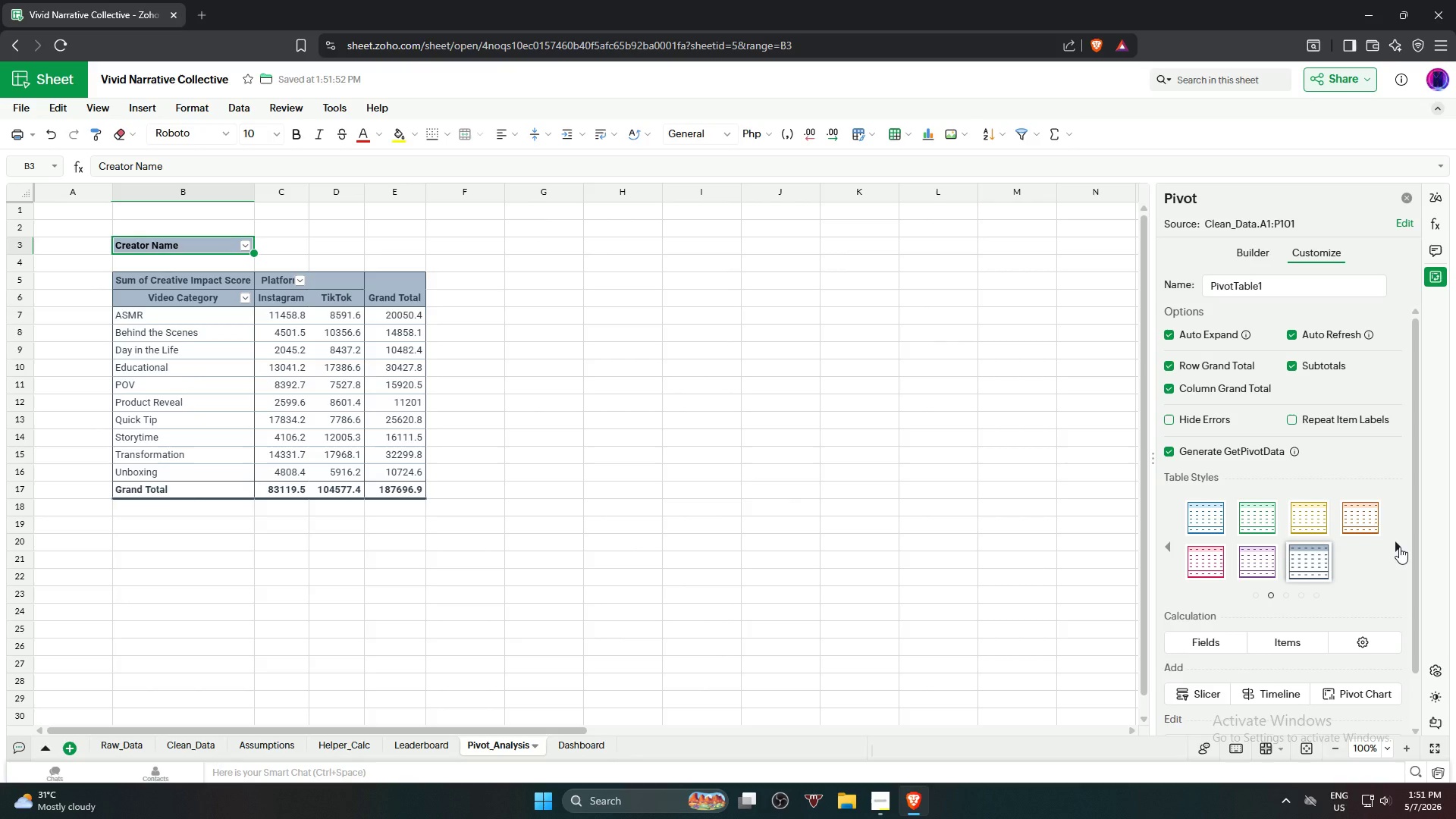 
left_click([1399, 547])
 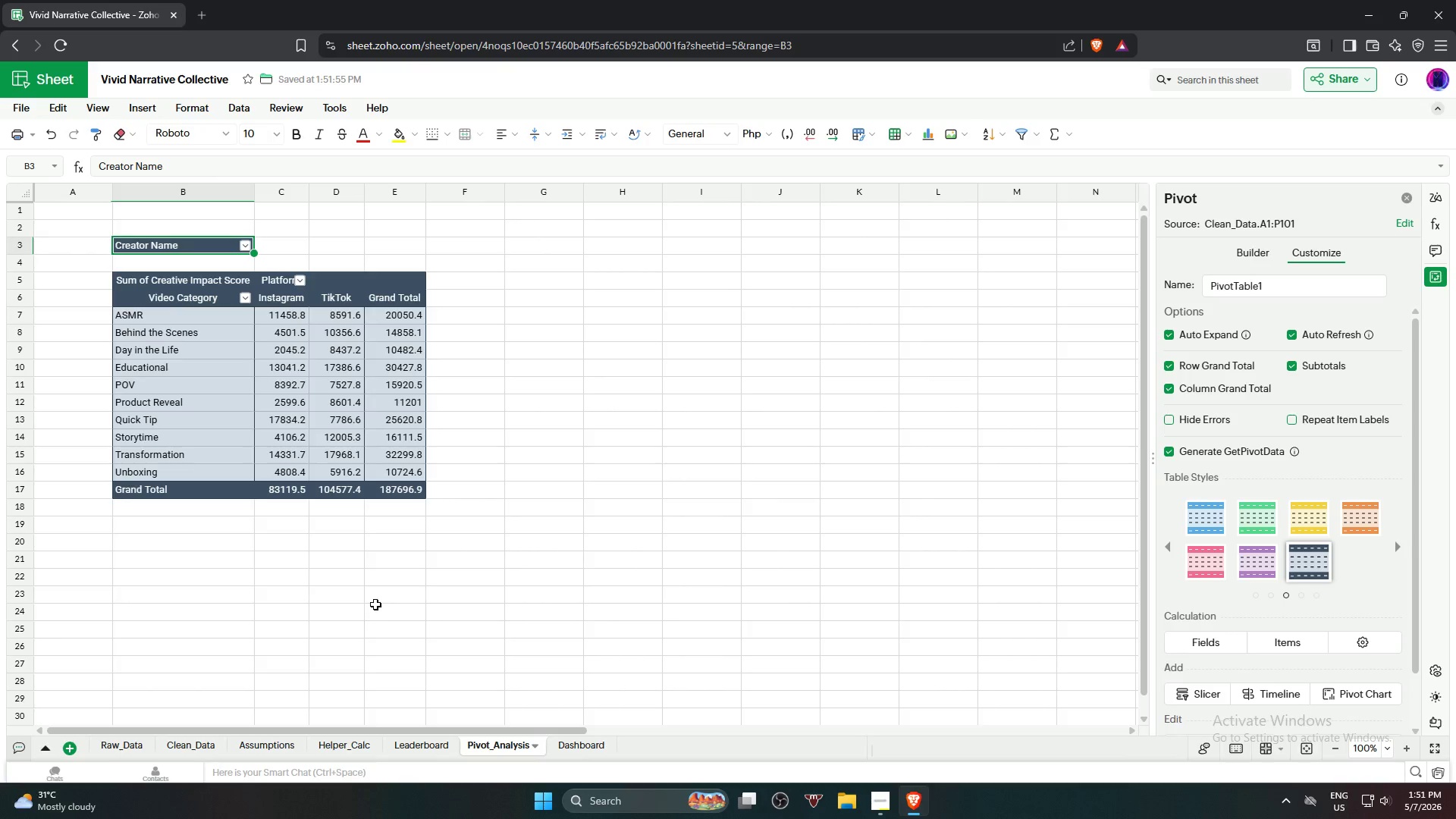 
left_click([425, 613])
 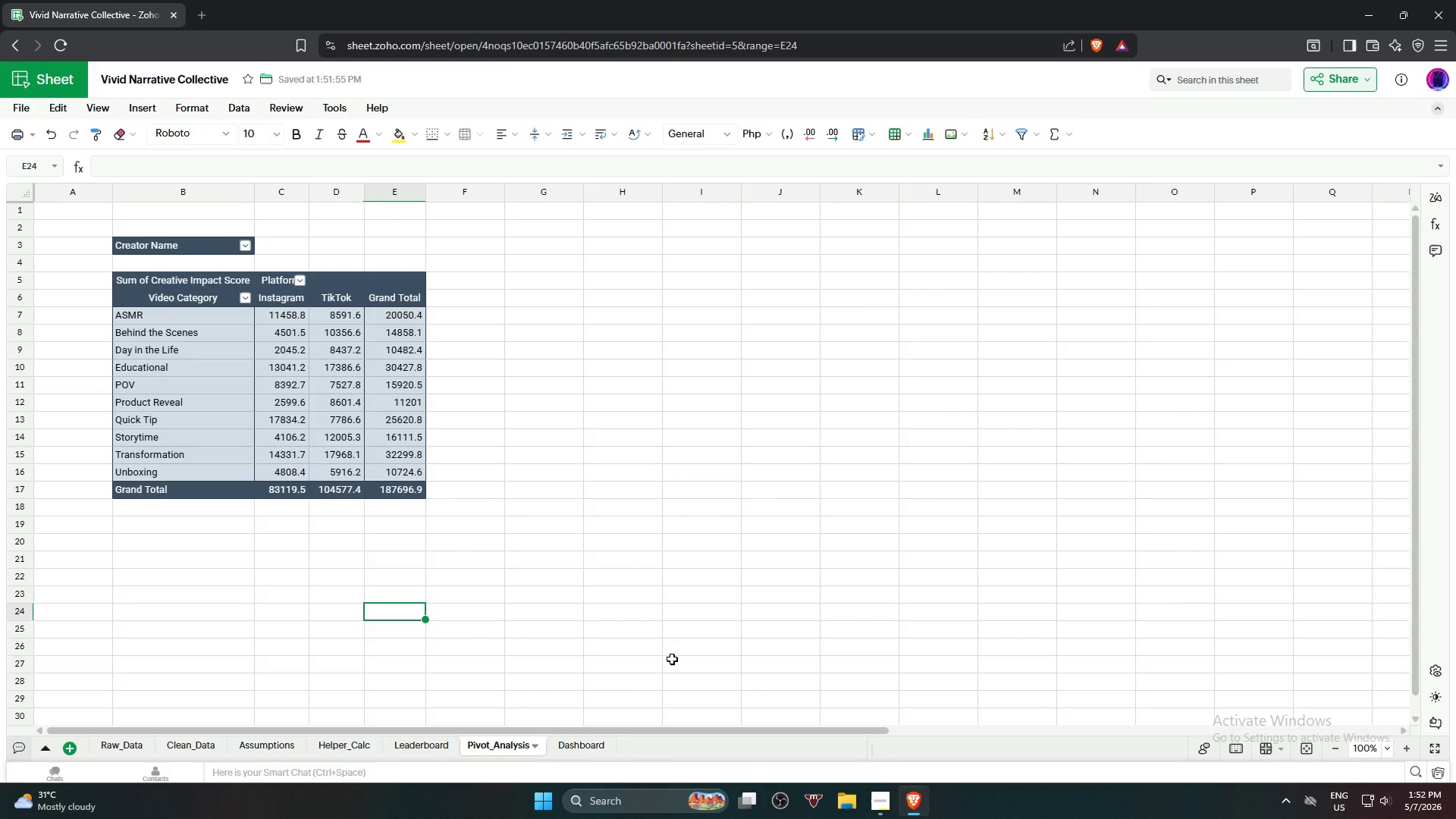 
wait(10.31)
 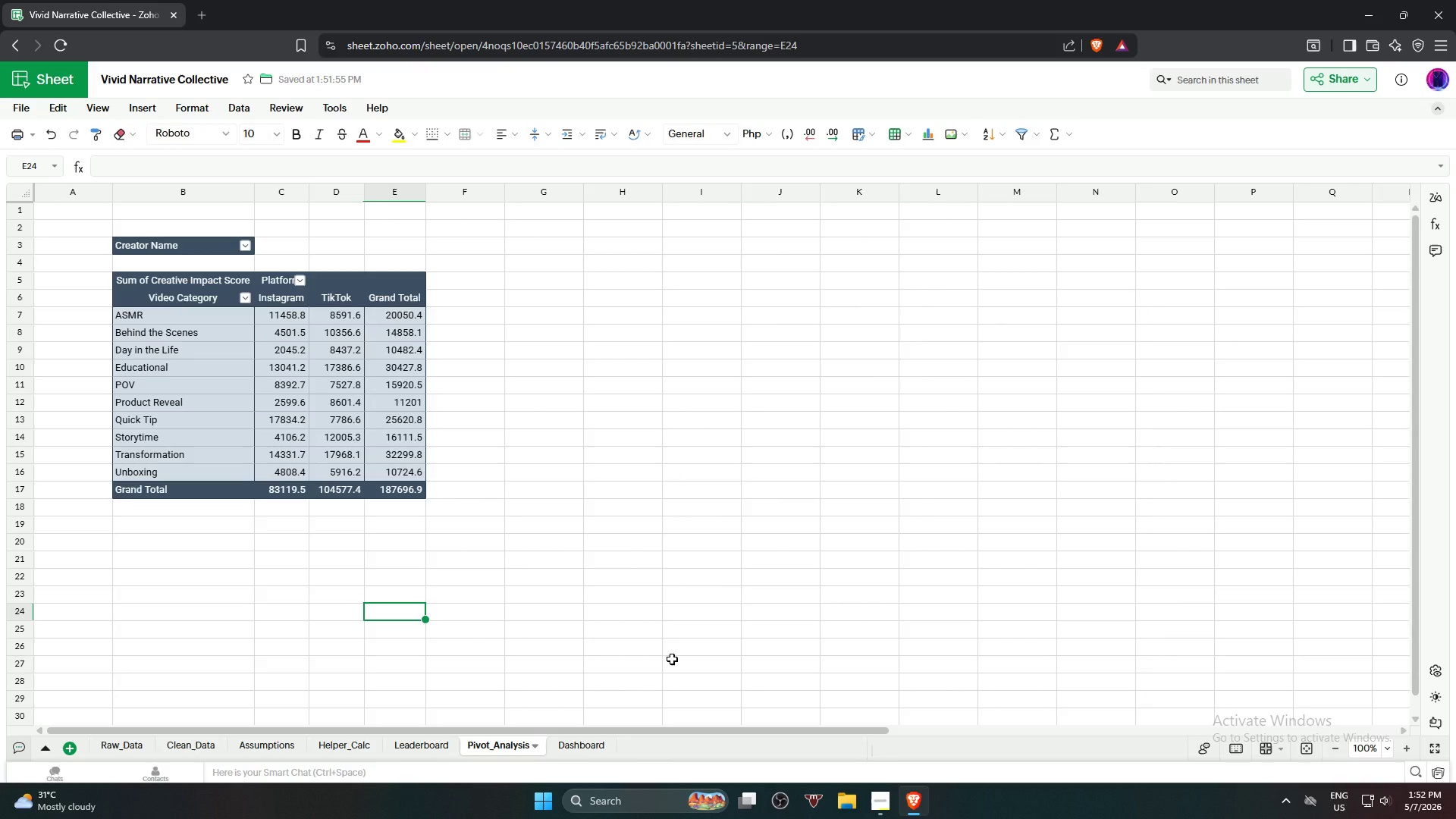 
left_click([576, 749])
 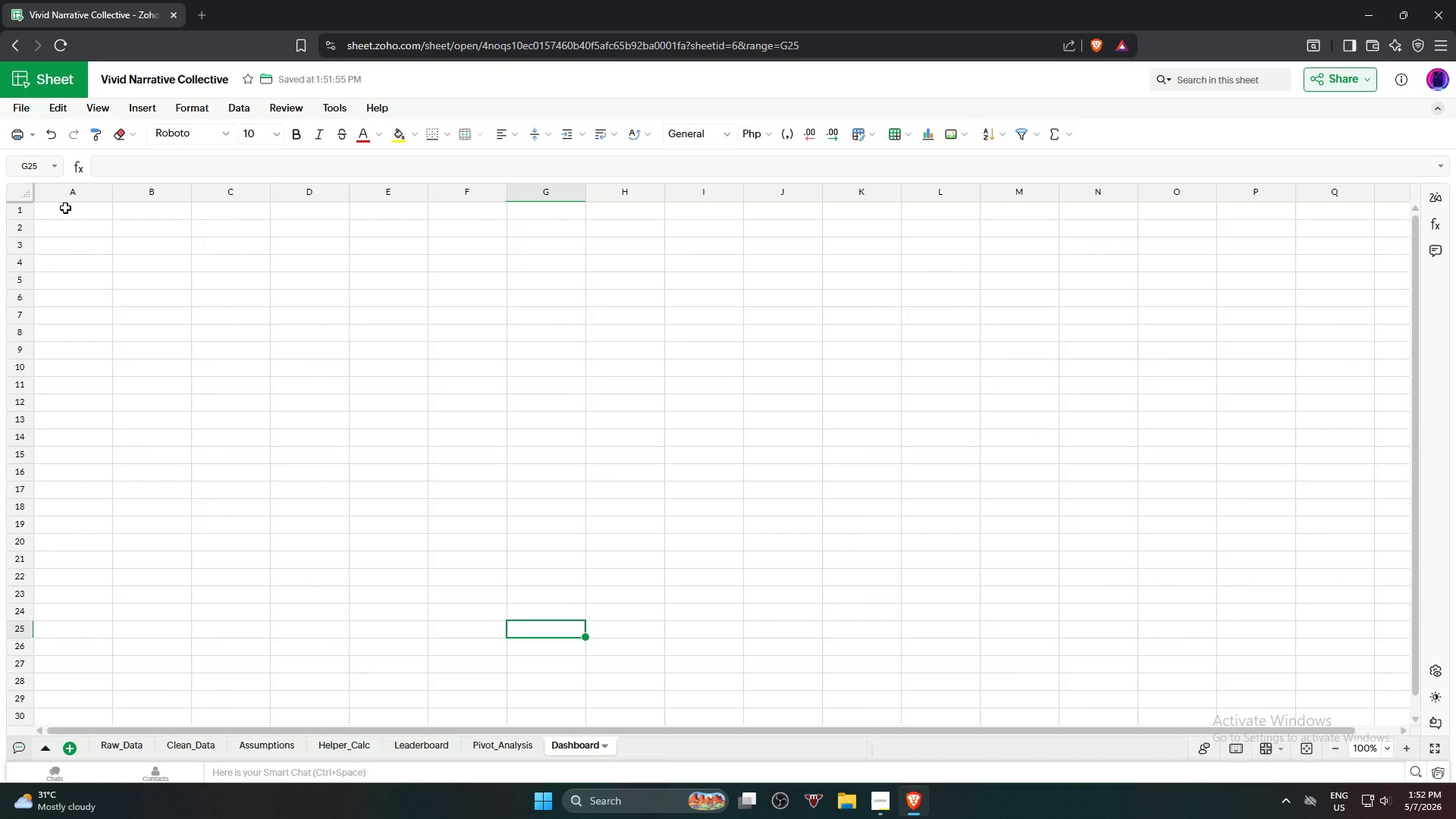 
wait(7.52)
 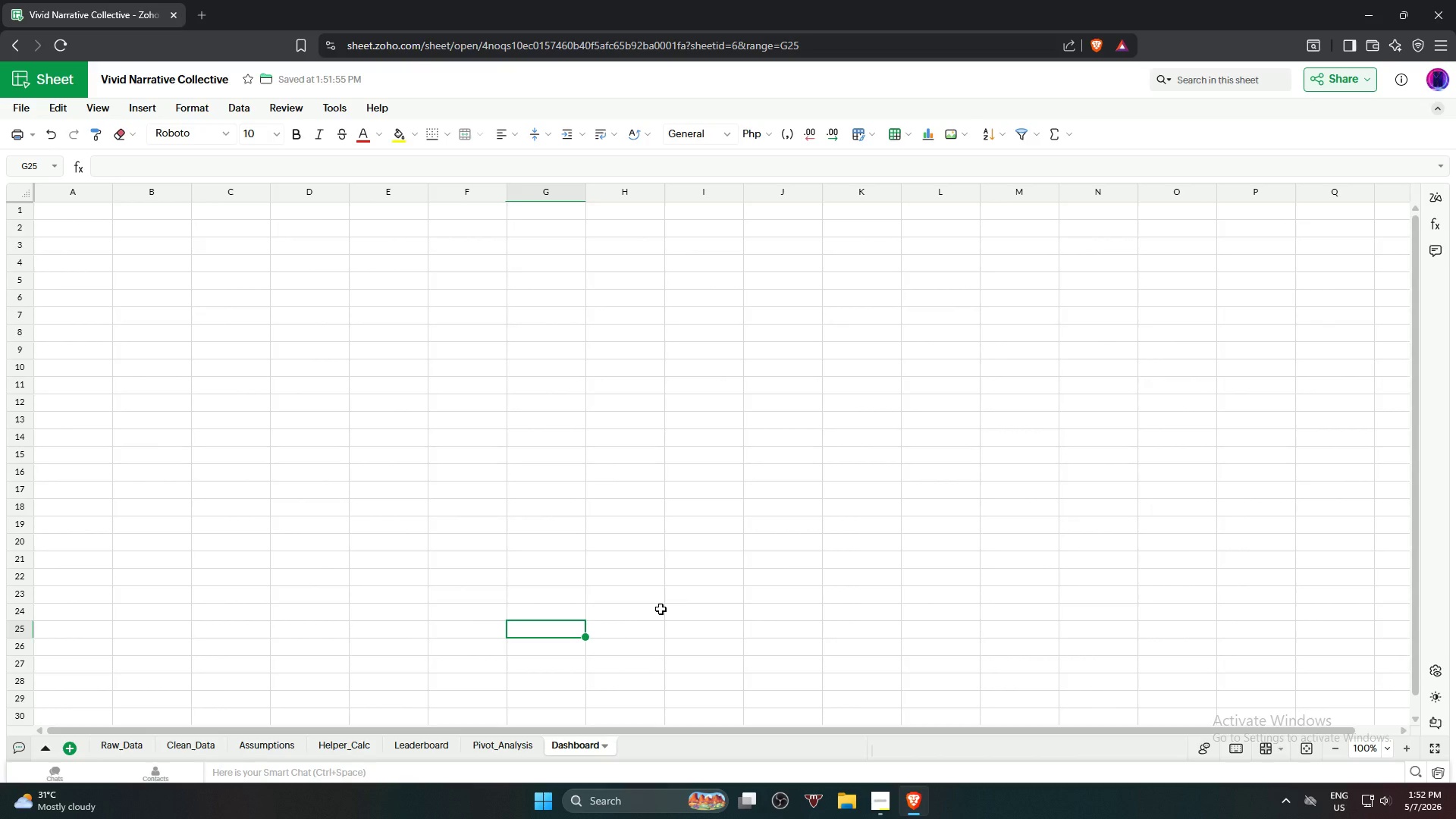 
left_click([65, 212])
 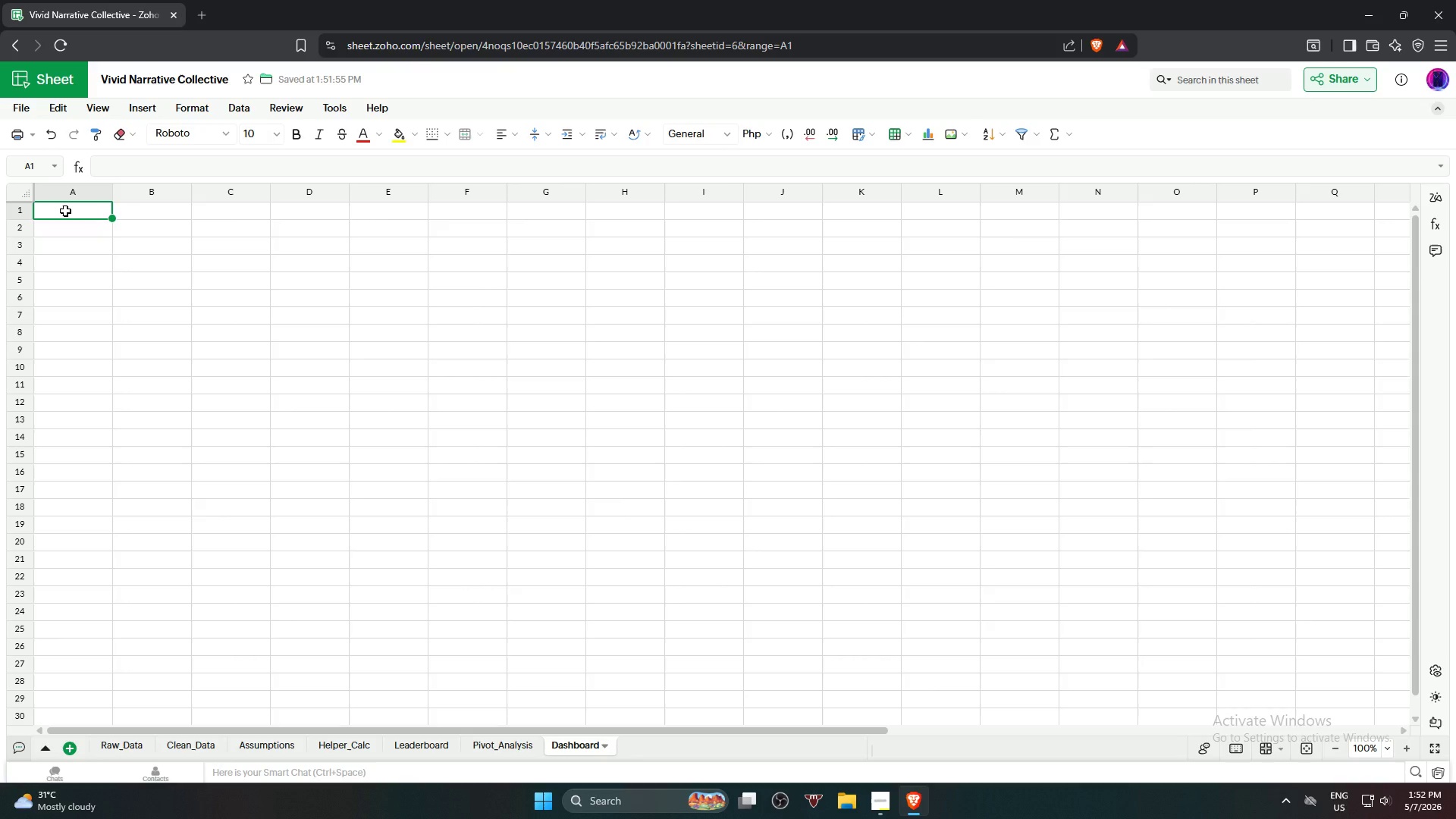 
type(vI)
key(Backspace)
key(Backspace)
type(Vivid Narrative Collective)
 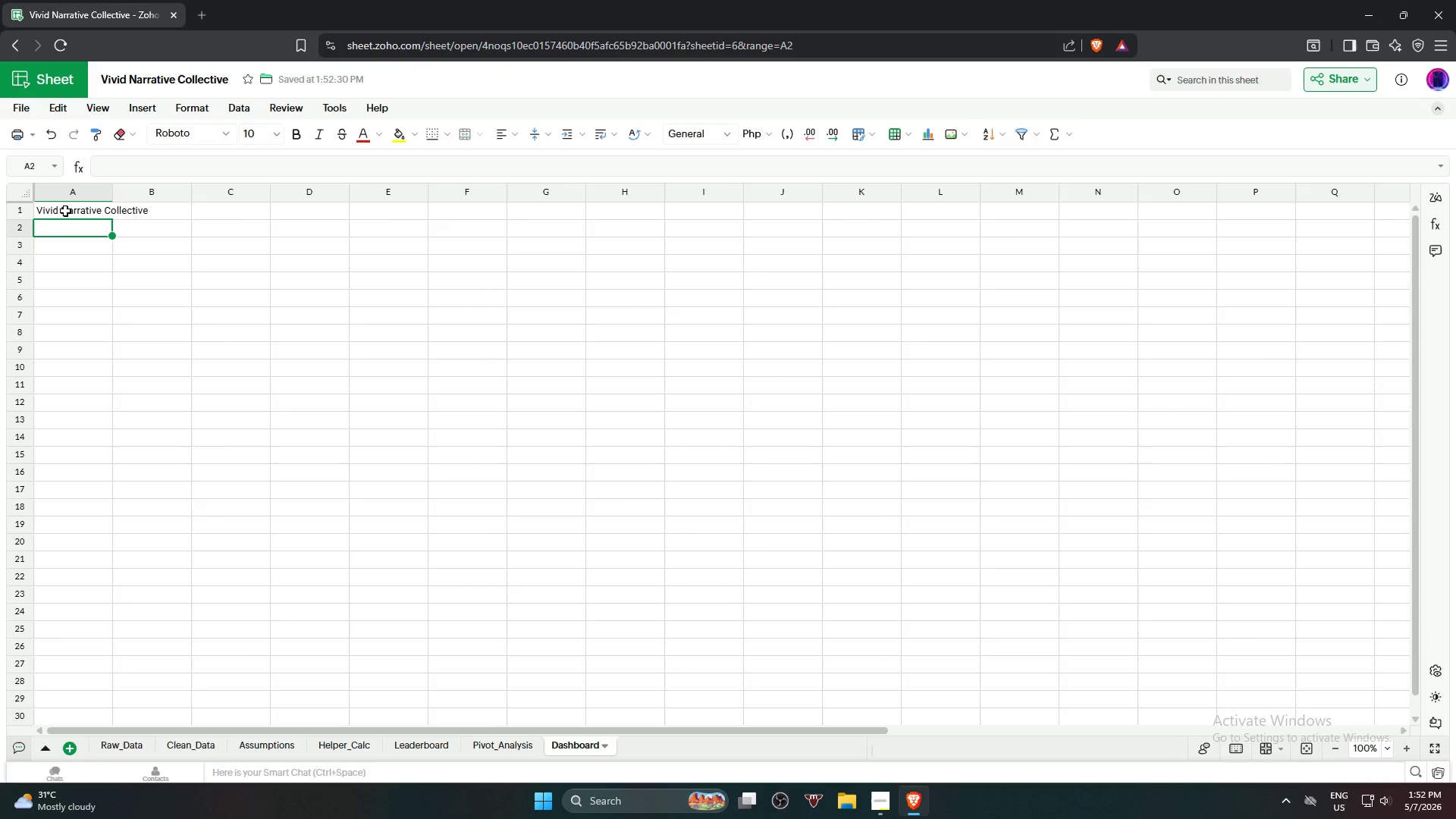 
 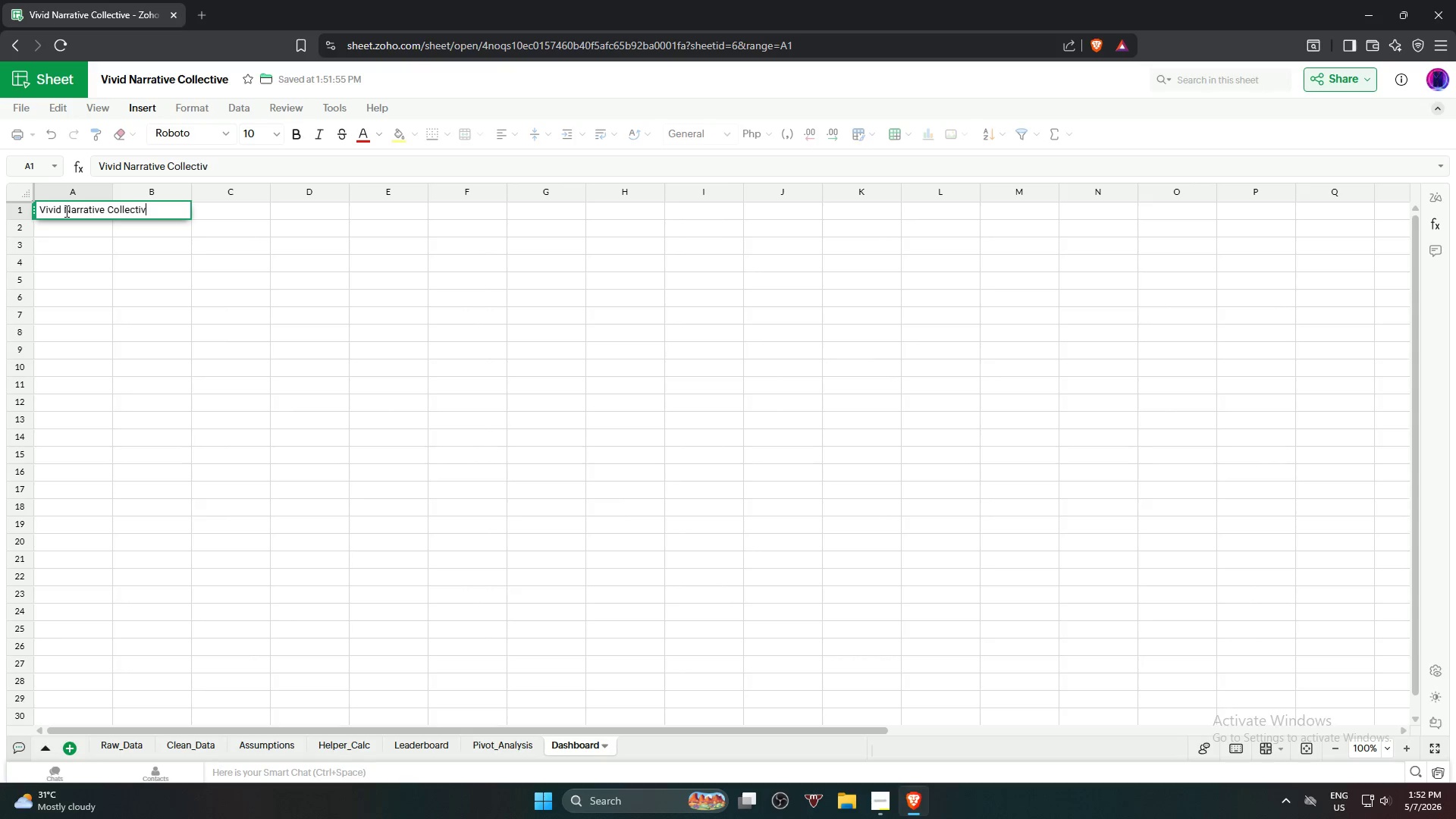 
key(Enter)
 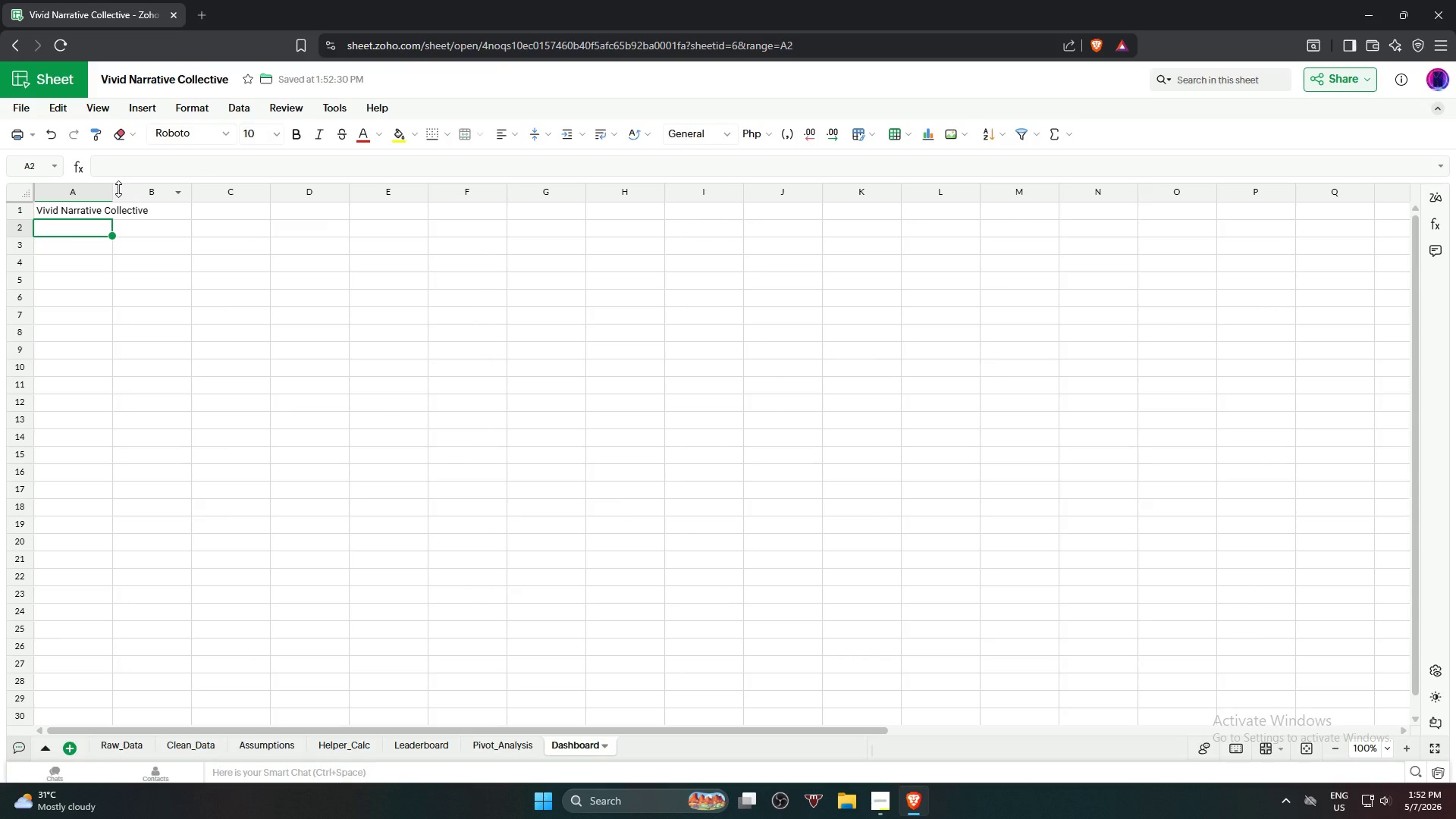 
left_click([113, 187])
 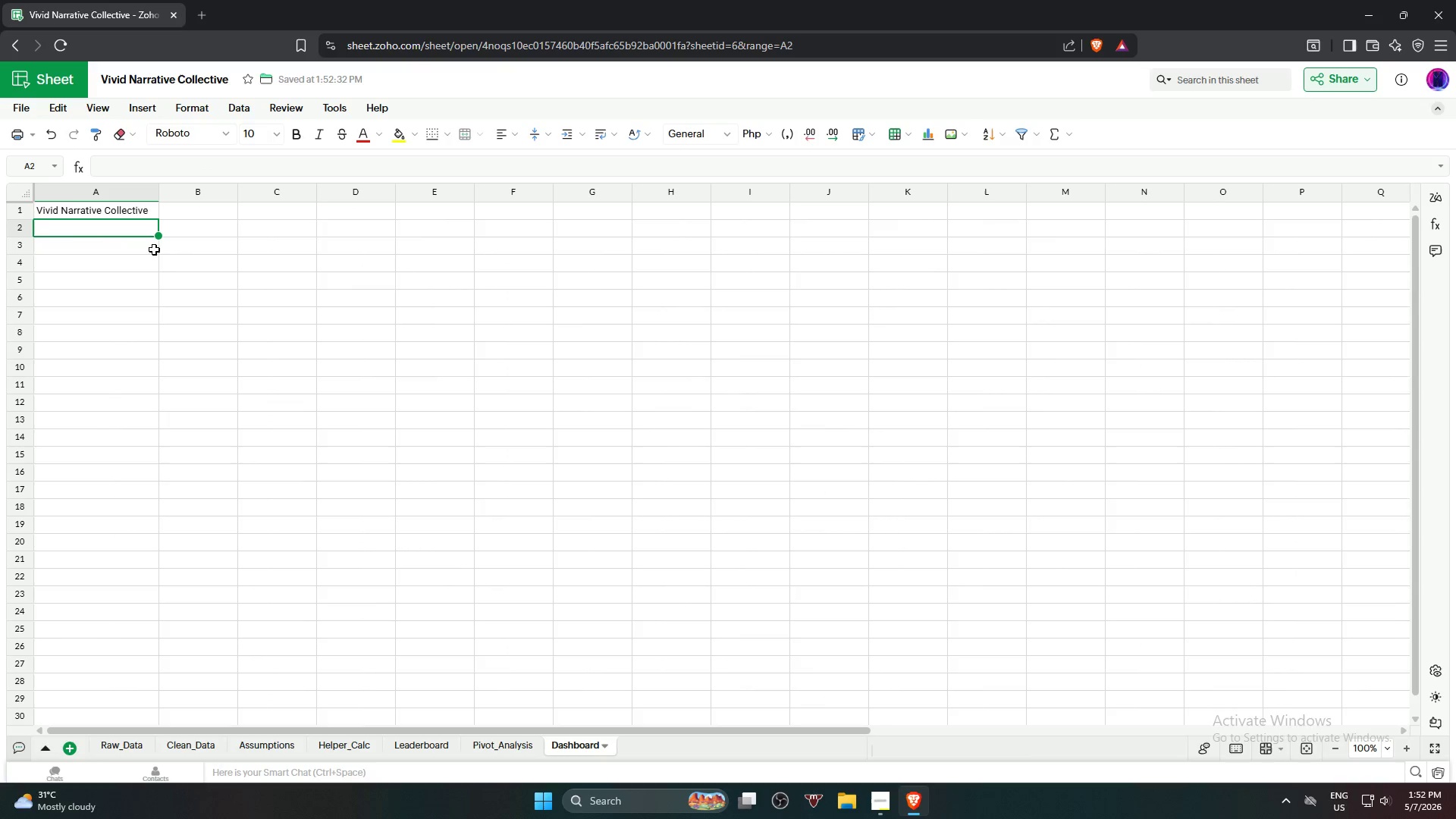 
left_click([166, 276])
 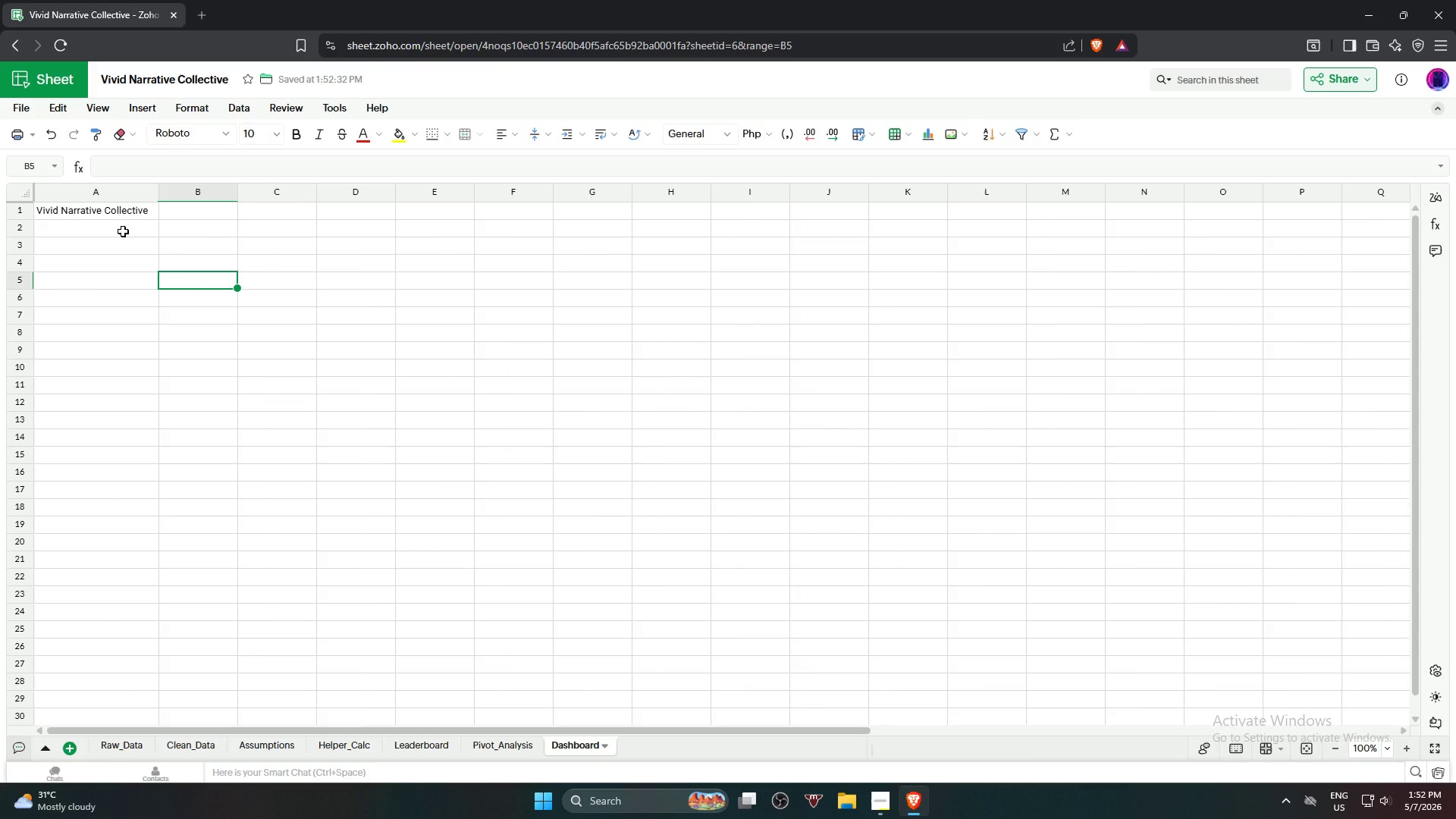 
left_click([123, 231])
 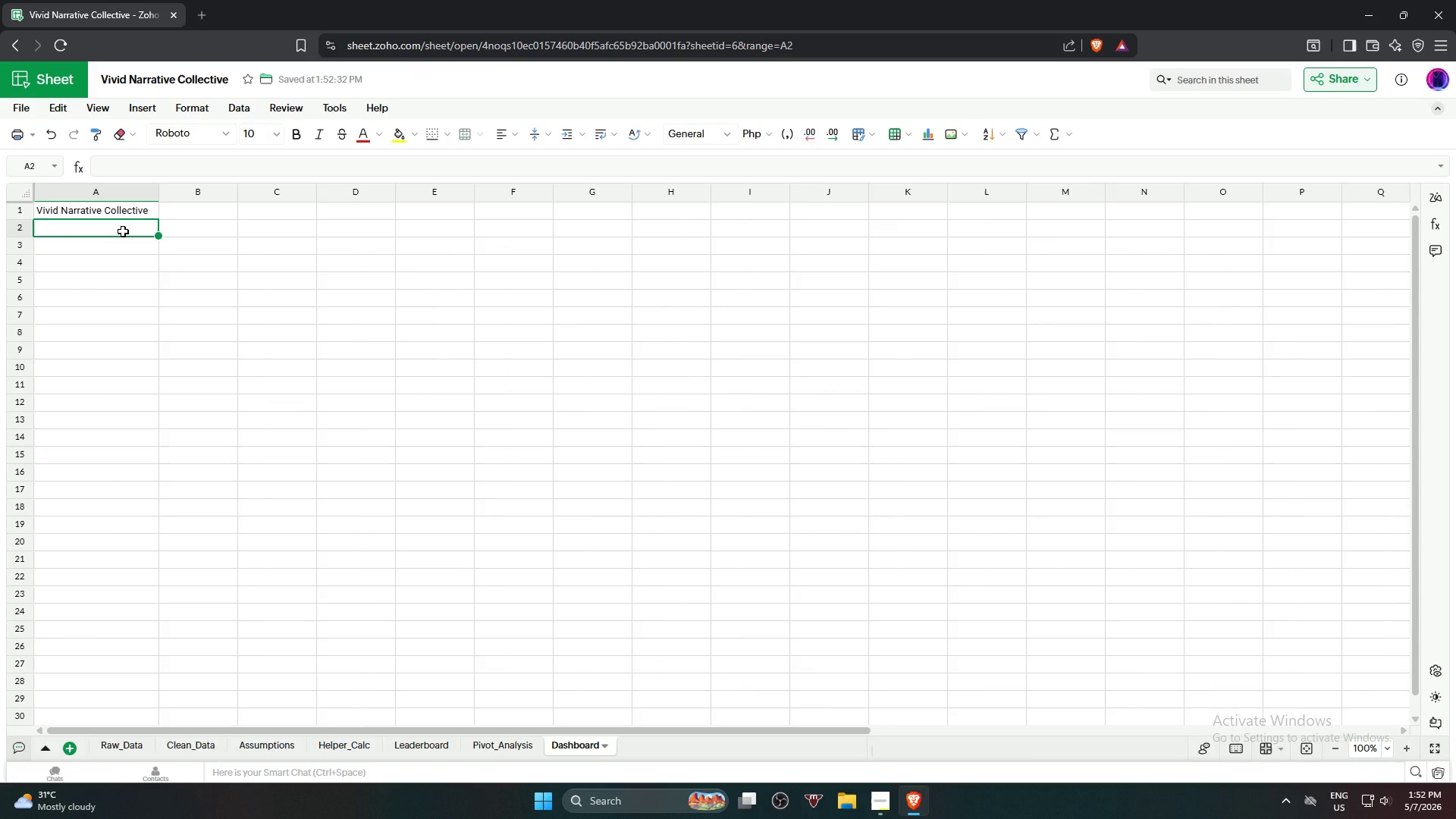 
type(Creative Attrivution & Enge)
key(Backspace)
type(agement Dashboard)
 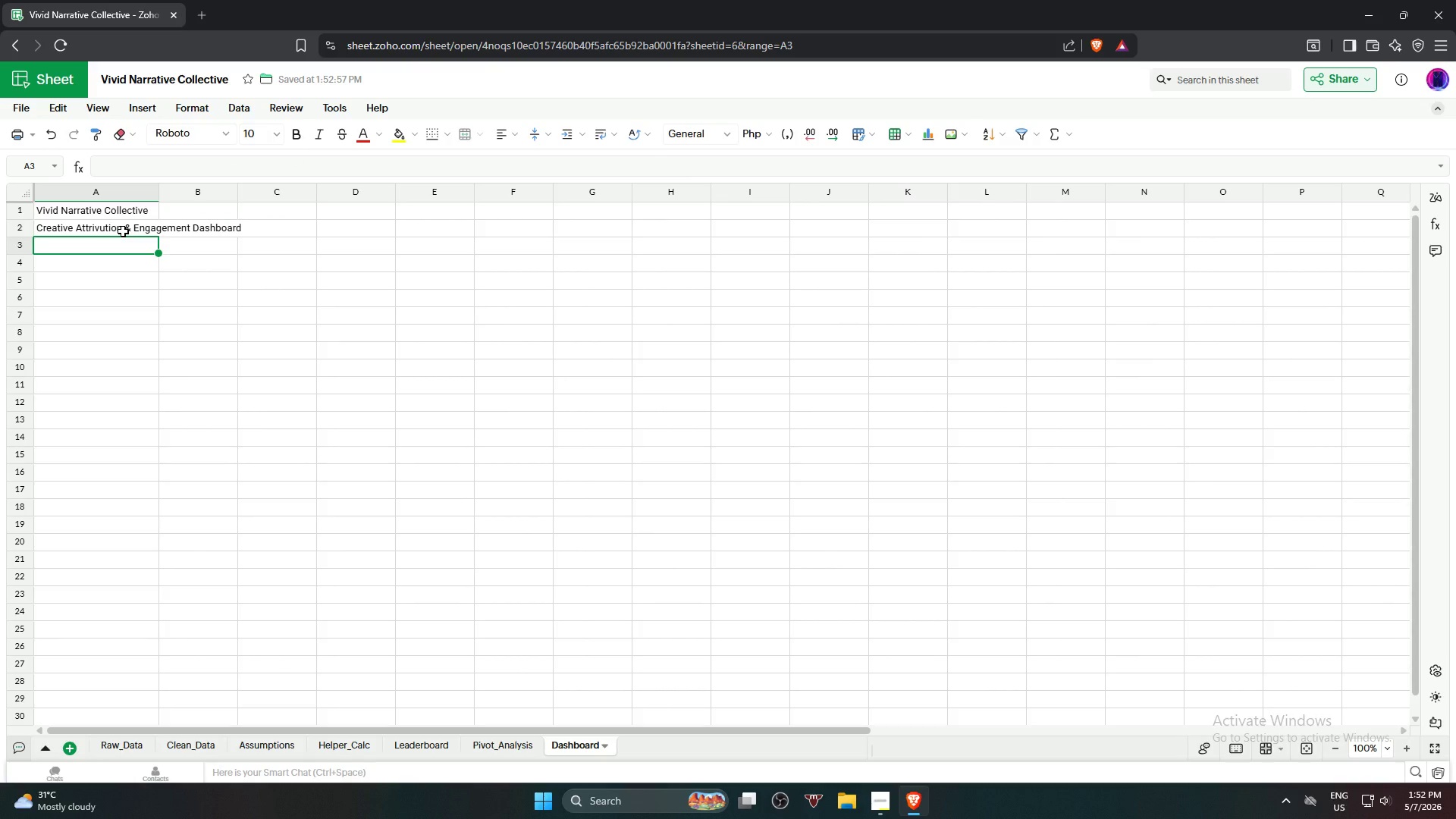 
 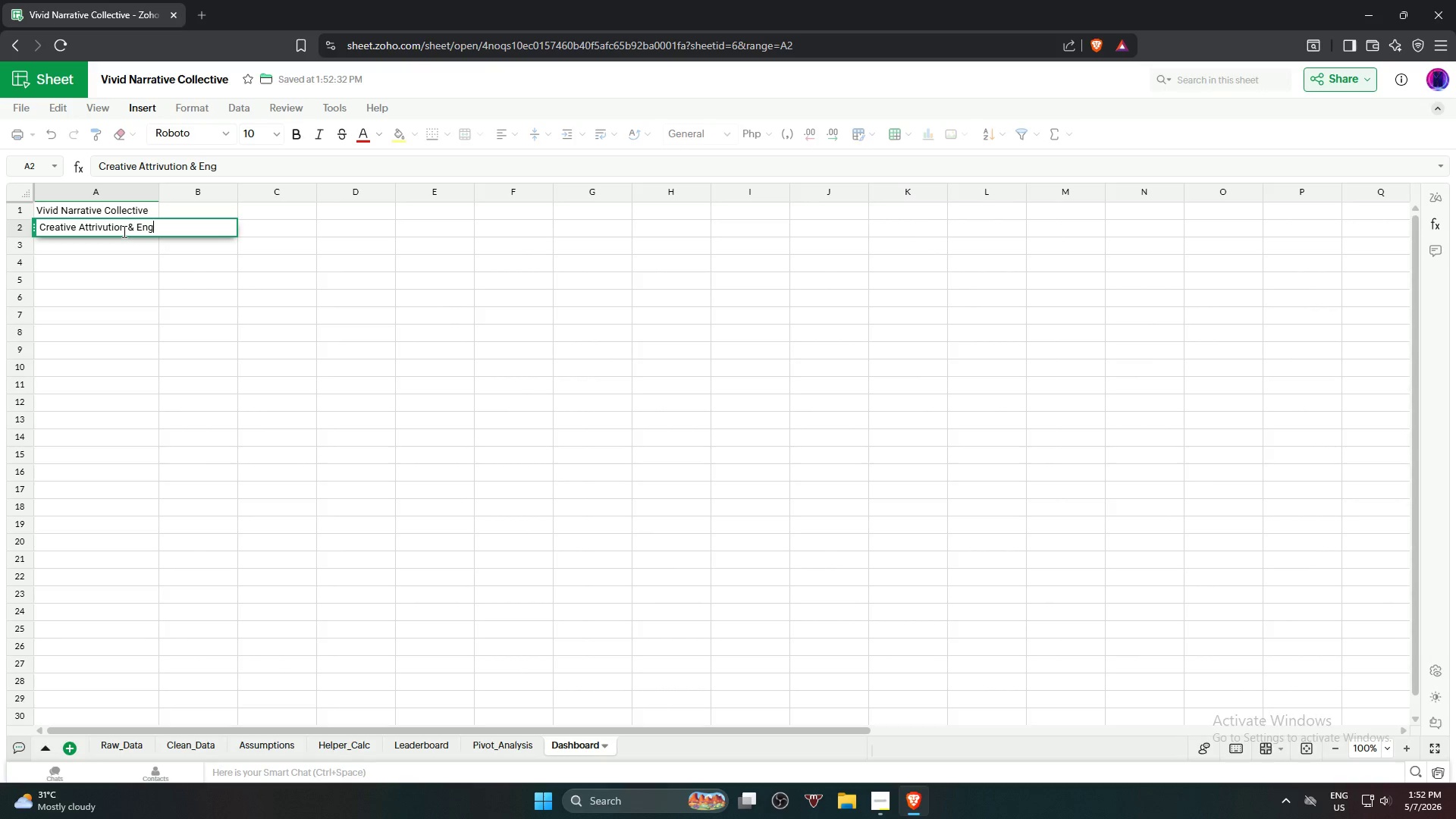 
key(Enter)
 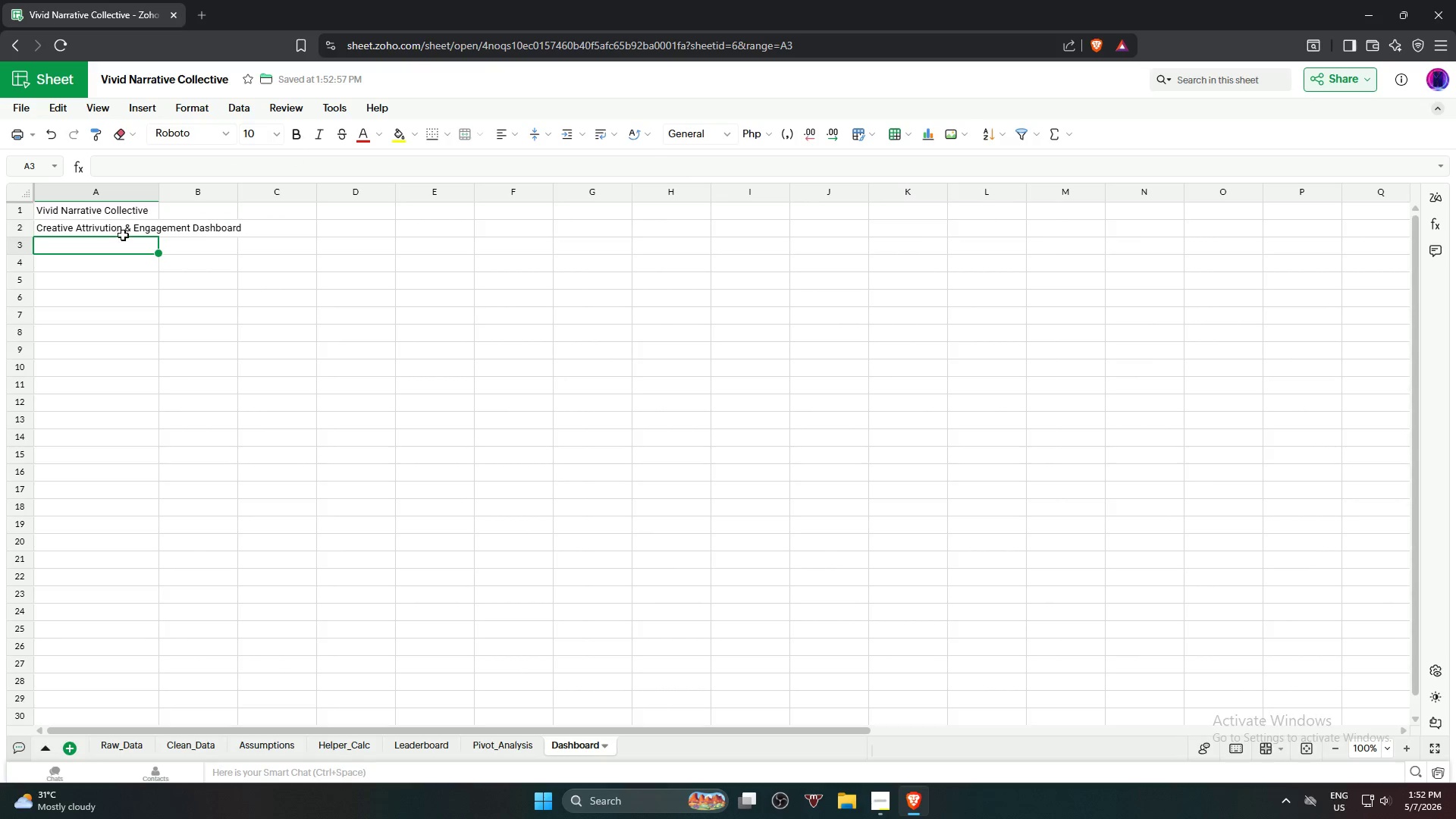 
left_click_drag(start_coordinate=[124, 275], to_coordinate=[127, 280])
 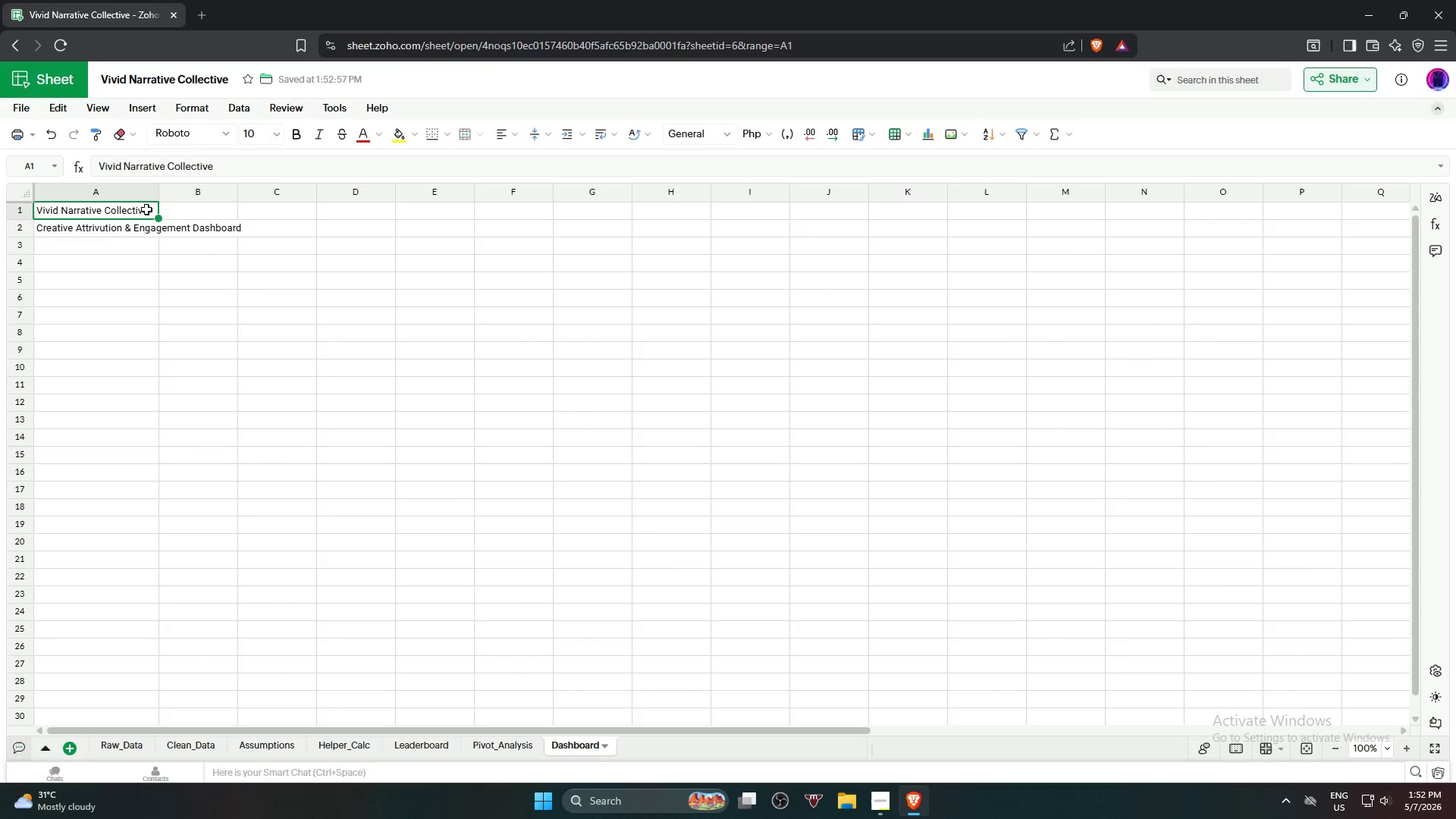 
hold_key(key=ShiftLeft, duration=0.58)
left_click([133, 232])
 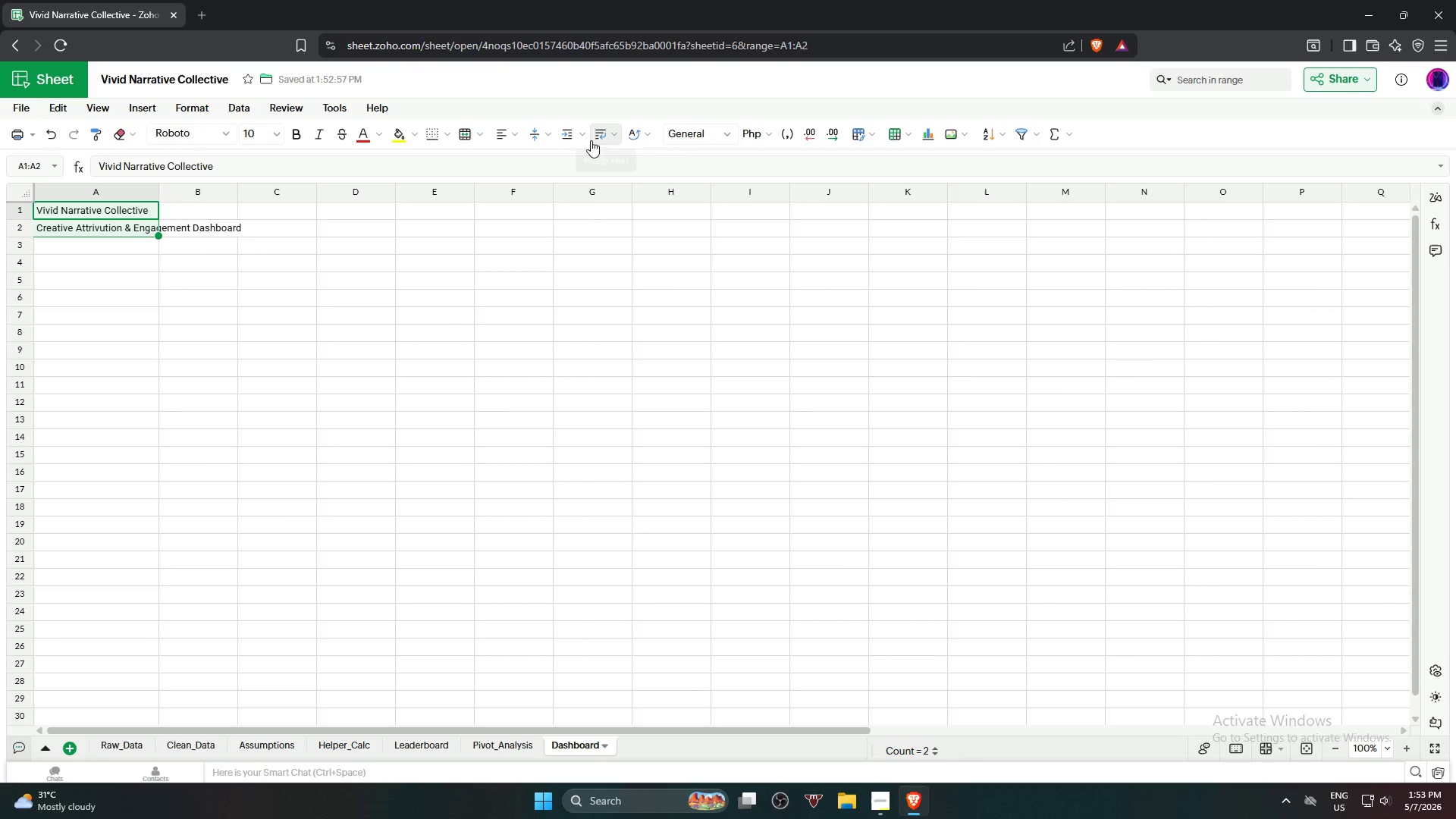 
left_click([591, 140])
 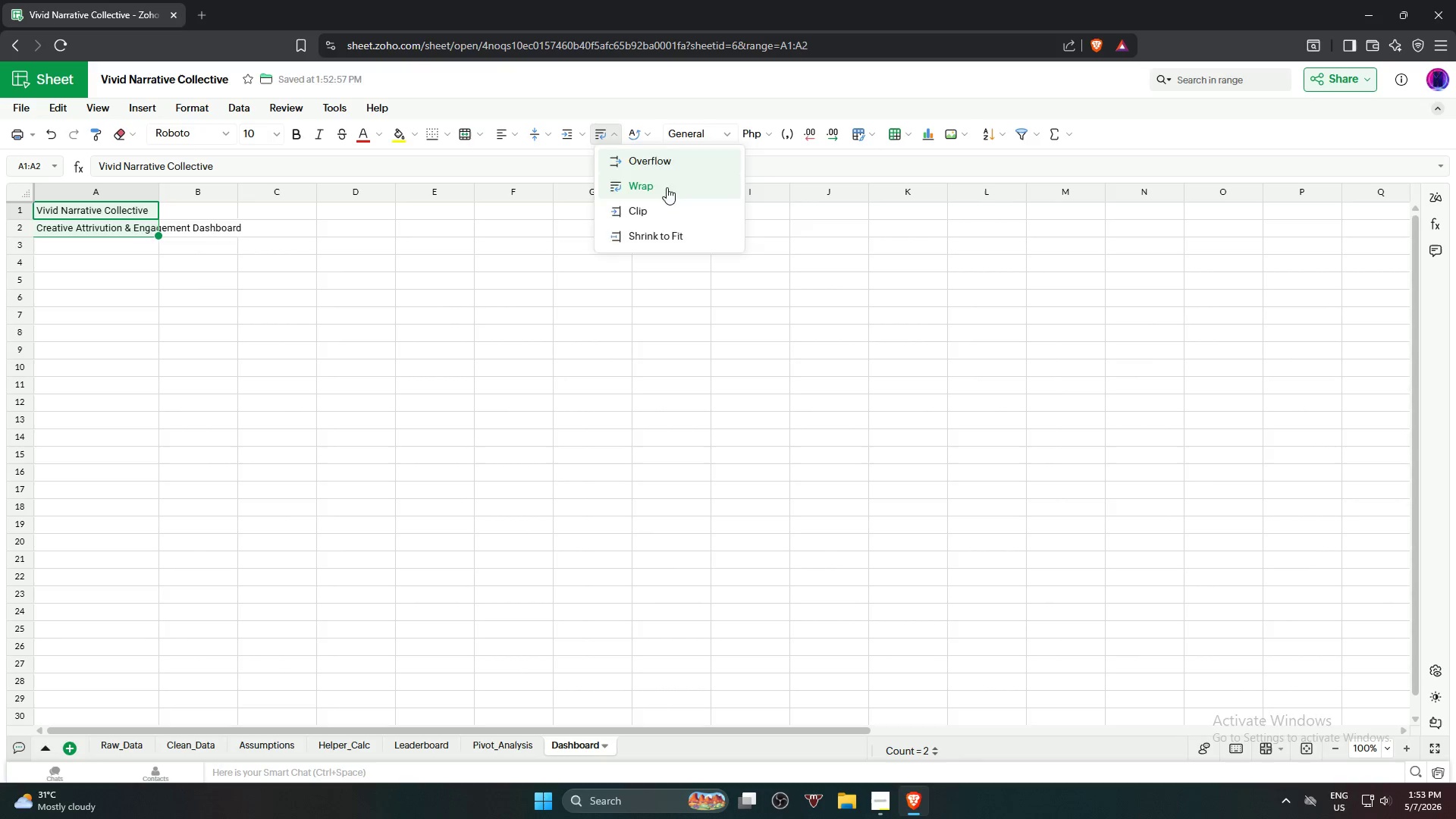 
double_click([529, 340])
 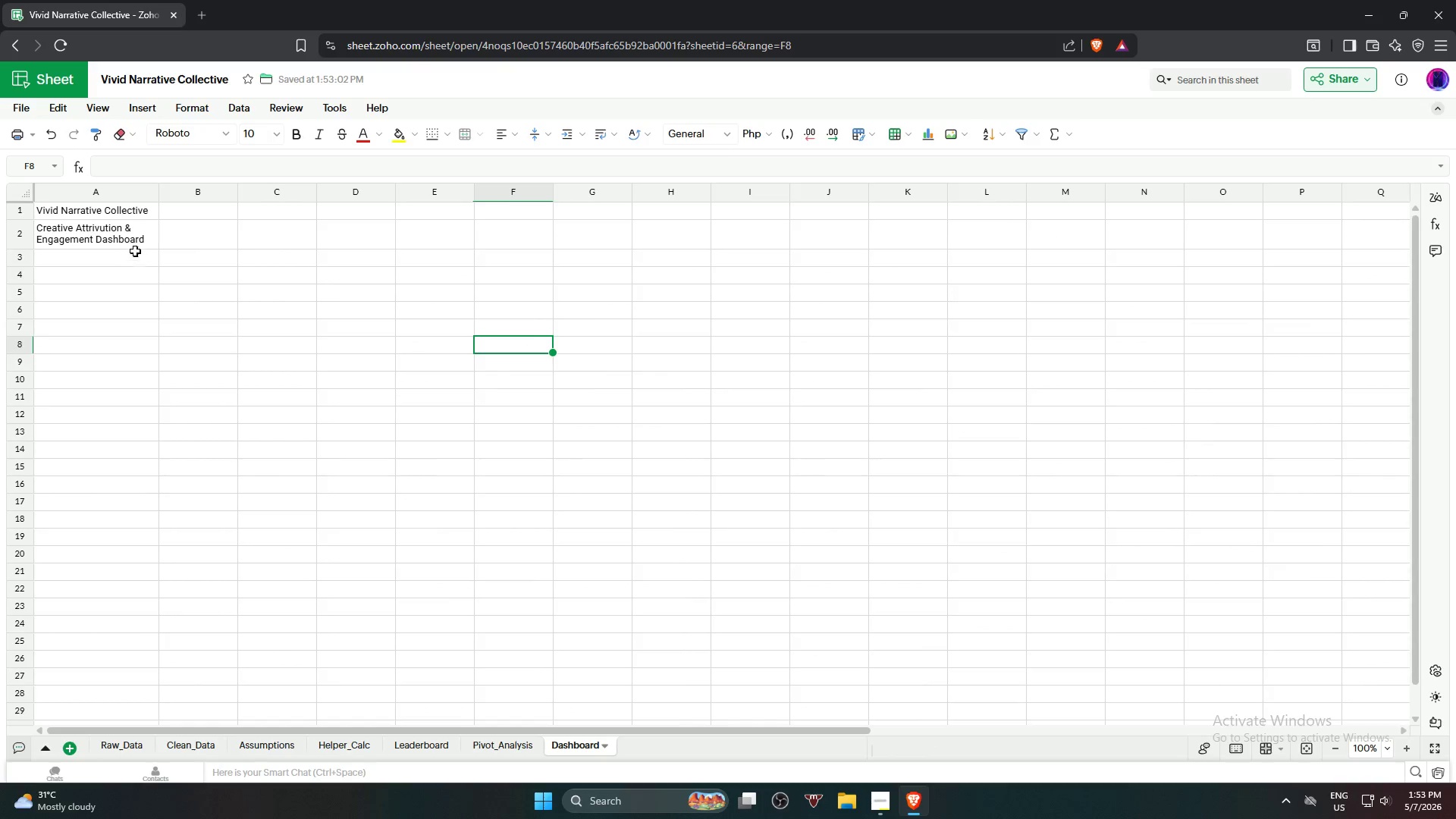 
left_click([125, 235])
 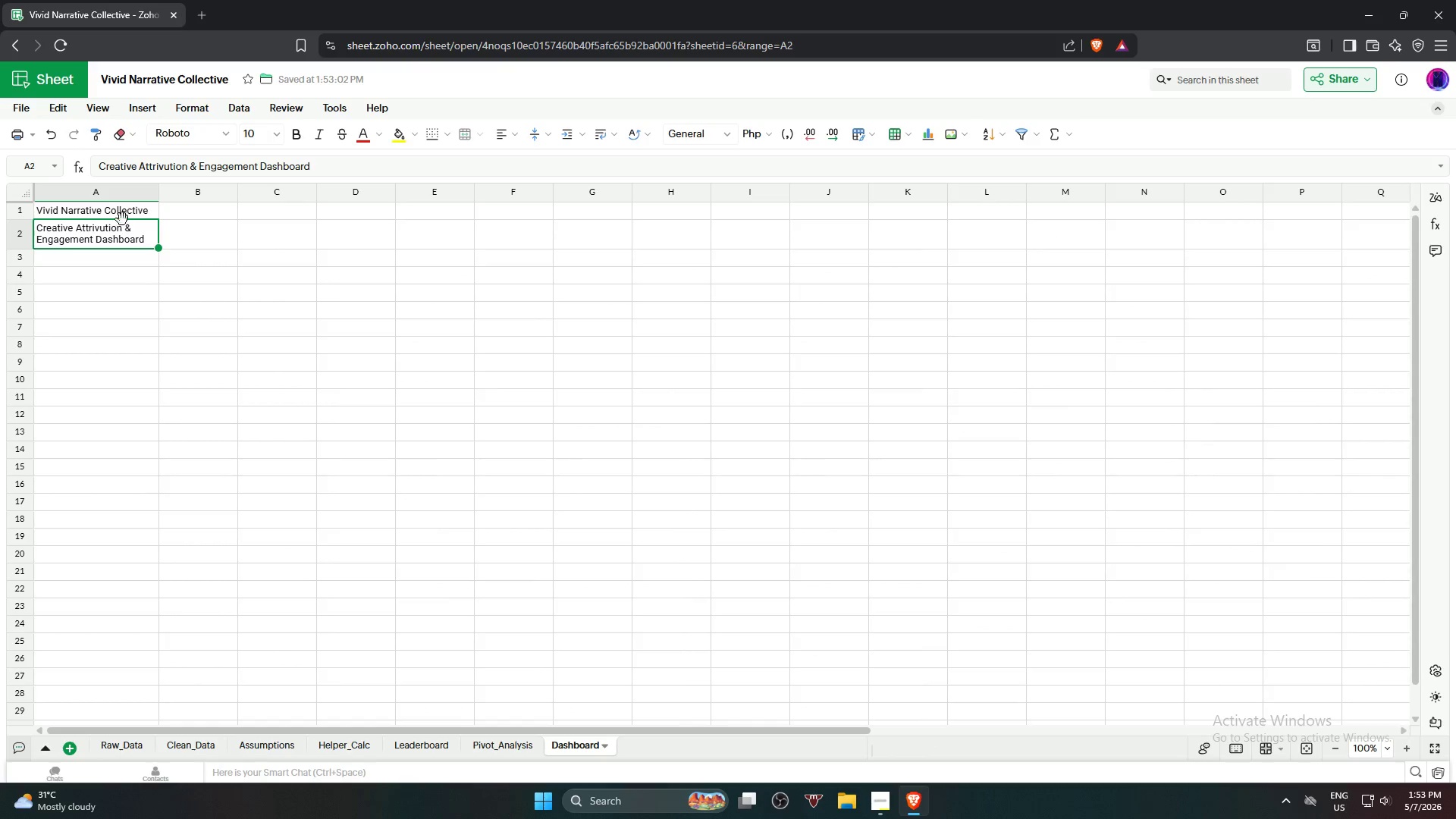 
hold_key(key=ShiftLeft, duration=0.53)
 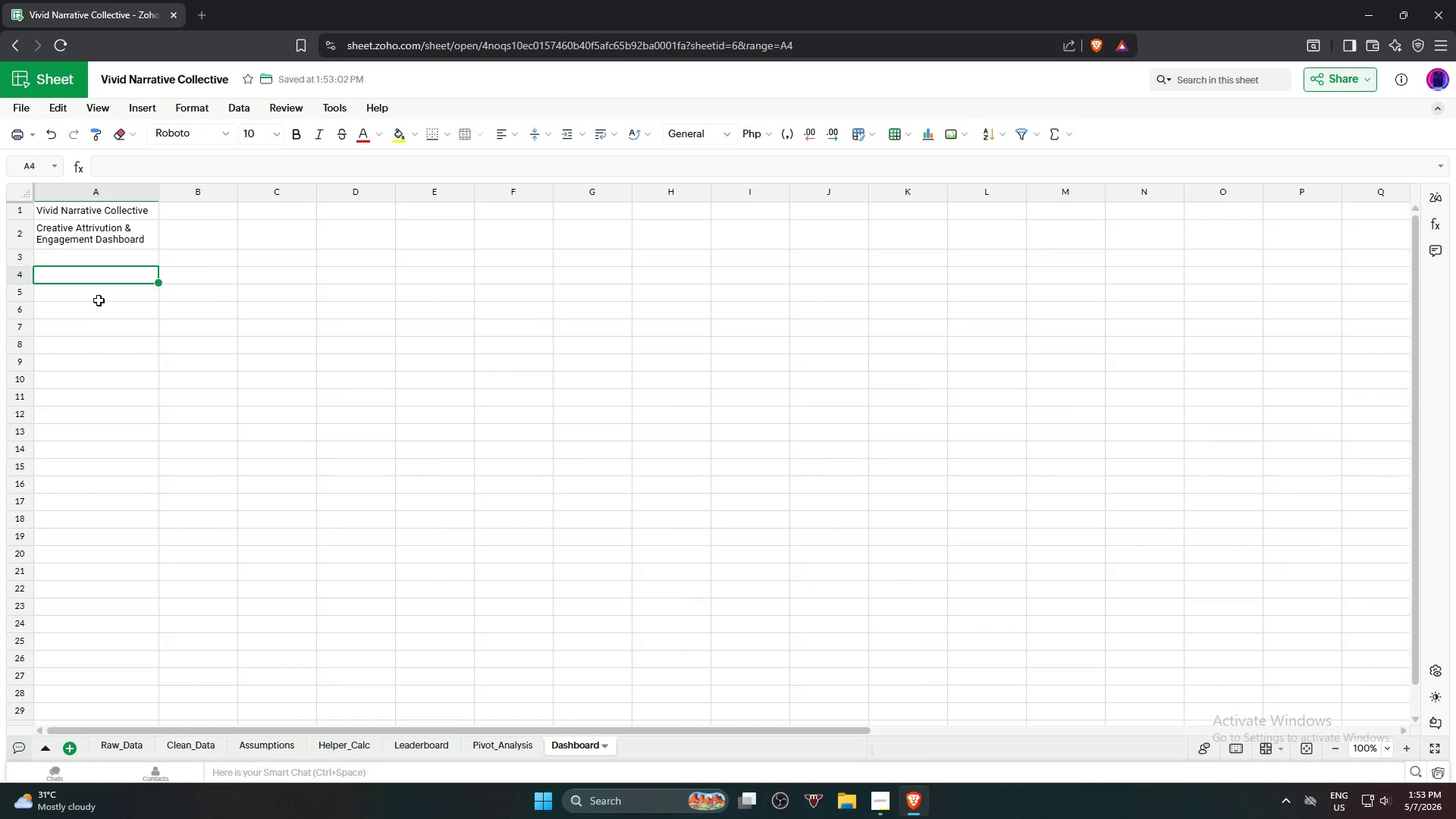 
wait(6.22)
 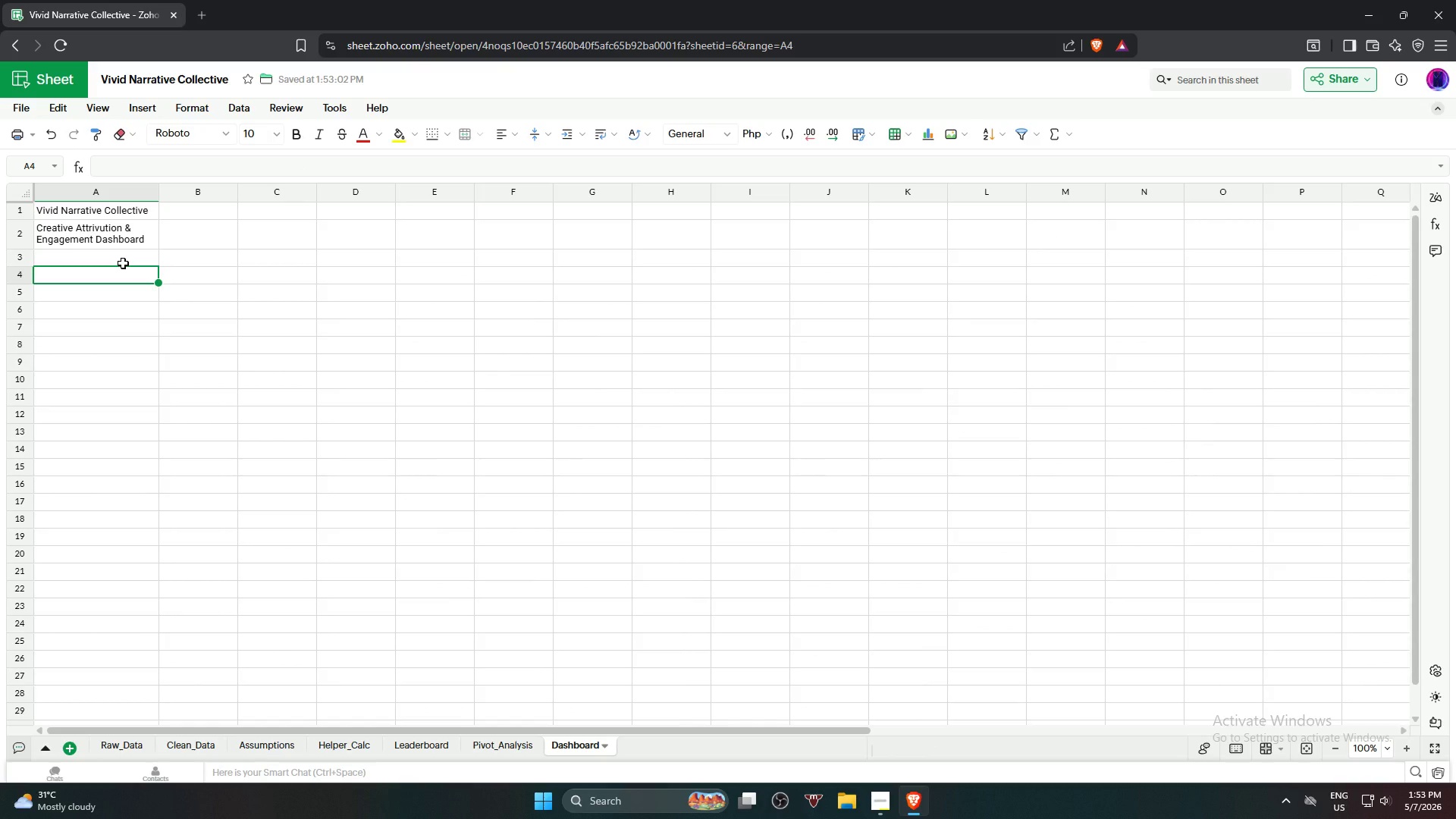 
type(Total Impressions)
 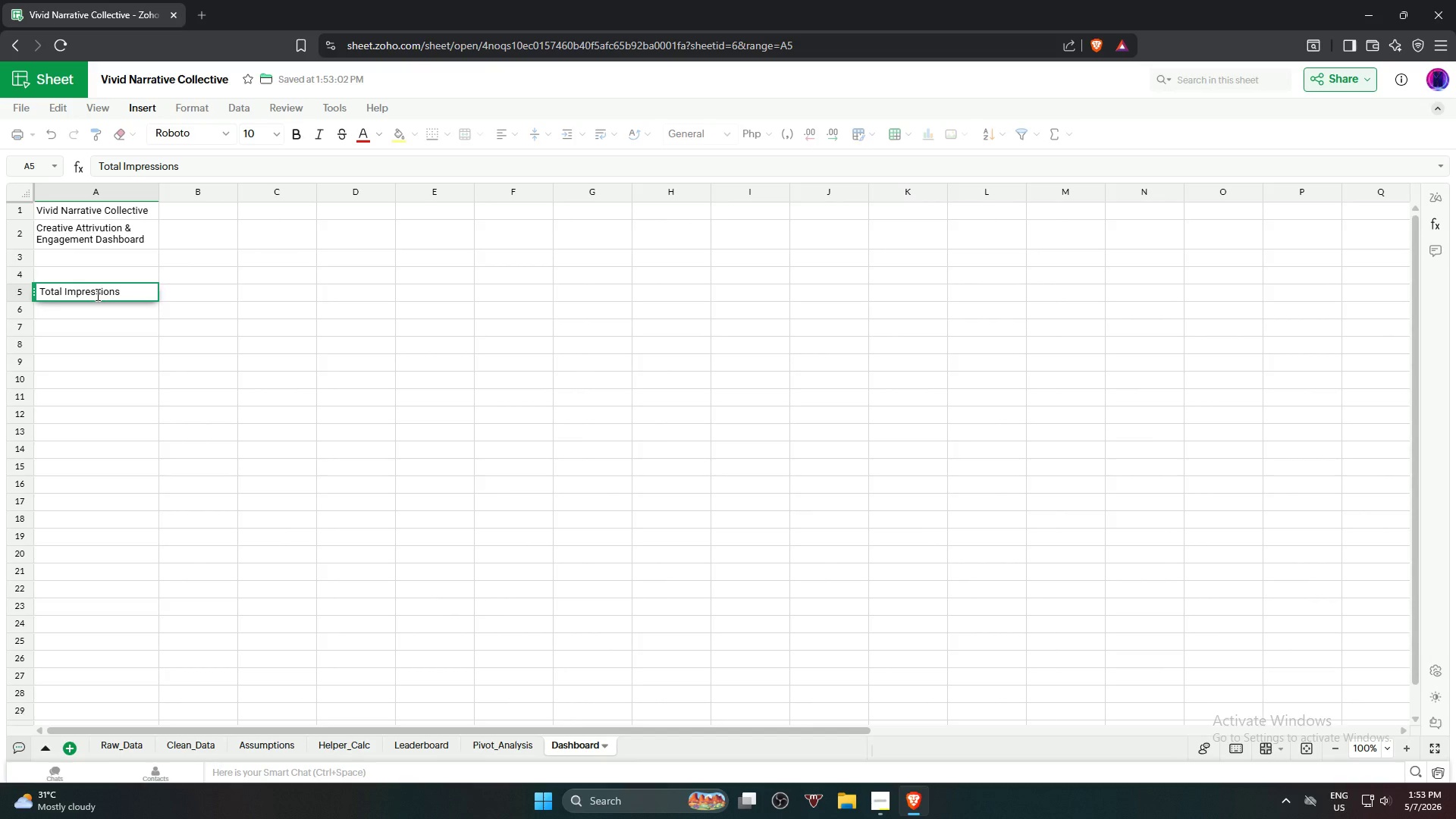 
key(ArrowDown)
 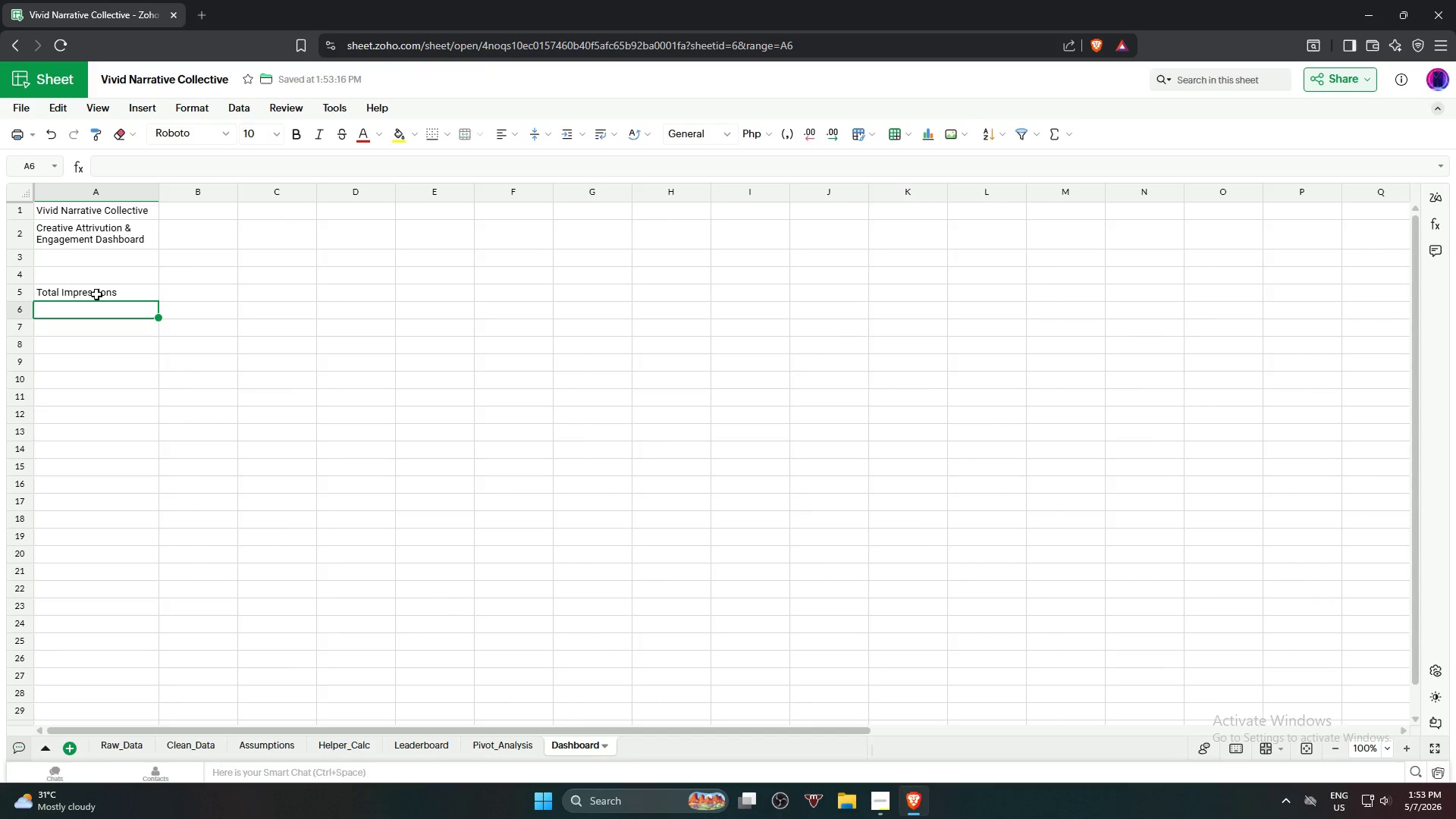 
key(Shift+ShiftRight)
 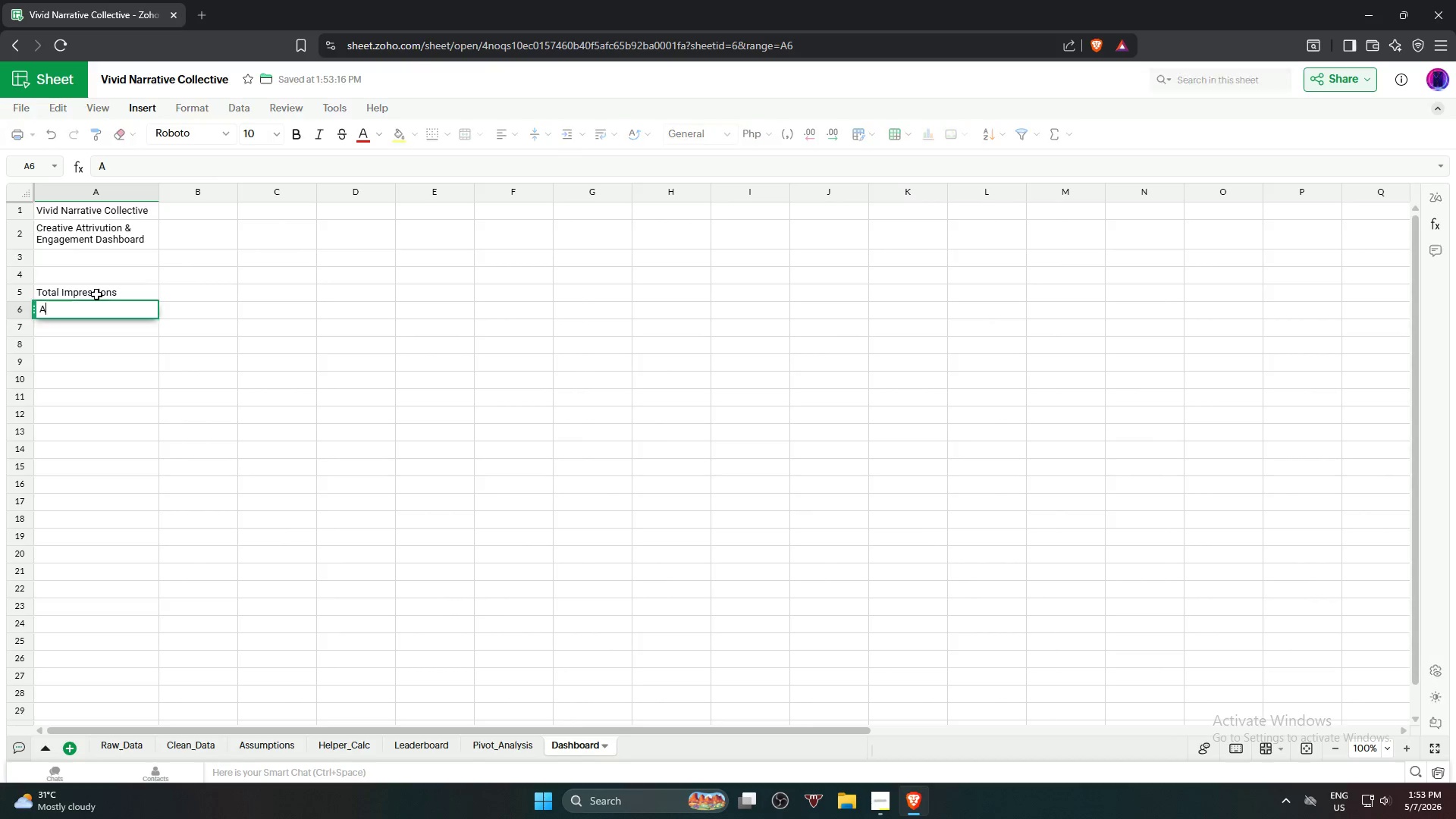 
key(Shift+A)
 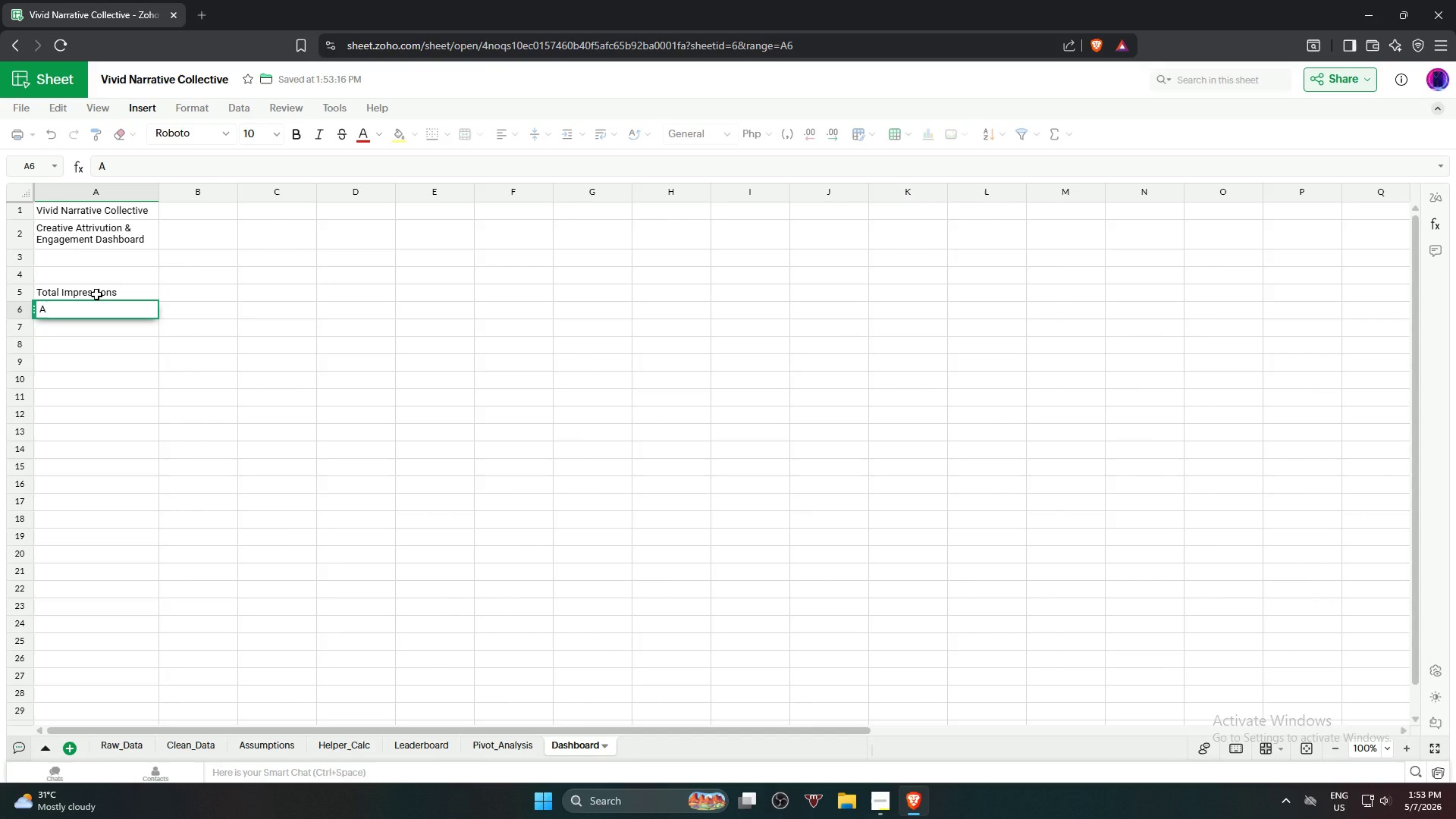 
key(Backspace)
 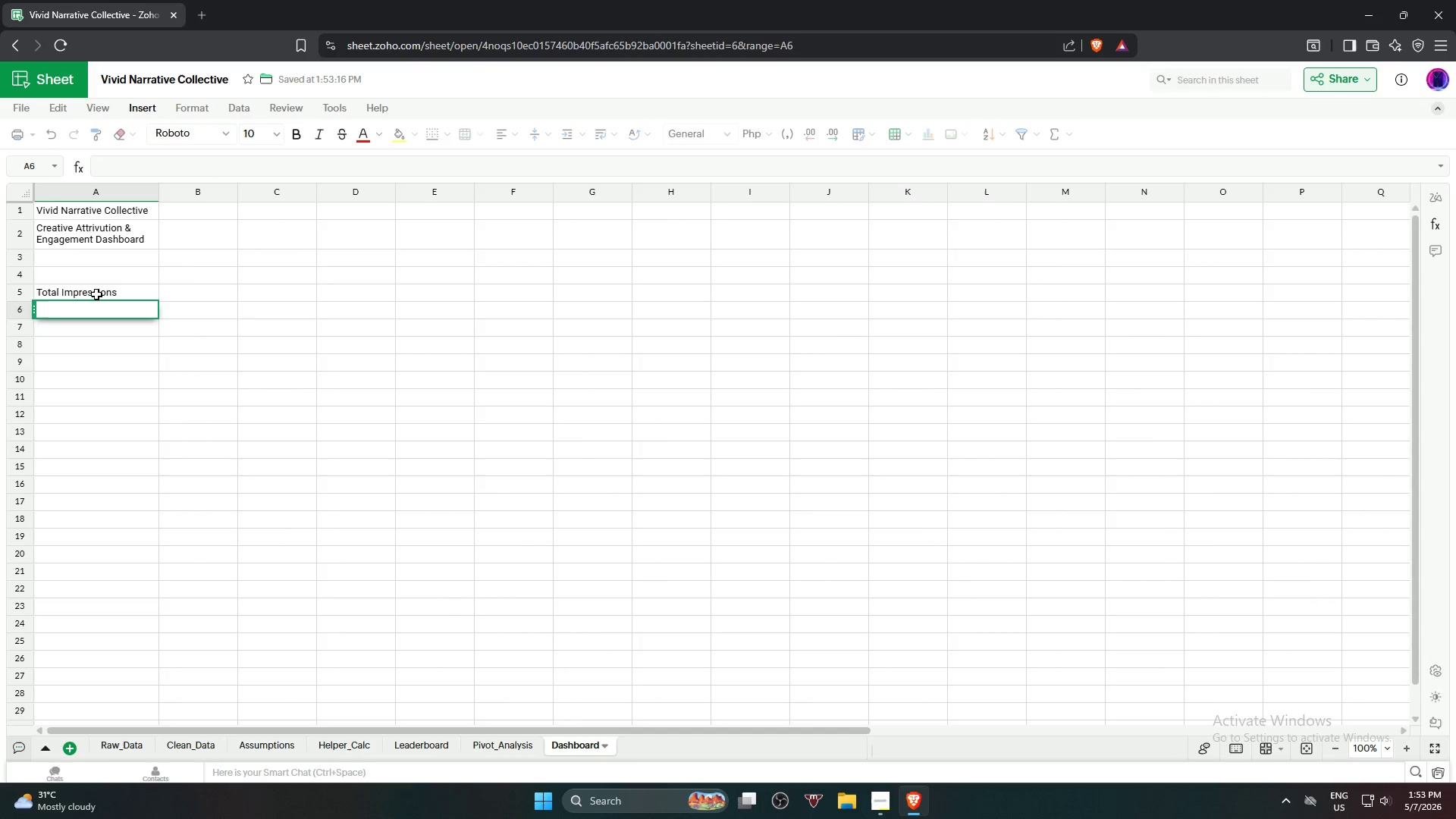 
key(ArrowDown)
 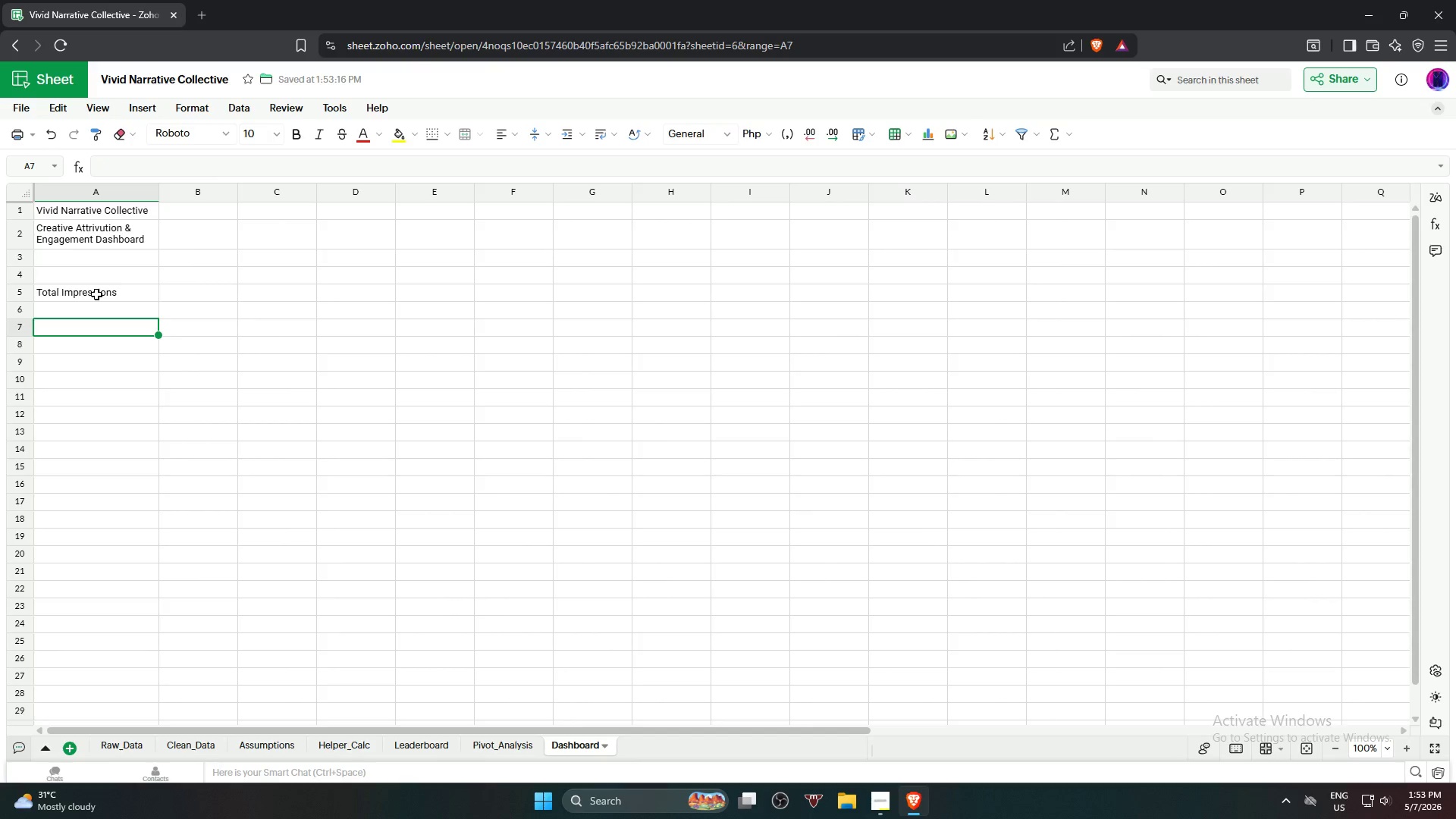 
type(Avg Engg)
key(Backspace)
type(e)
key(Backspace)
type(agement Rate)
 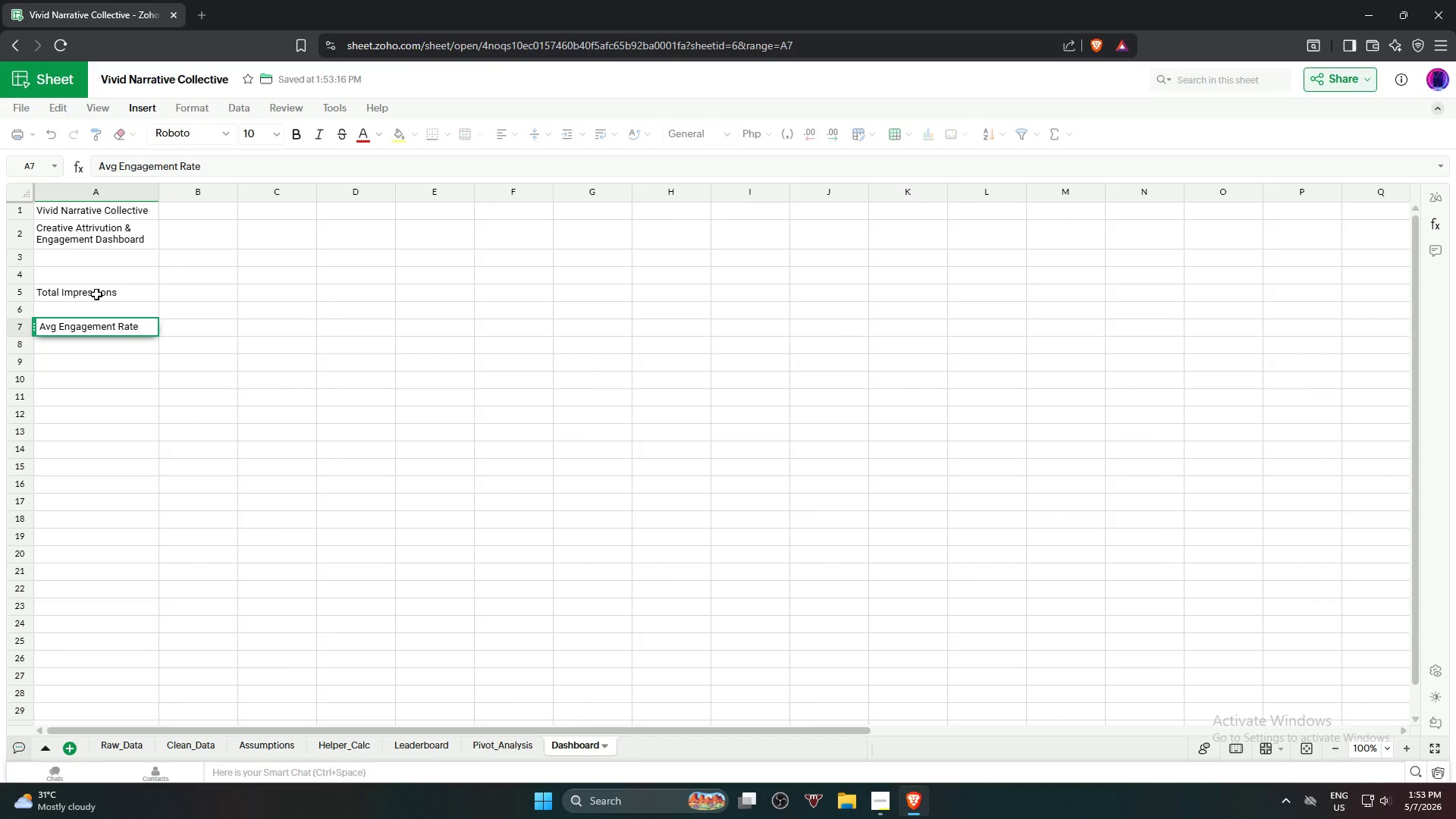 
key(ArrowDown)
 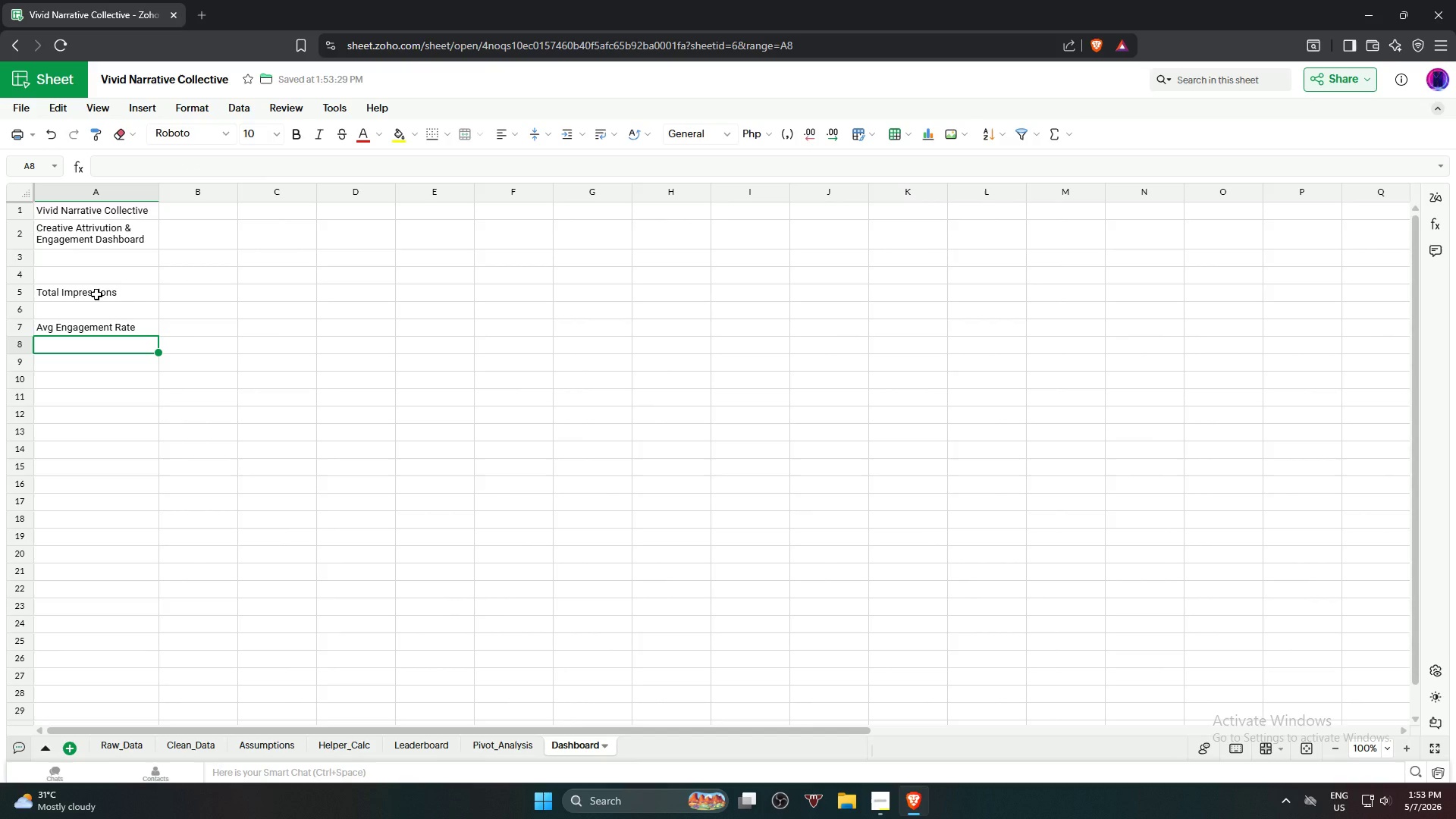 
key(ArrowDown)
 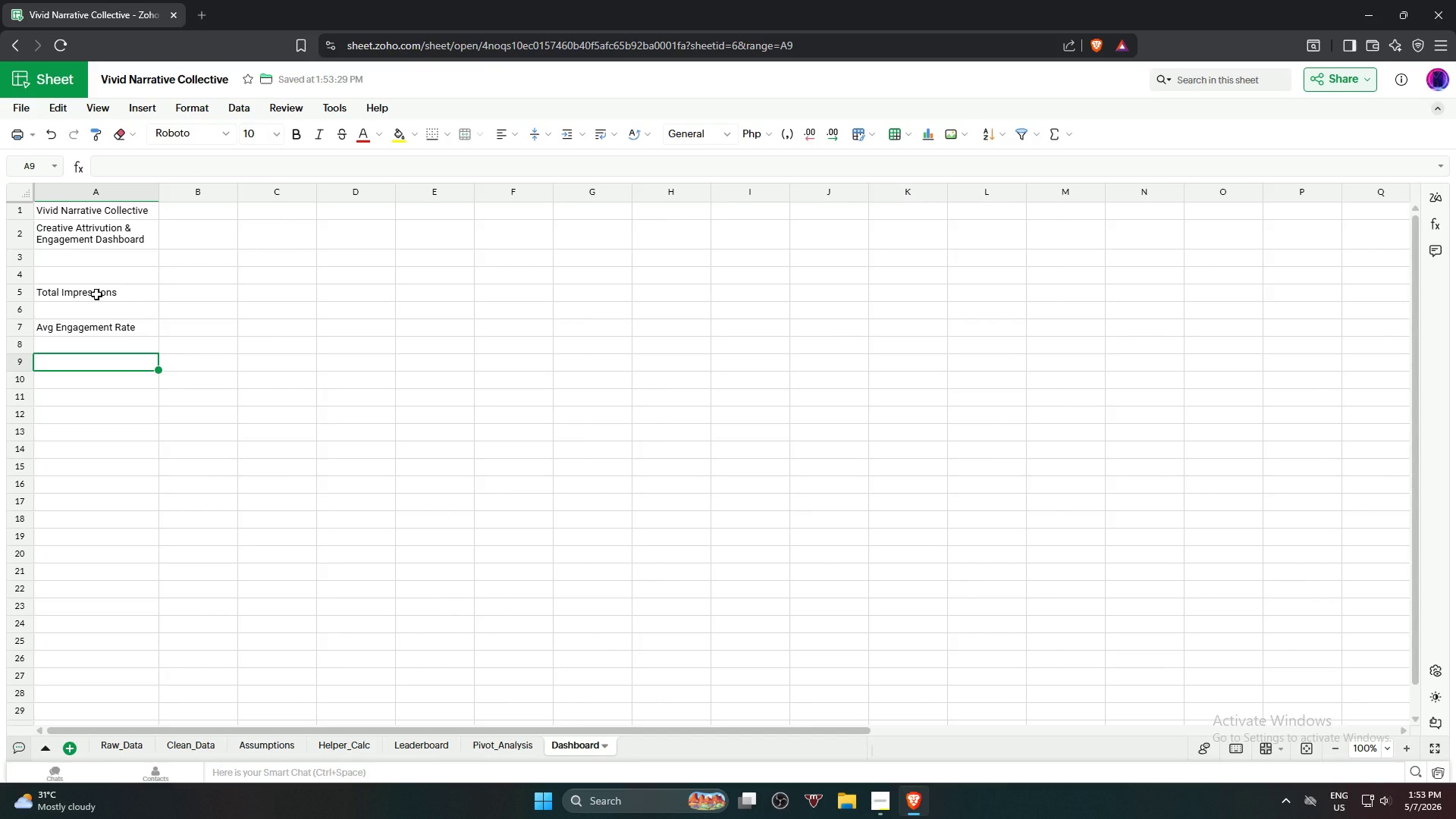 
type(Total Impack )
key(Backspace)
key(Backspace)
type(t Score)
 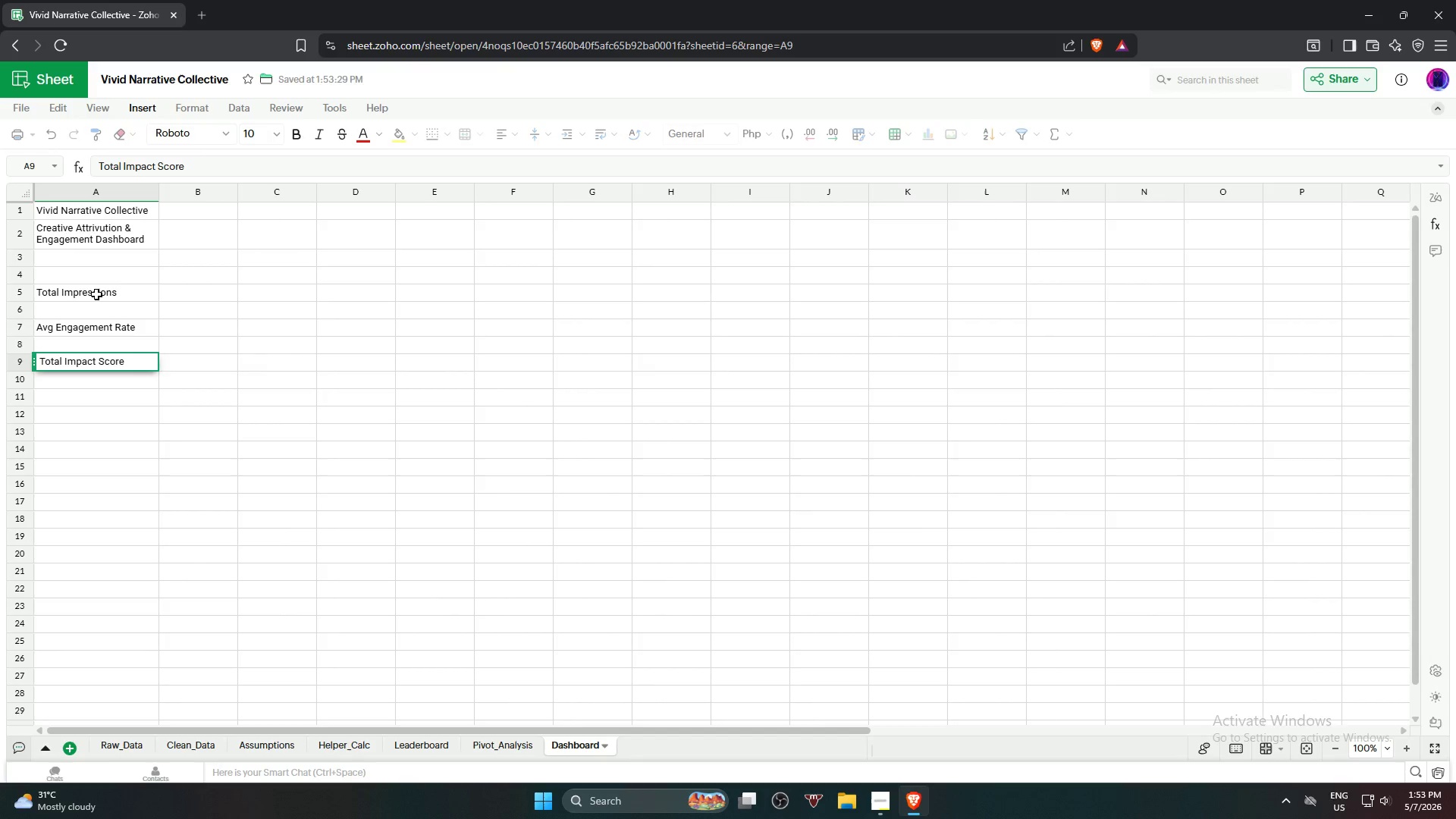 
key(ArrowDown)
 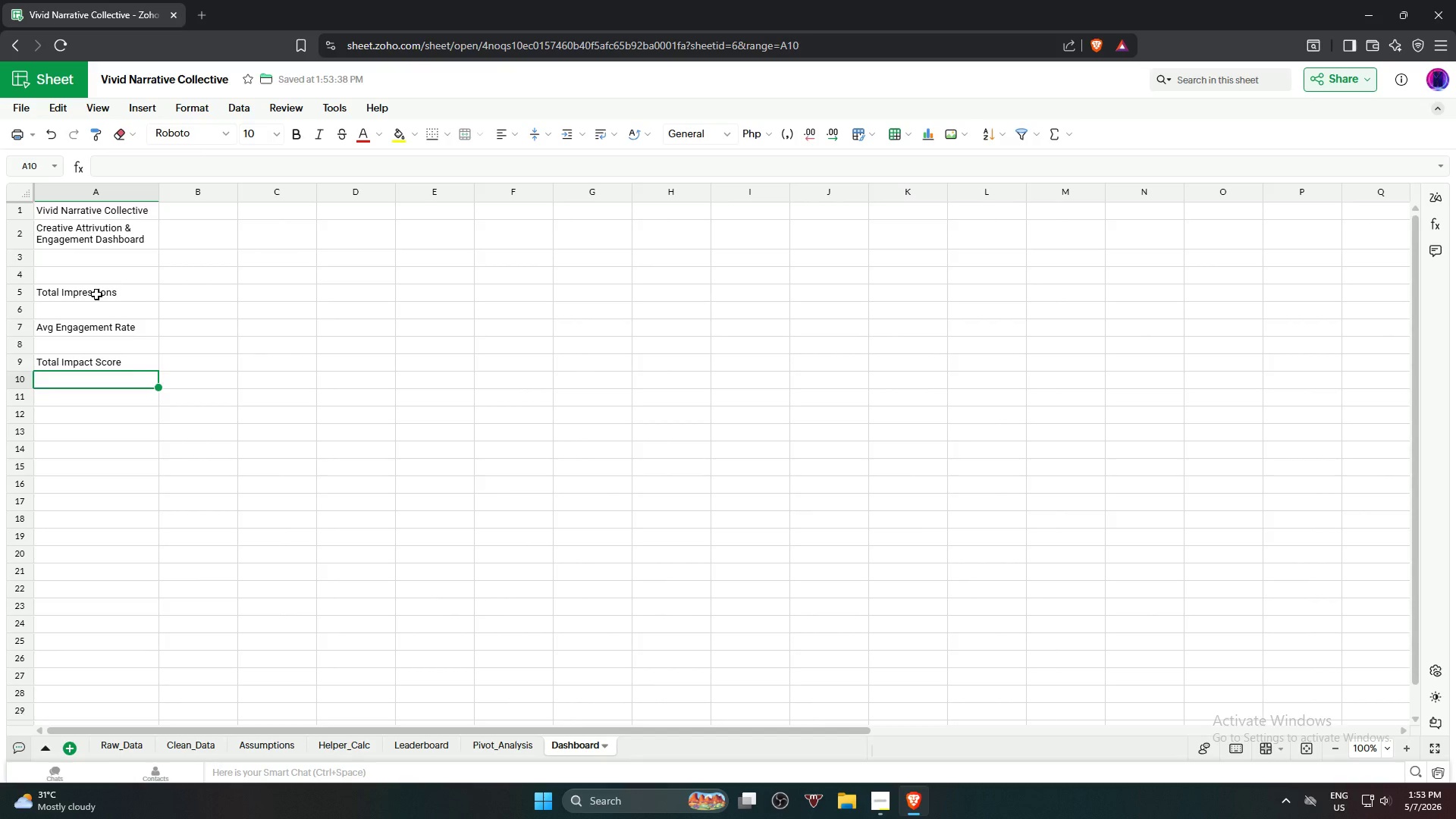 
key(ArrowDown)
 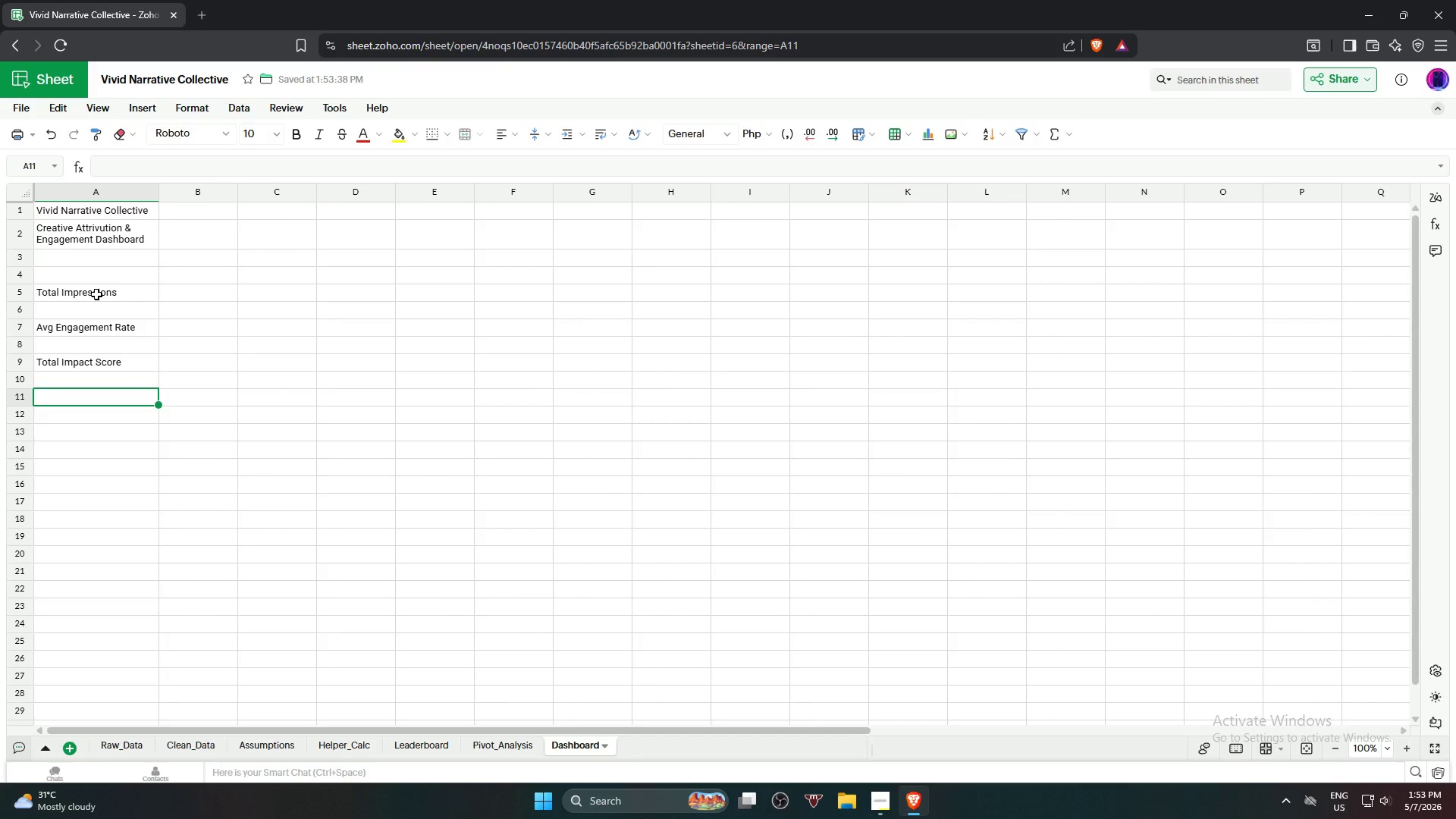 
type(Total Ad s)
key(Backspace)
type(Spend)
 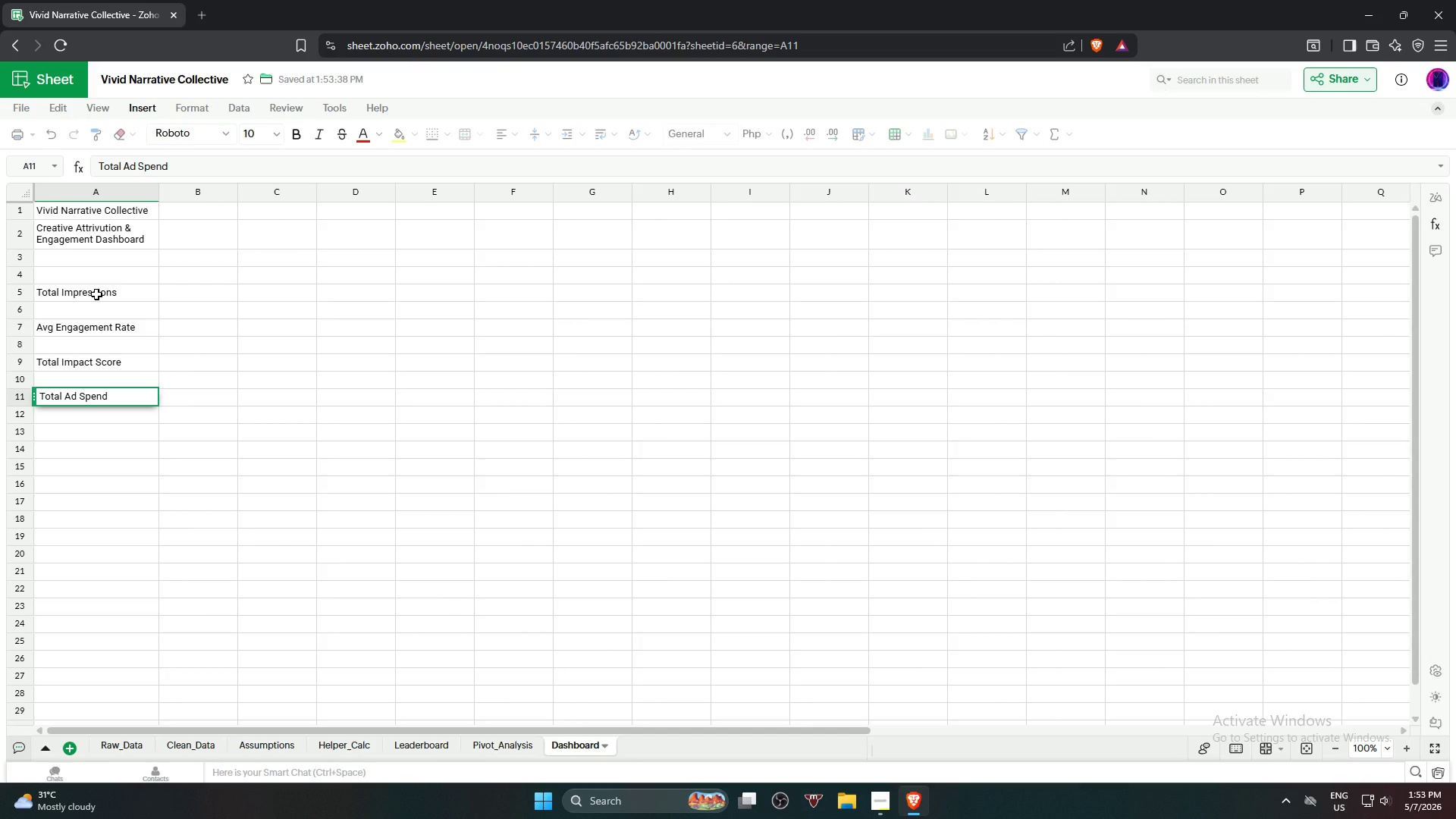 
key(ArrowDown)
 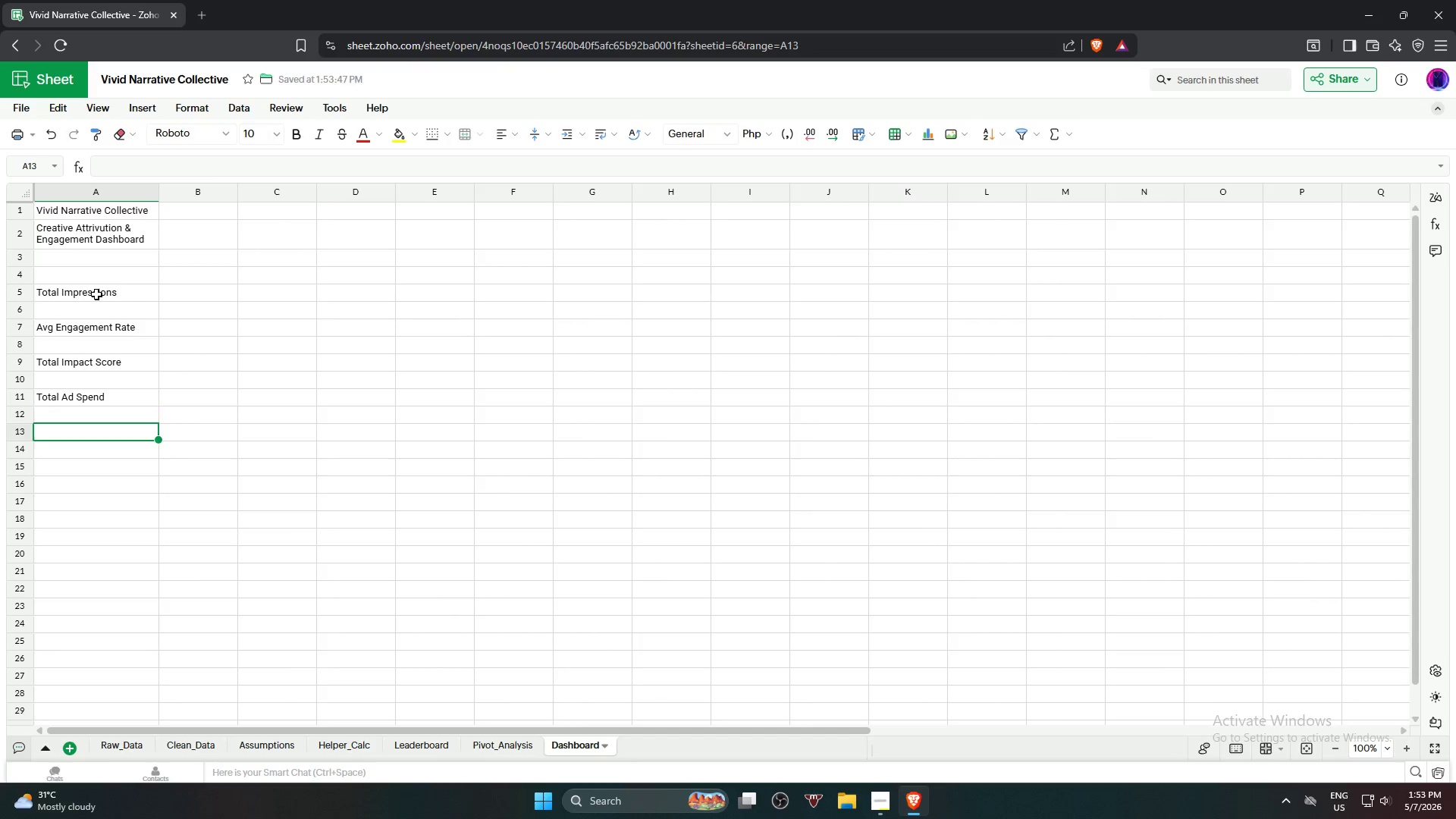 
key(ArrowDown)
 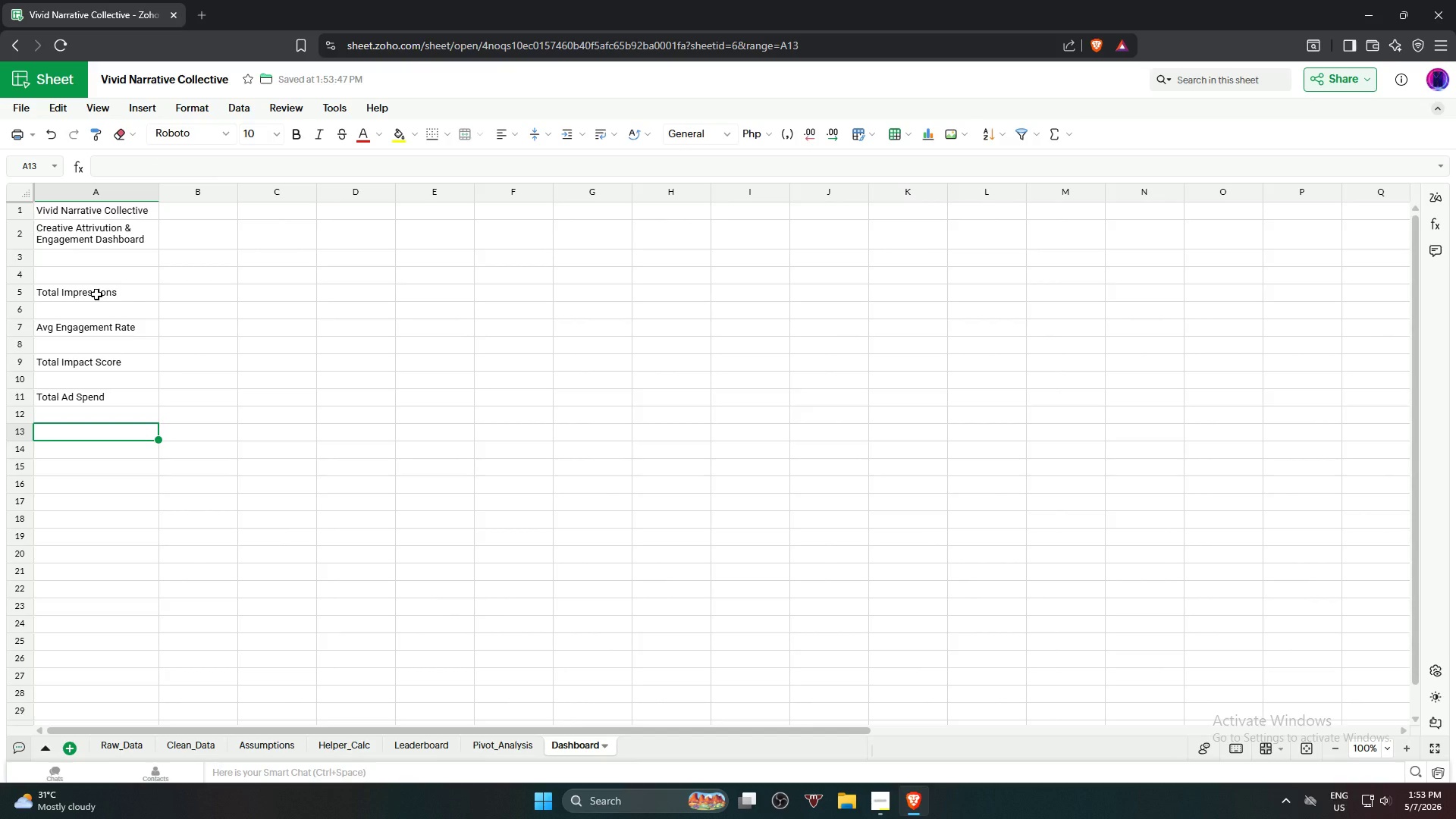 
type(Avg ROI)
 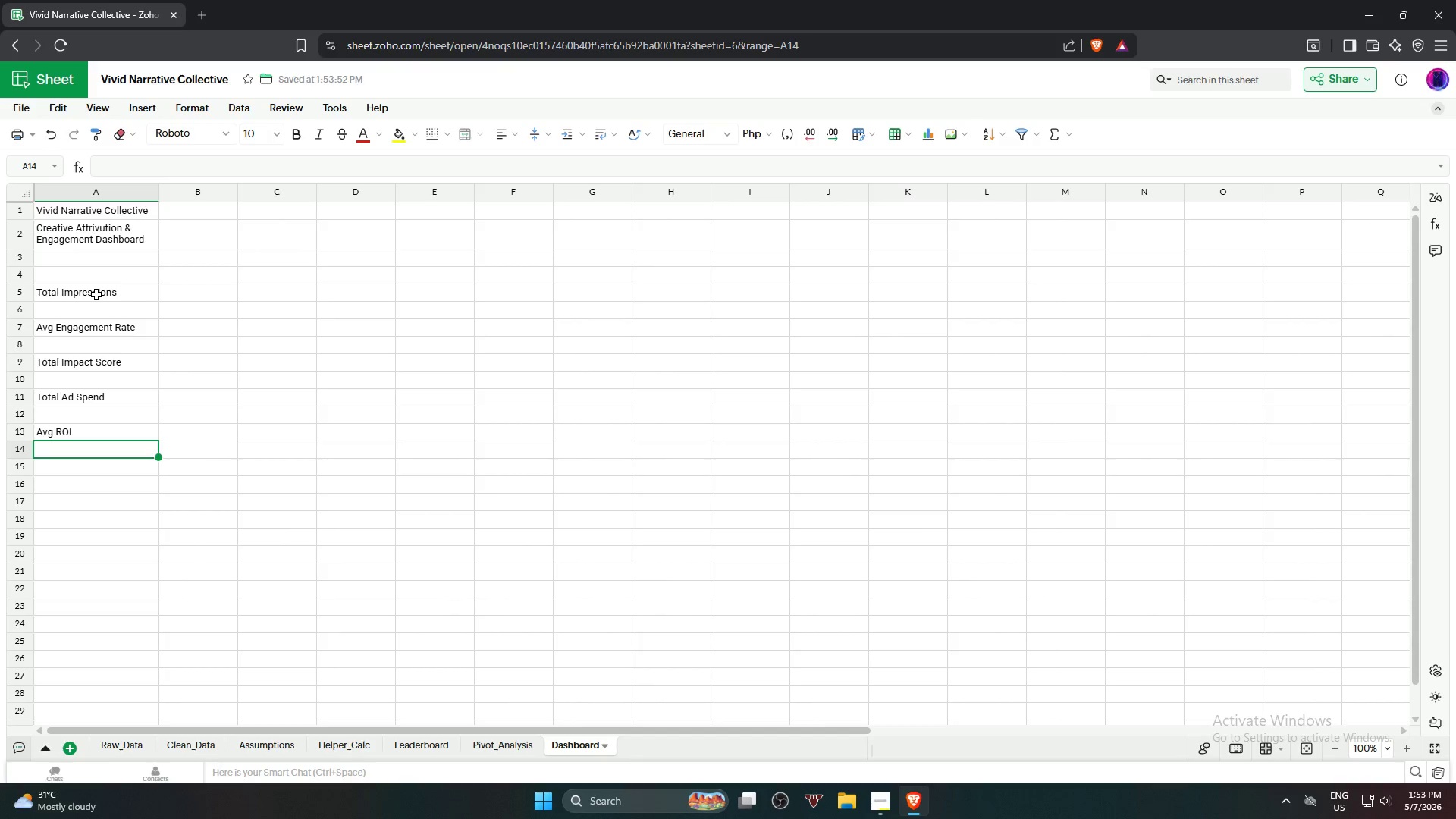 
 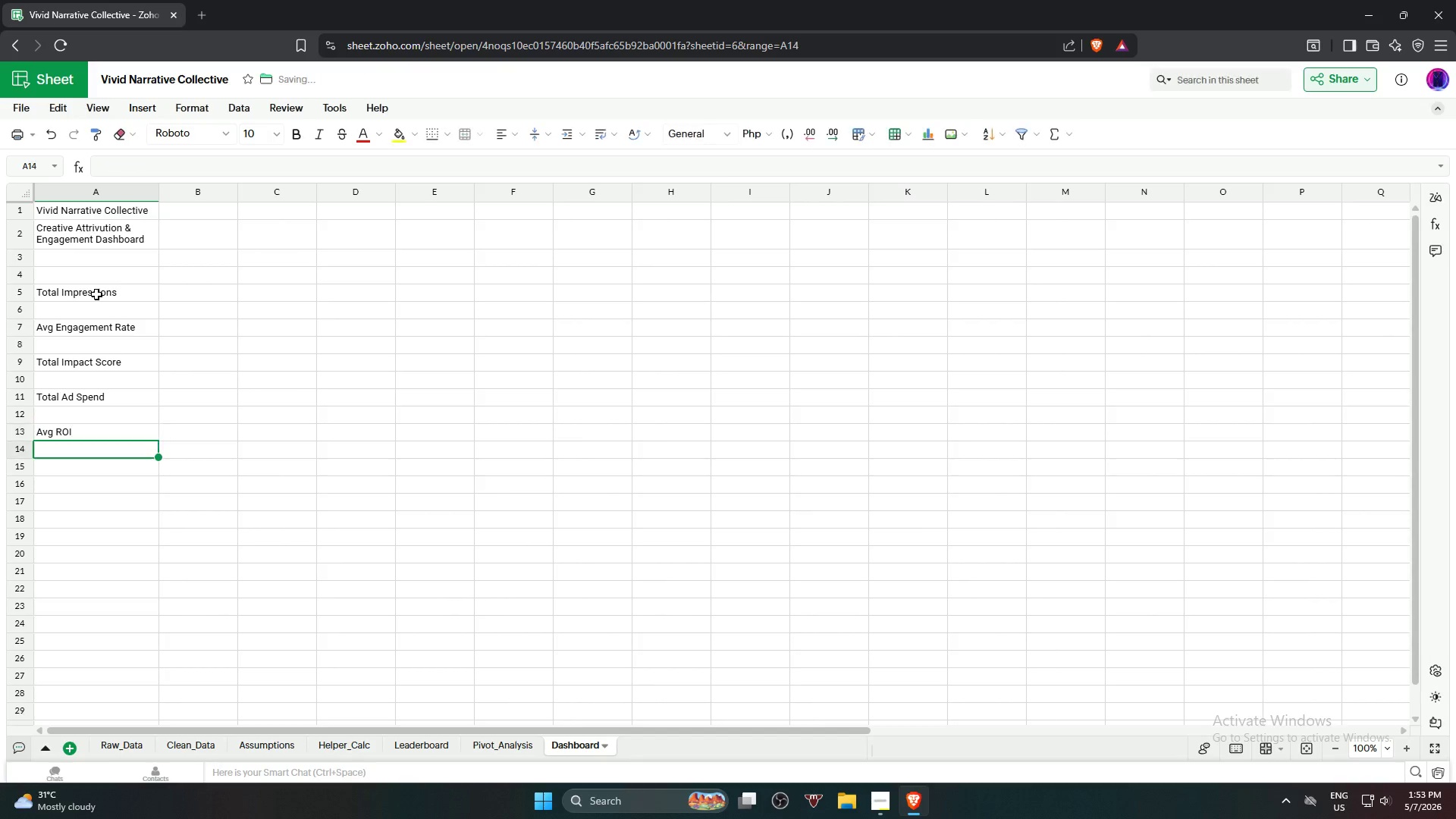 
key(Enter)
 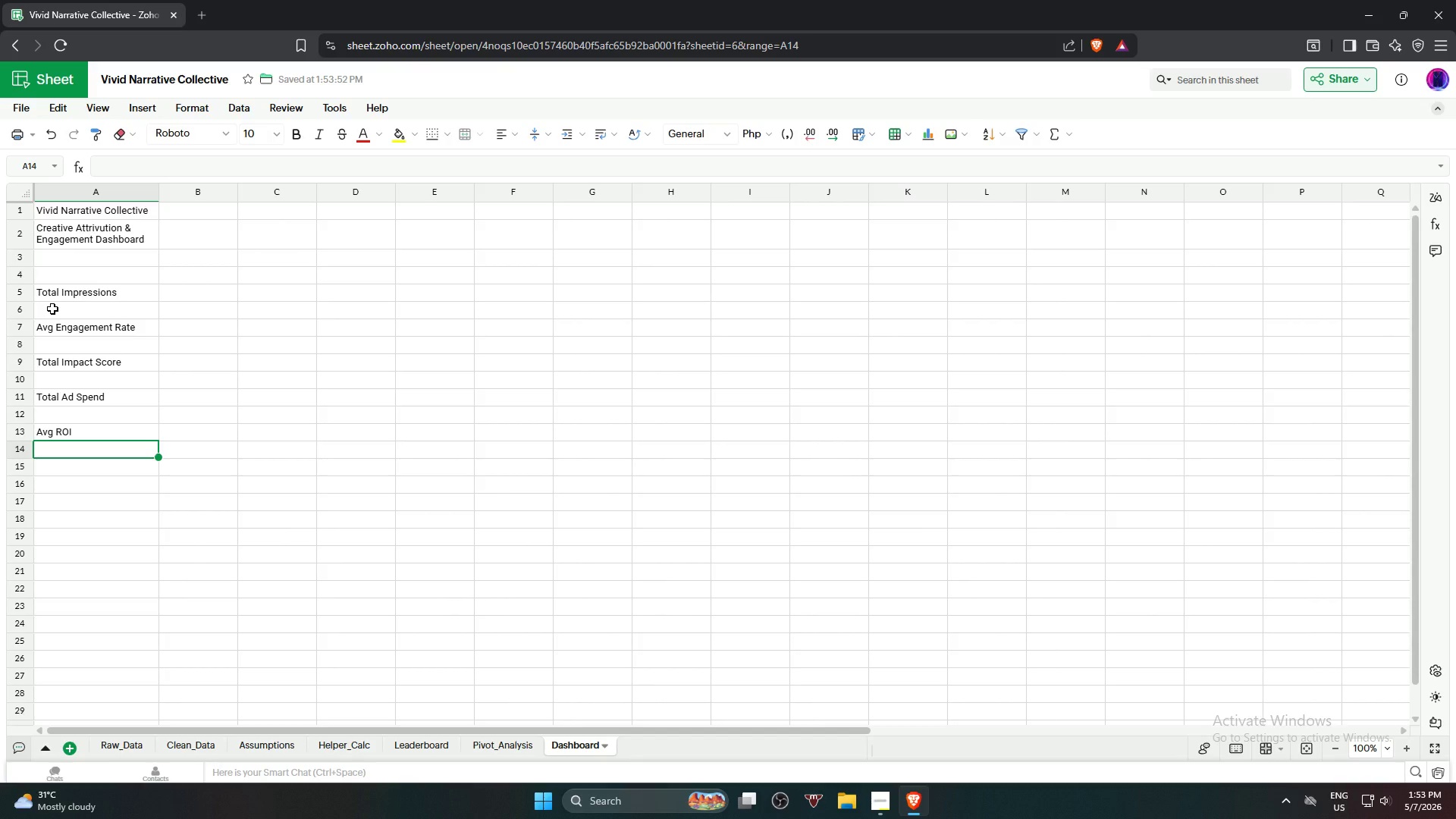 
wait(8.41)
 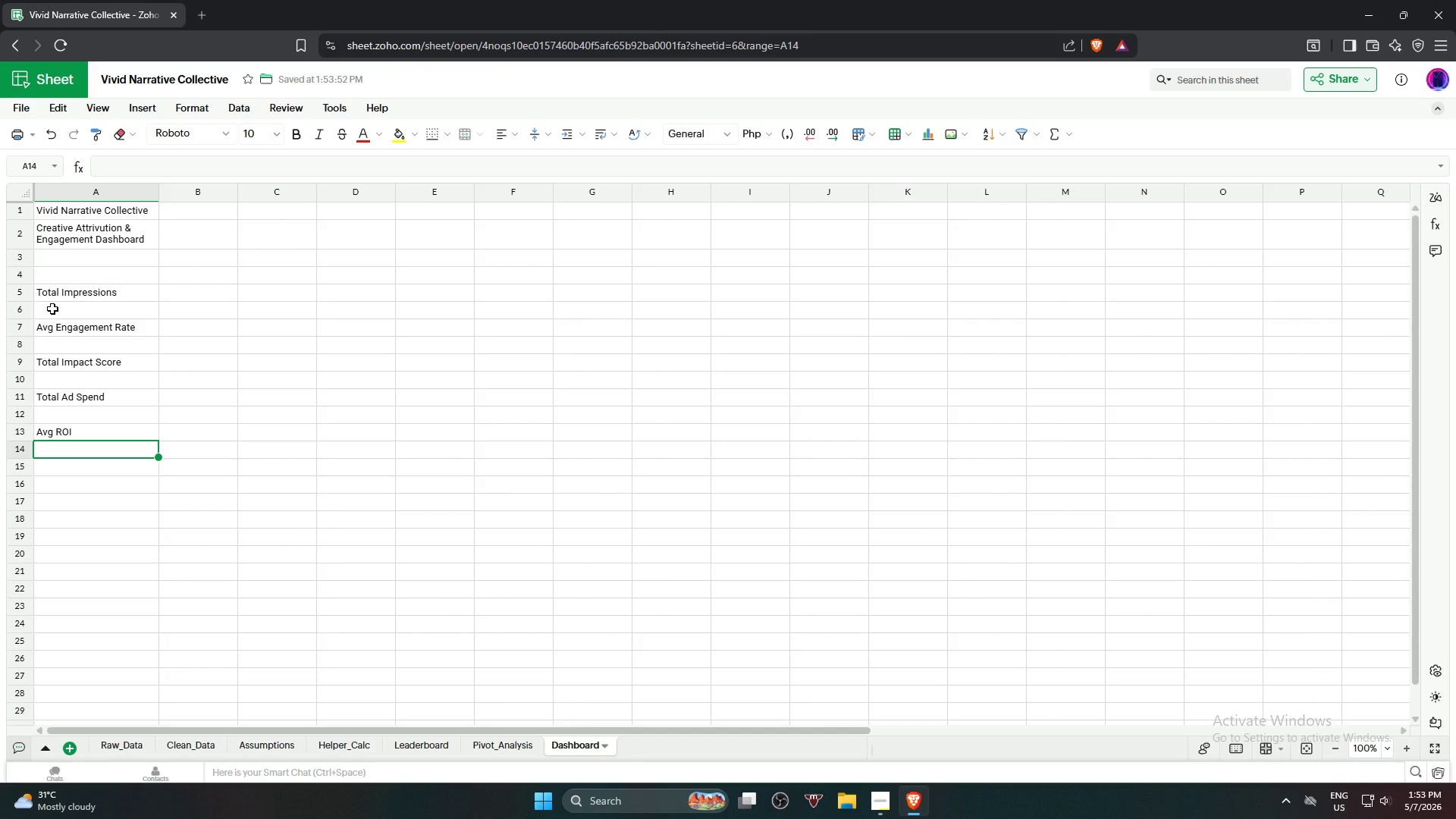 
left_click([193, 296])
 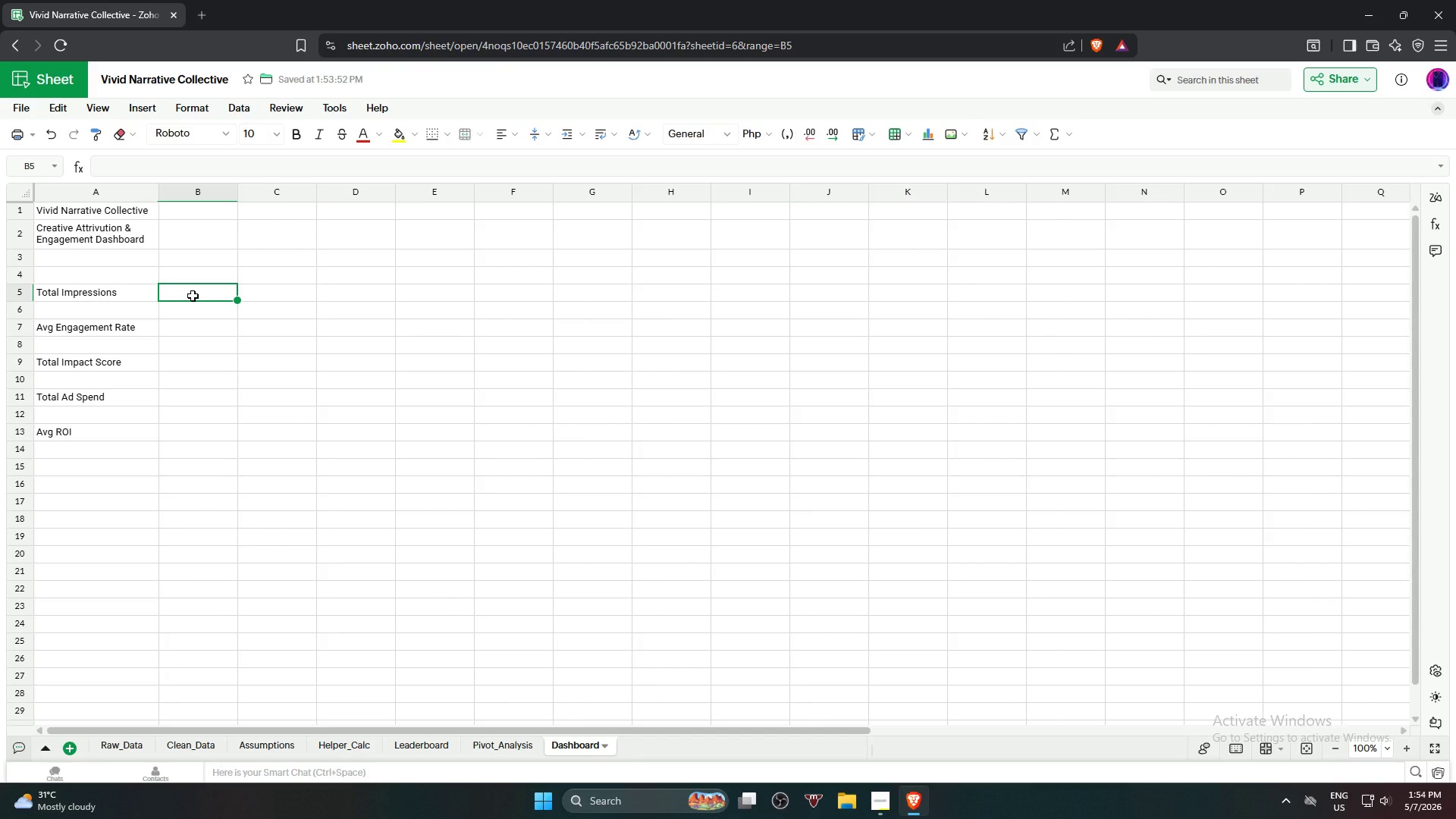 
type(=sum)
 